 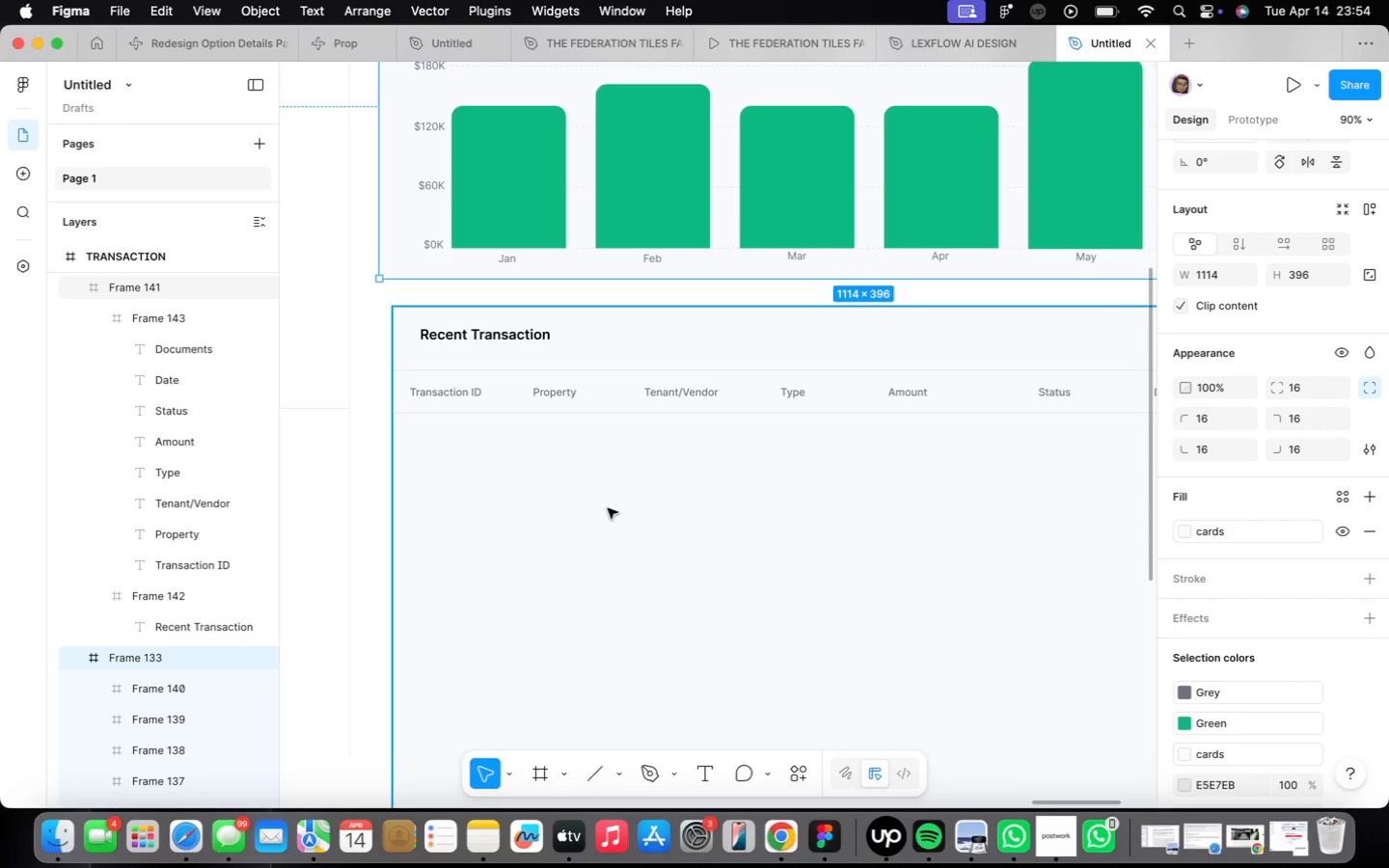 
double_click([611, 400])
 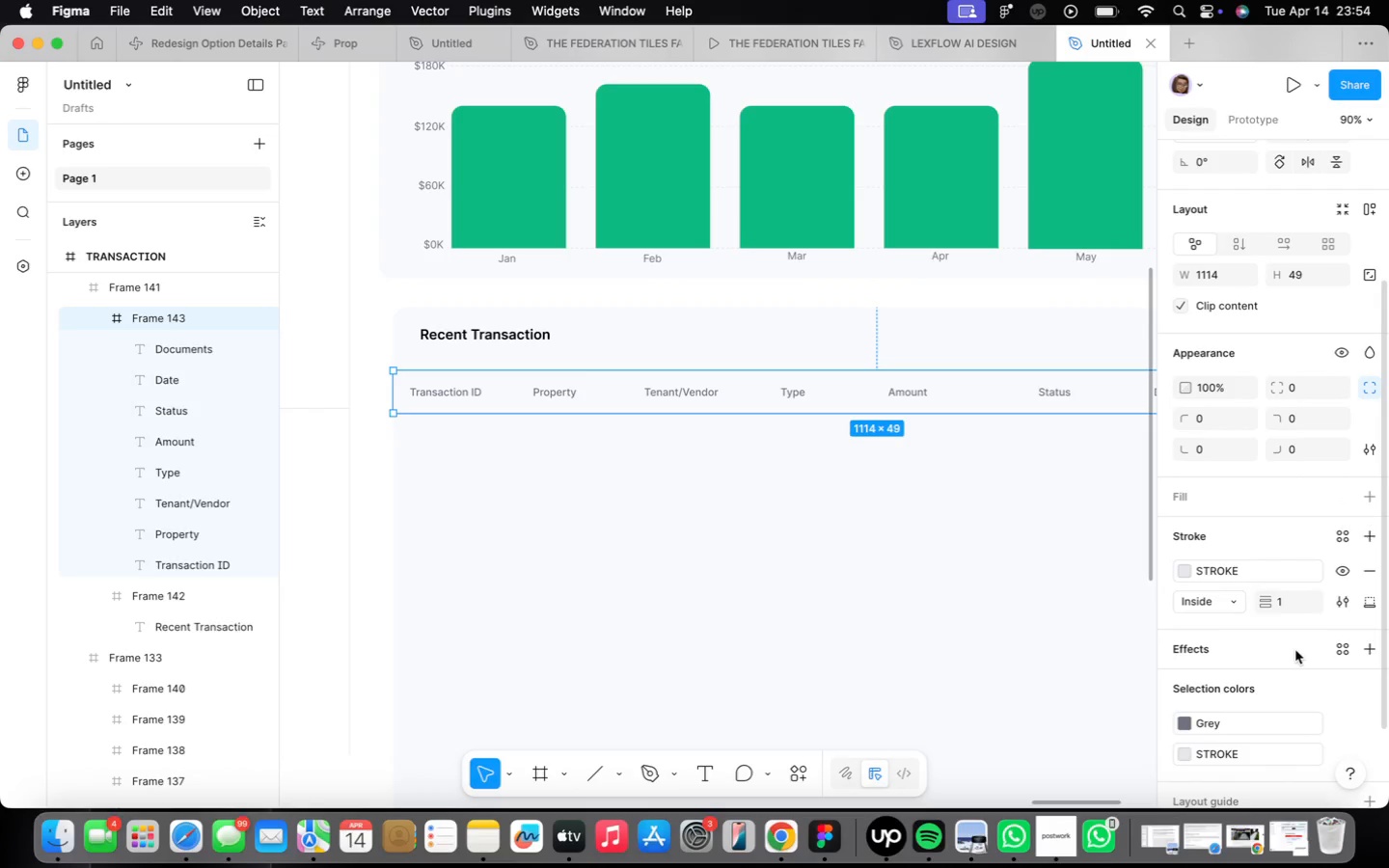 
scroll: coordinate [1307, 638], scroll_direction: down, amount: 2.0
 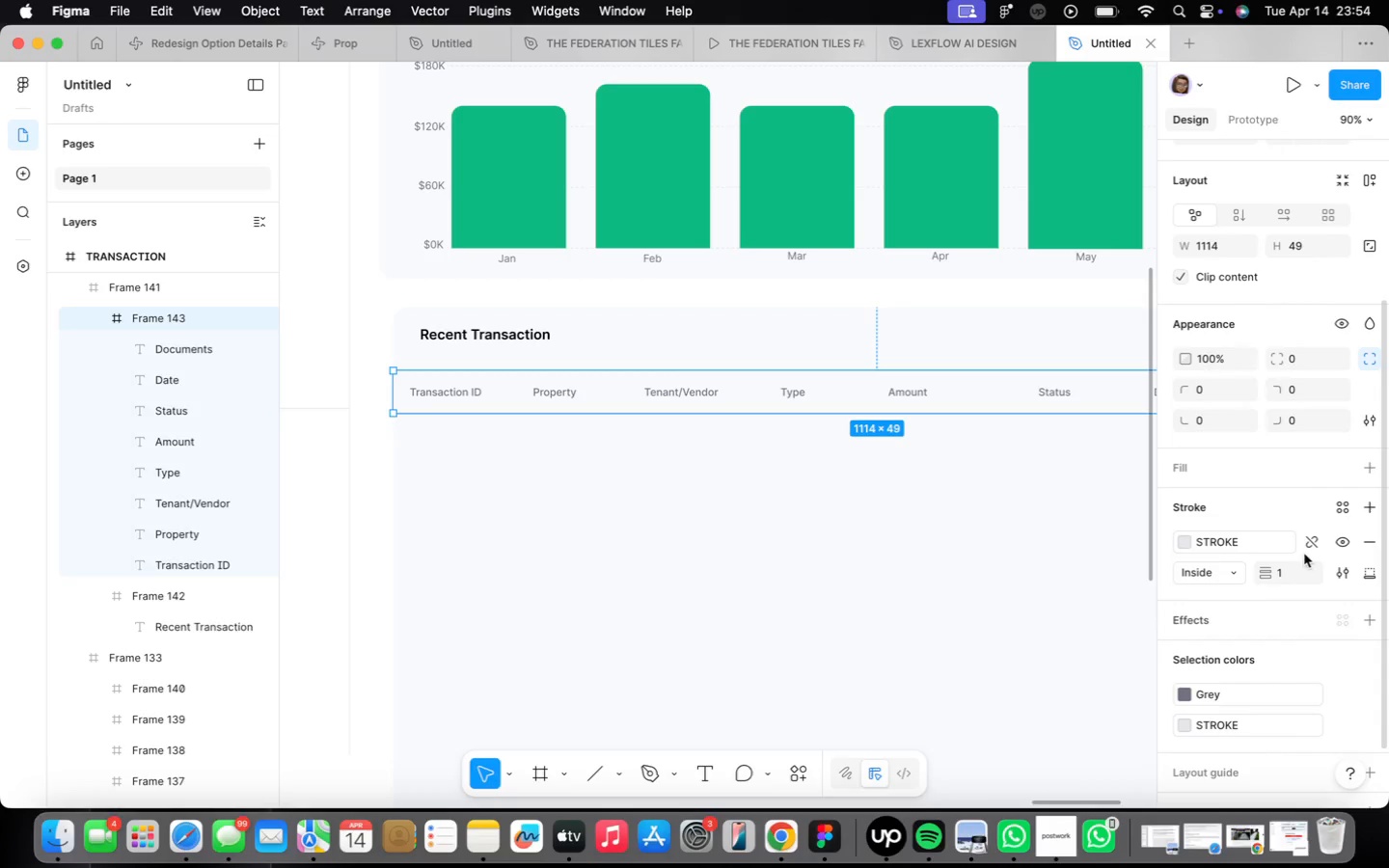 
mouse_move([1306, 550])
 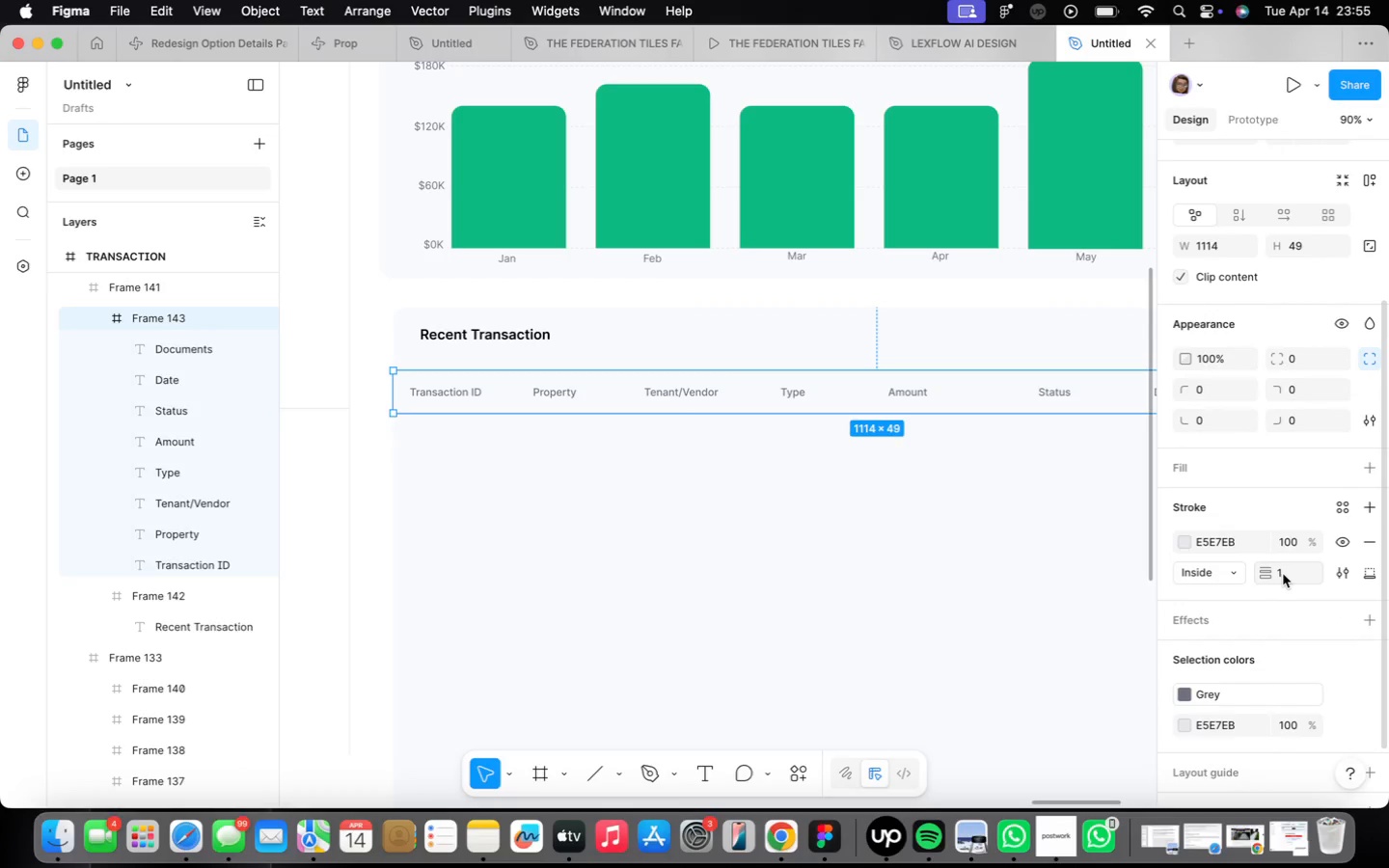 
key(Meta+CommandLeft)
 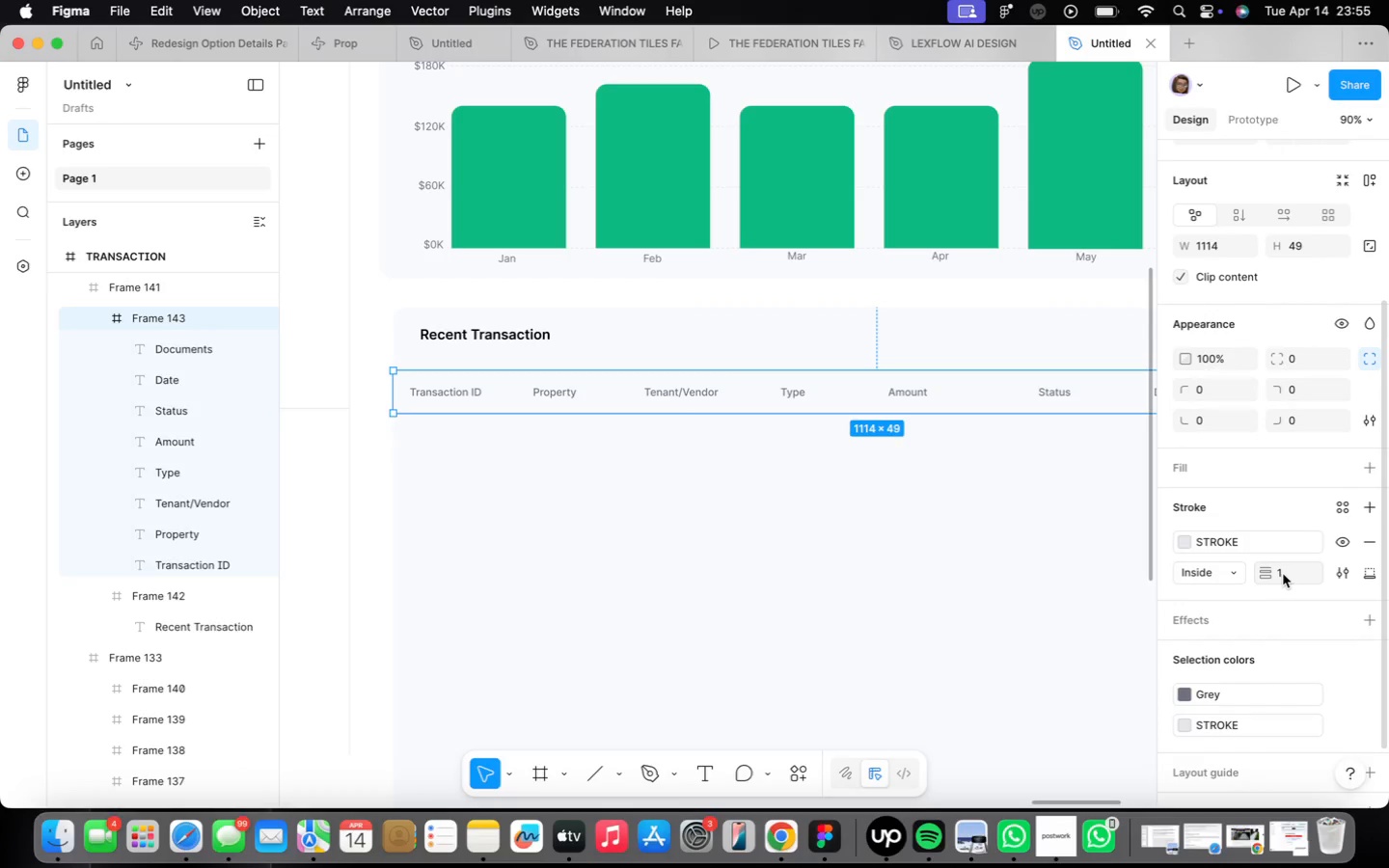 
key(Meta+Z)
 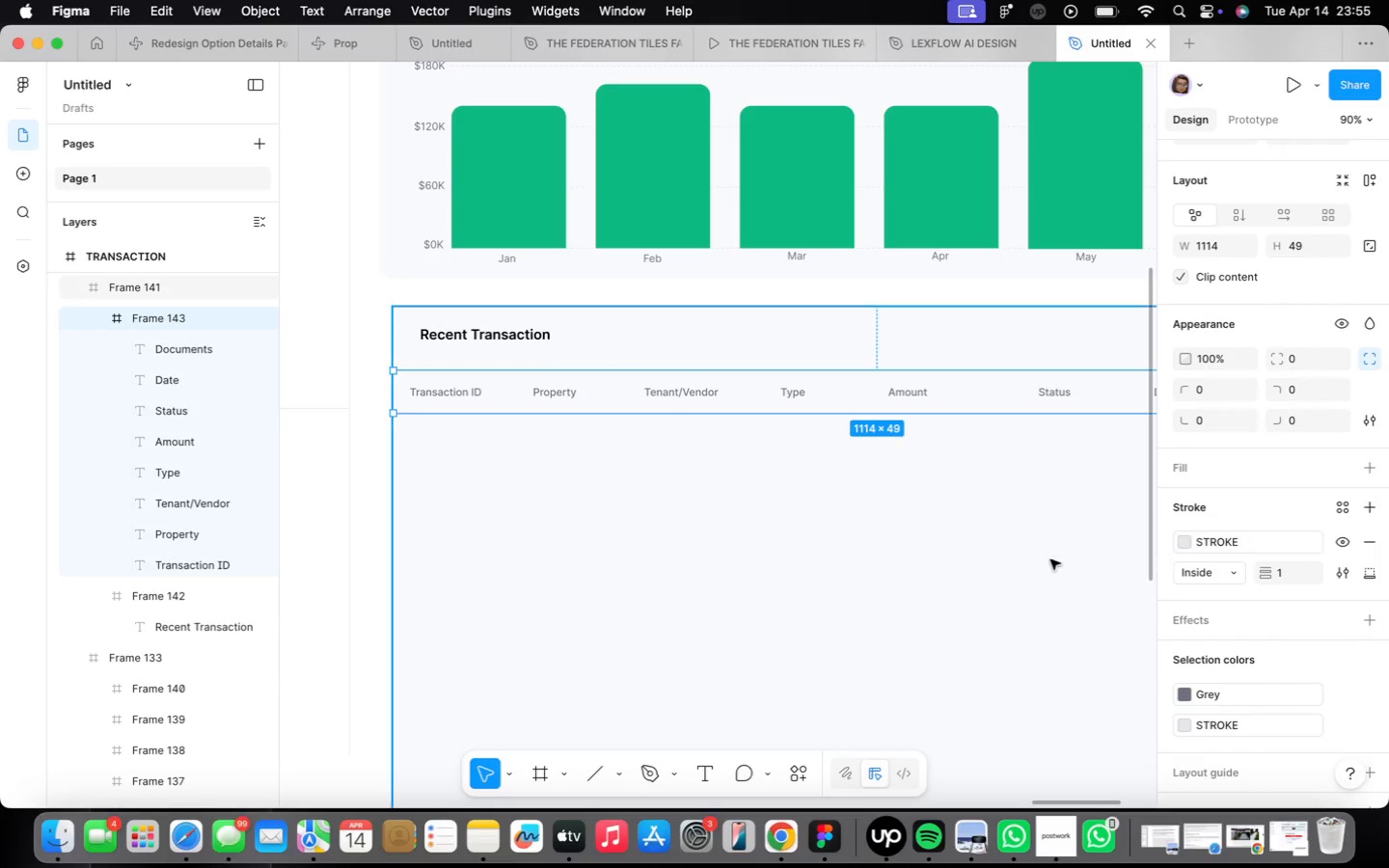 
scroll: coordinate [976, 552], scroll_direction: down, amount: 10.0
 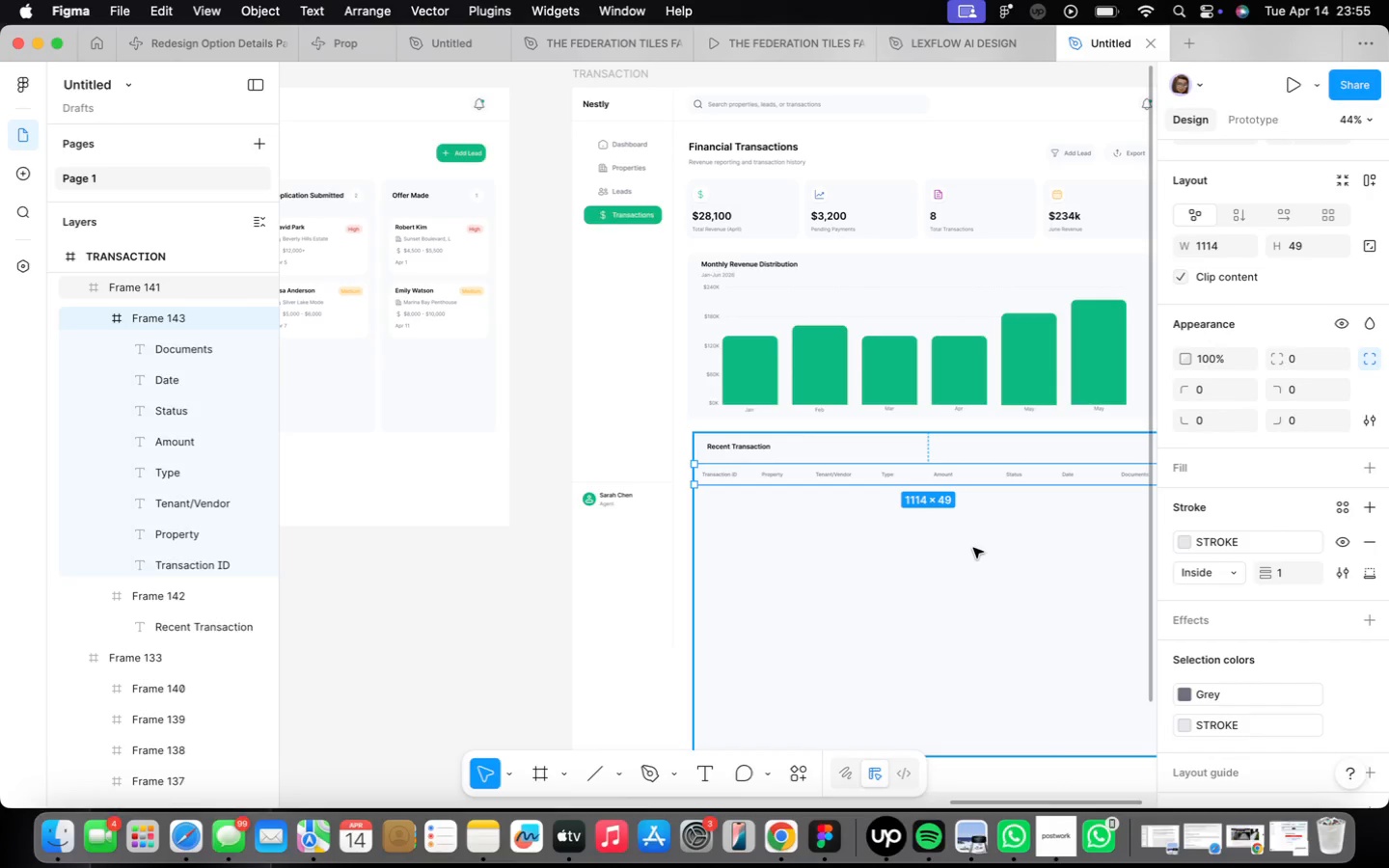 
wait(22.37)
 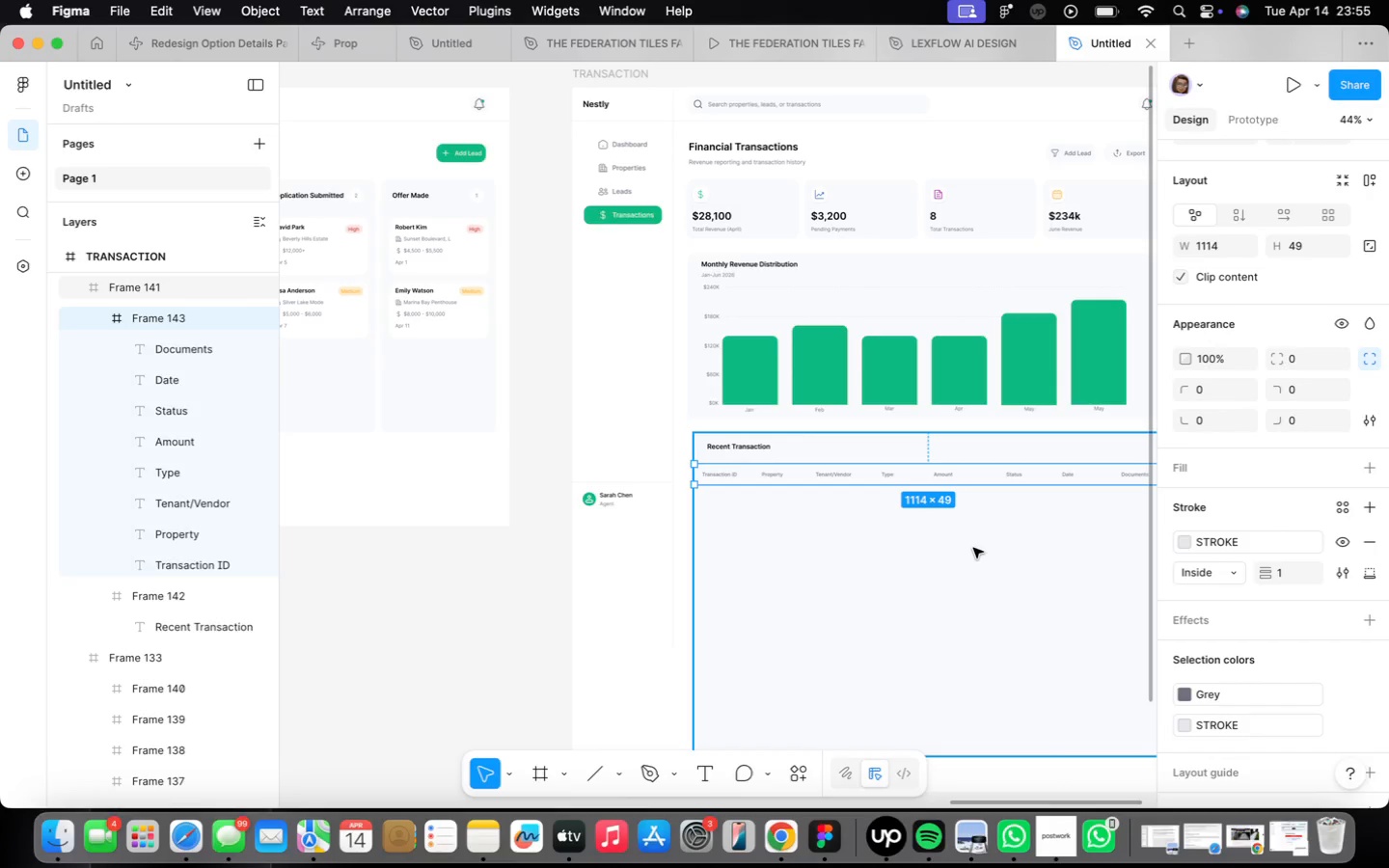 
scroll: coordinate [764, 526], scroll_direction: up, amount: 14.0
 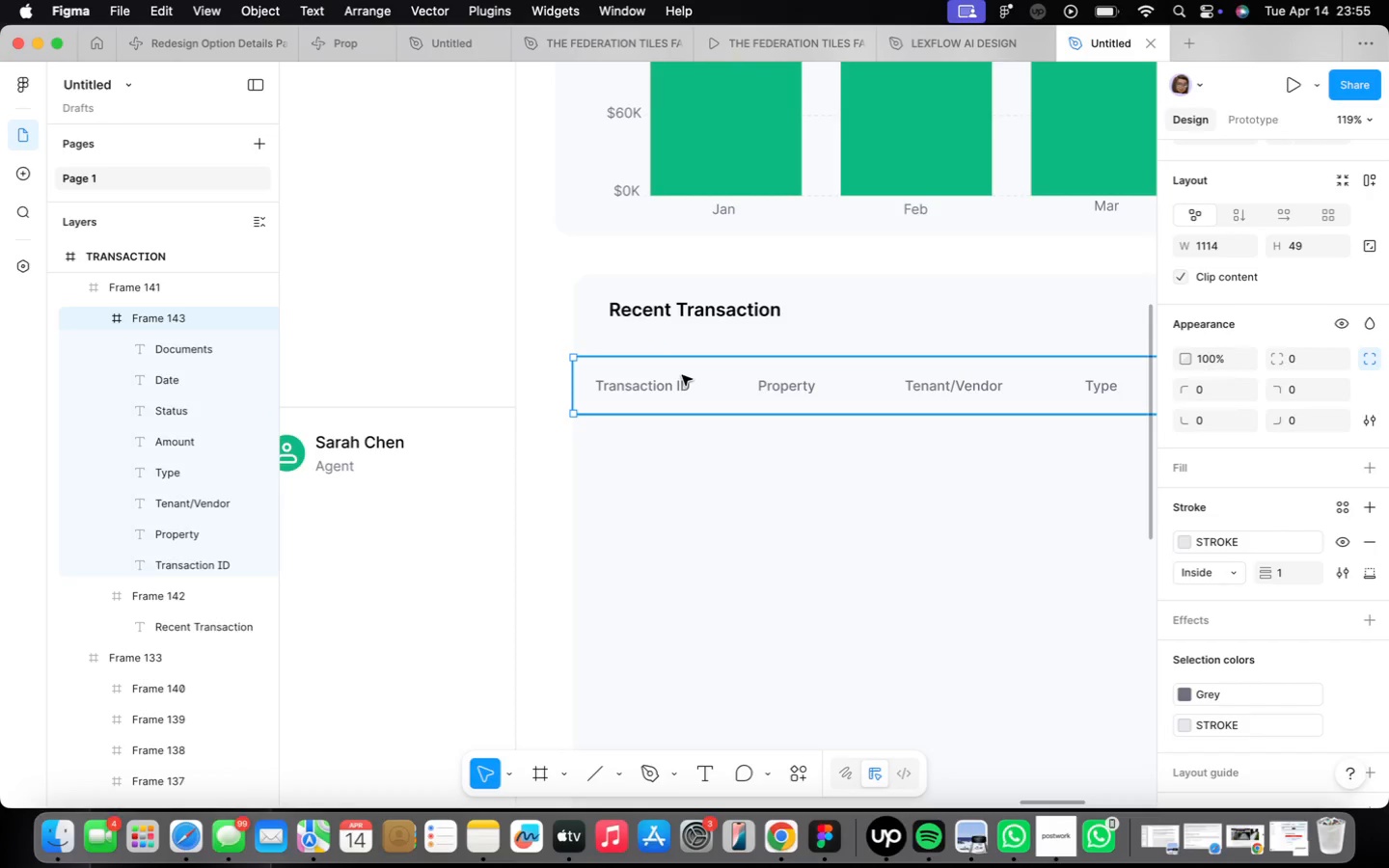 
wait(7.24)
 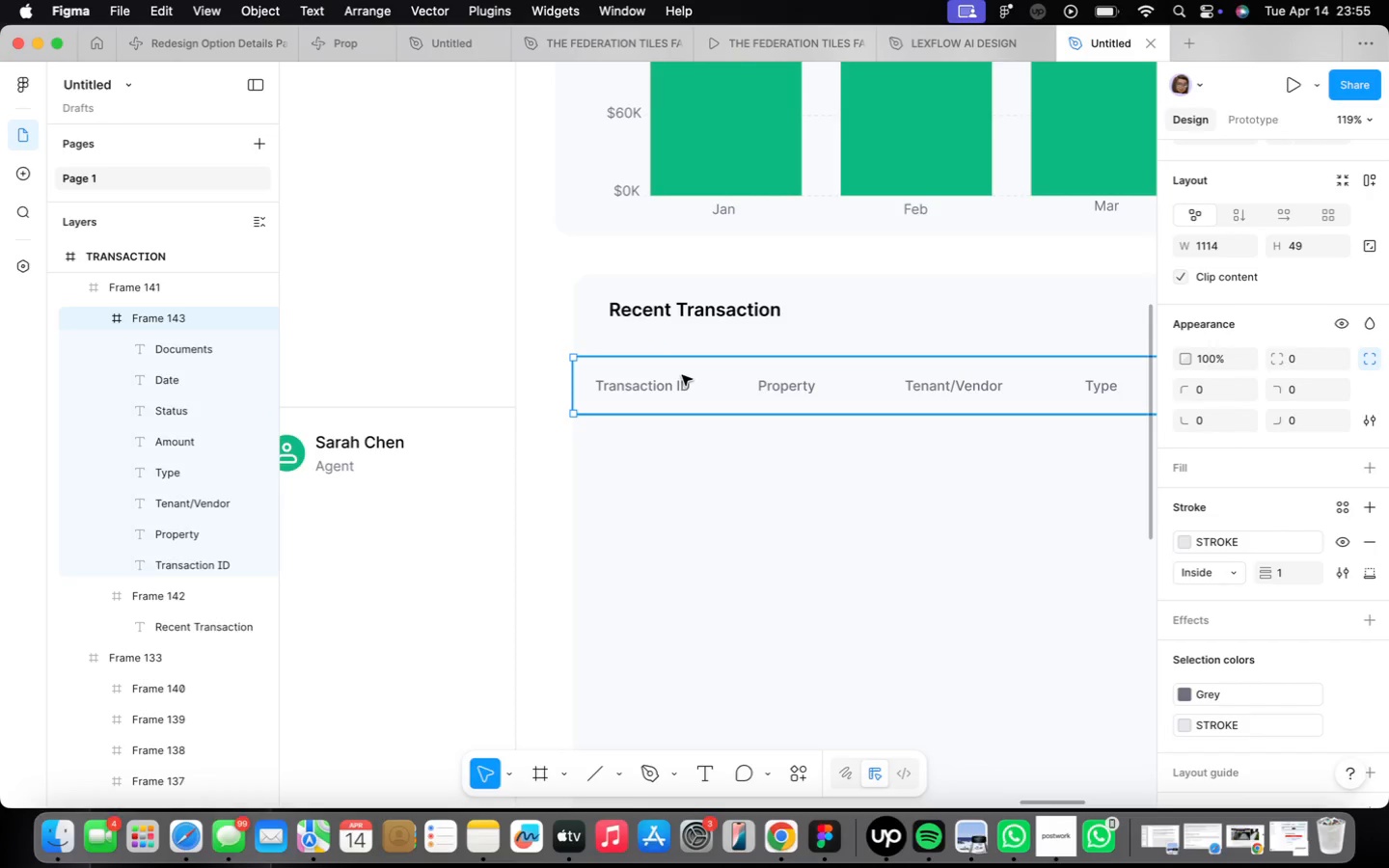 
double_click([670, 386])
 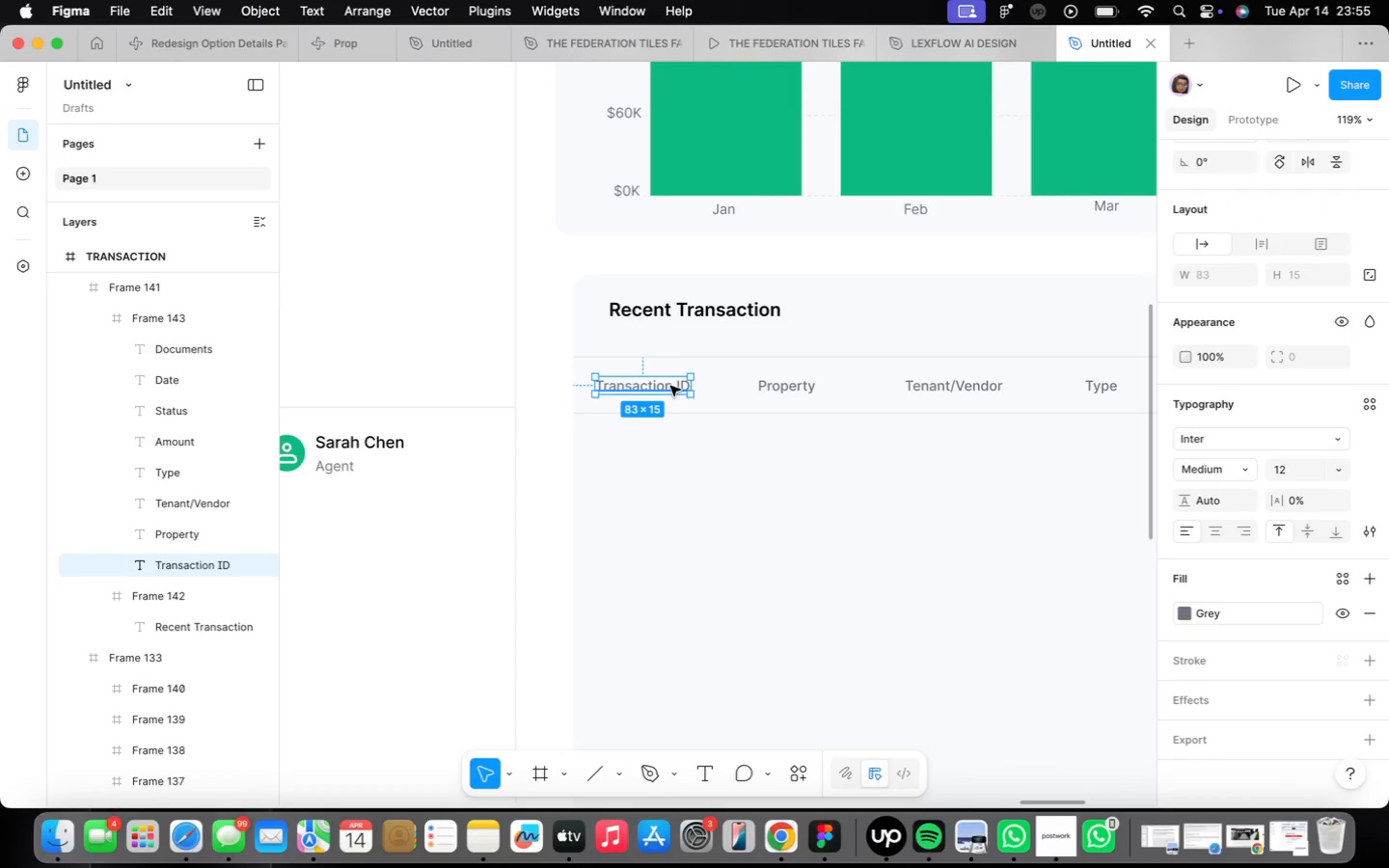 
triple_click([670, 386])
 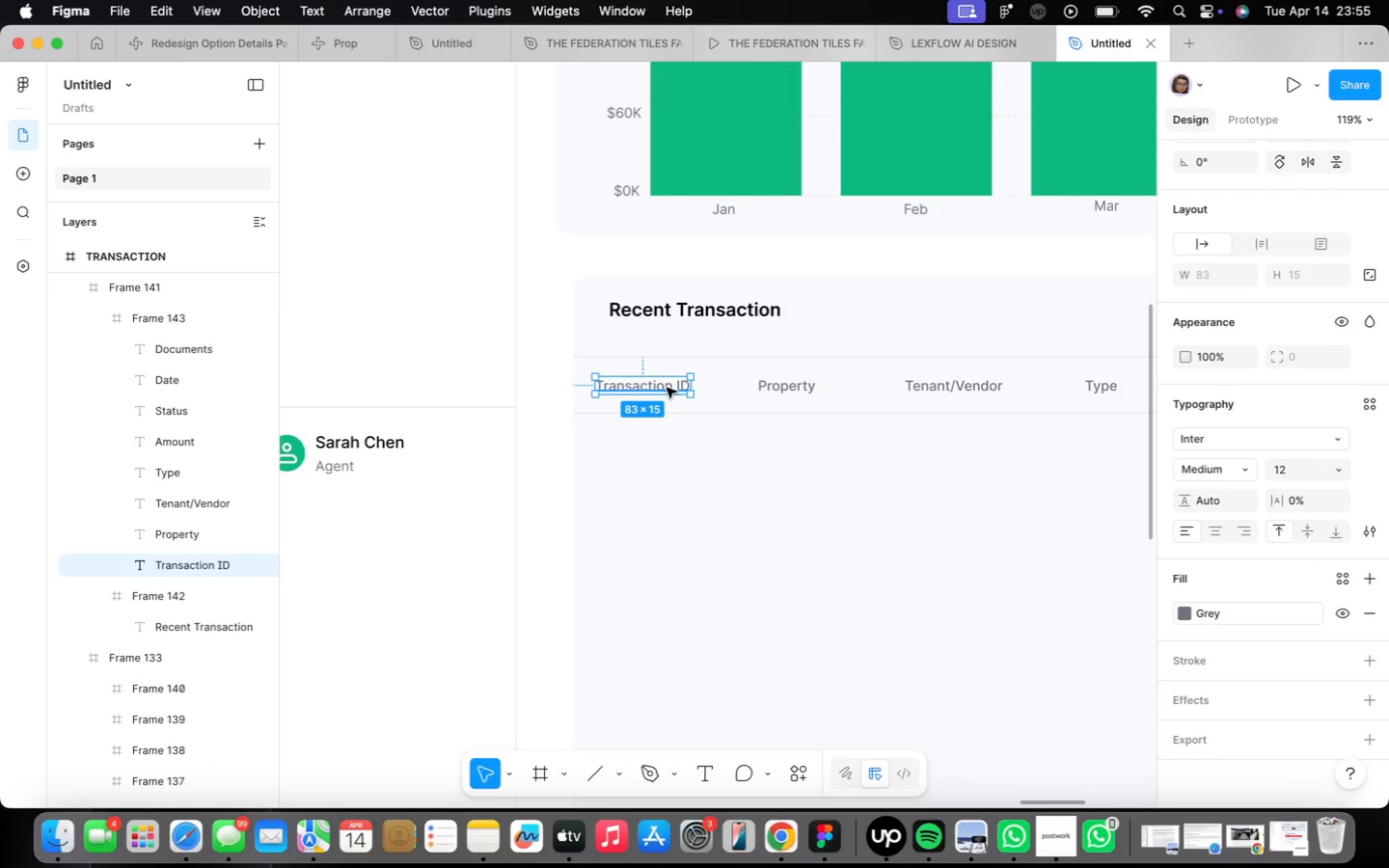 
hold_key(key=OptionLeft, duration=1.18)
left_click_drag(start_coordinate=[667, 388], to_coordinate=[678, 499])
 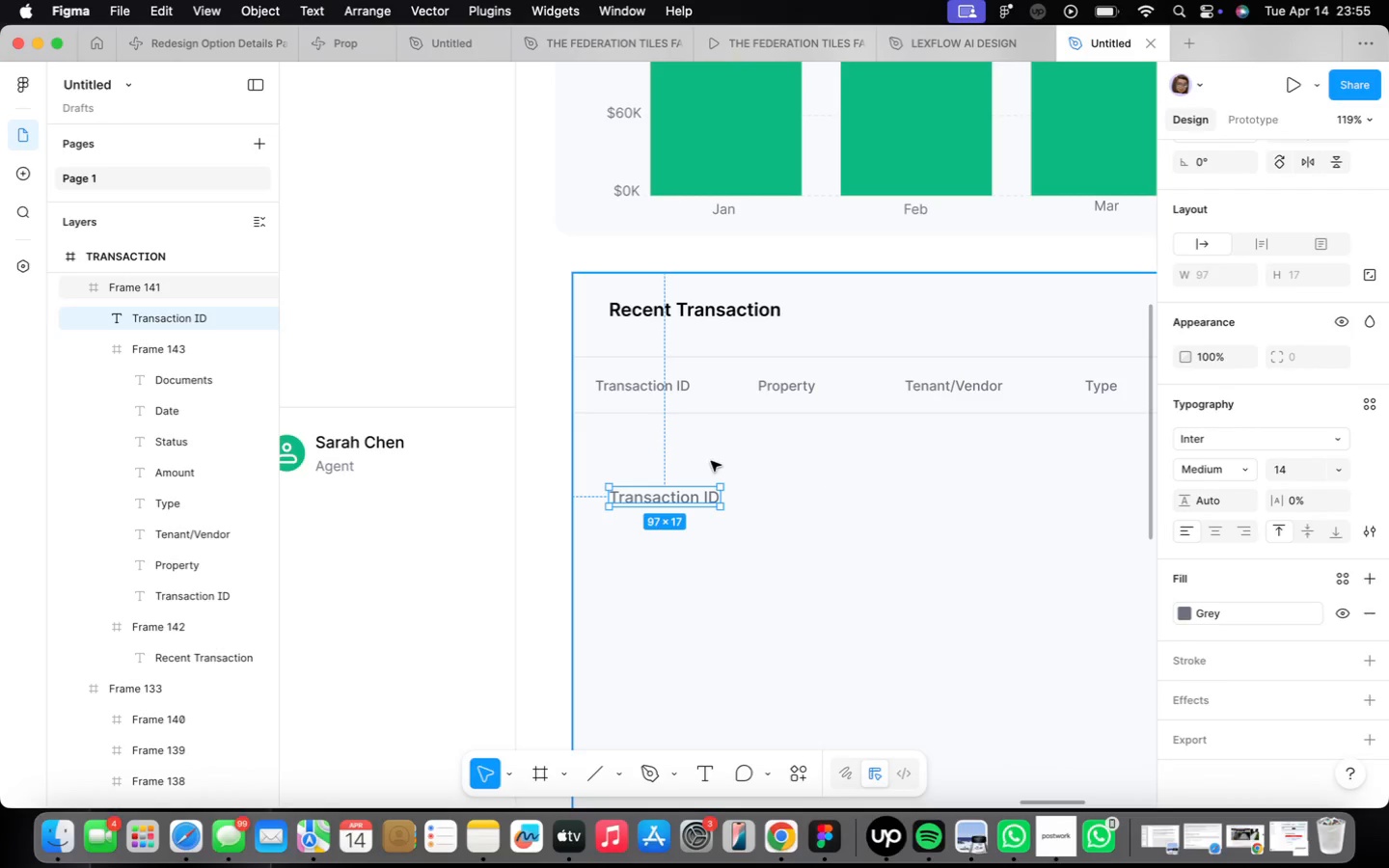 
scroll: coordinate [656, 497], scroll_direction: up, amount: 7.0
 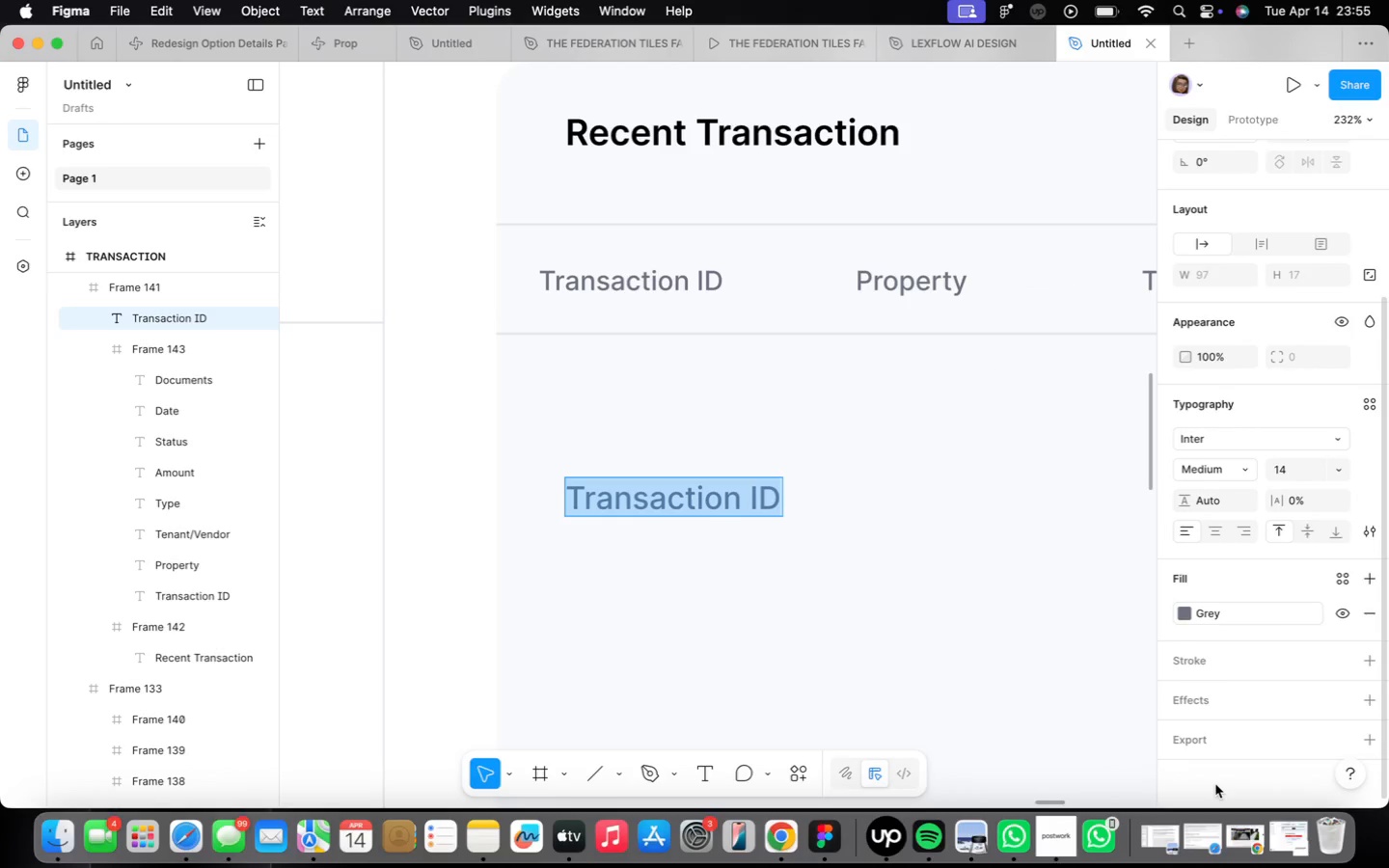 
type(TXN-2024-1234)
 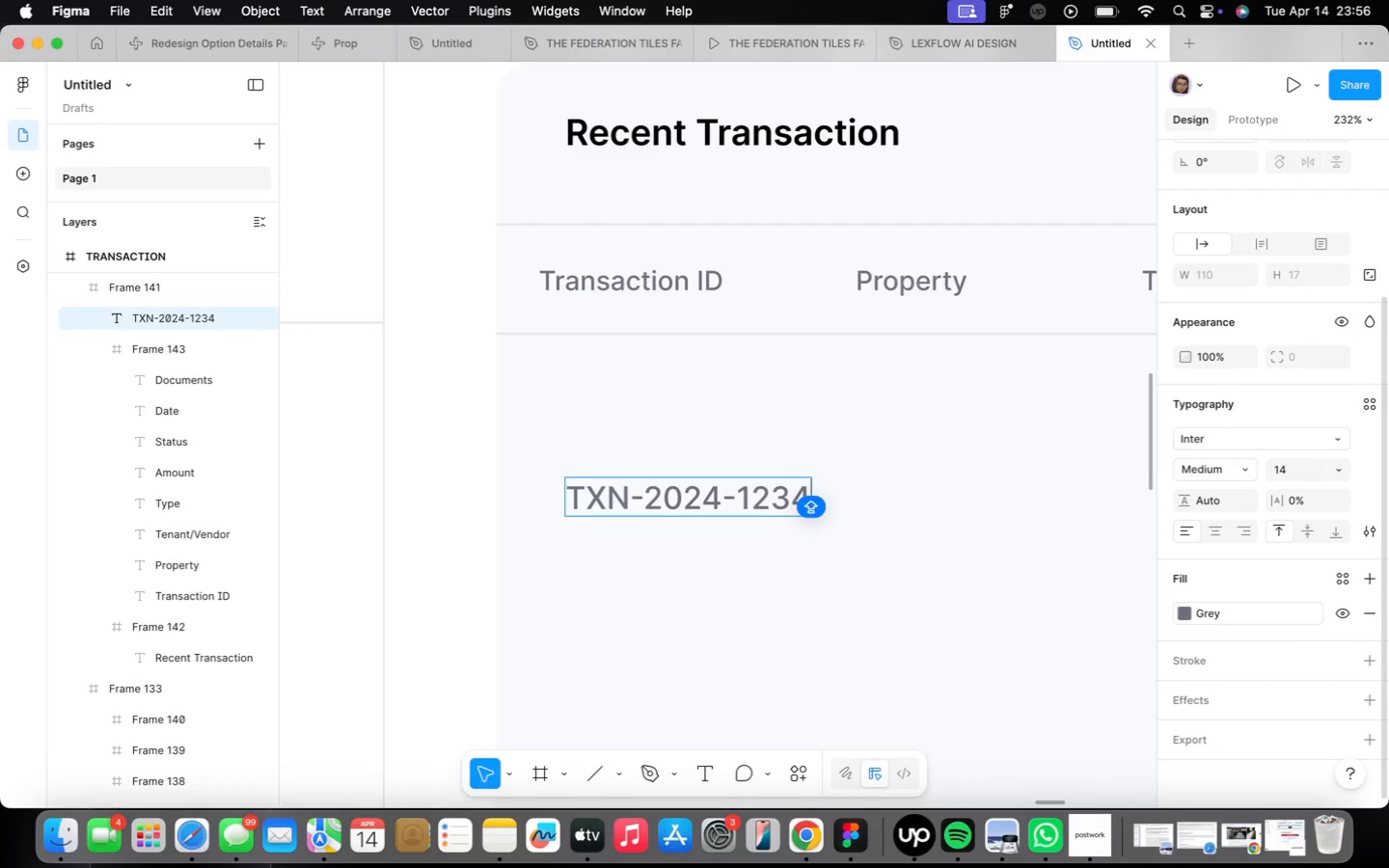 
wait(21.38)
 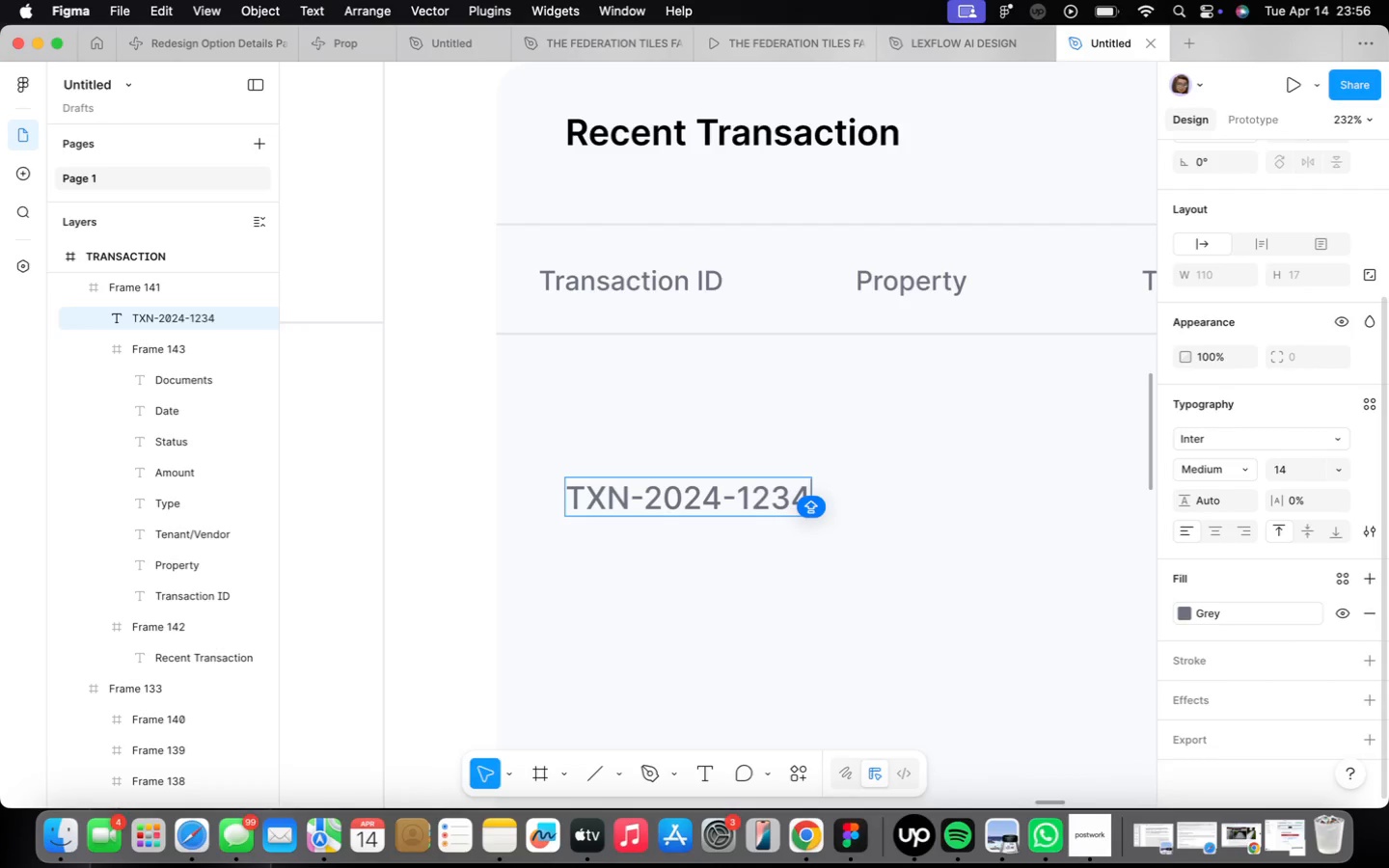 
left_click([1060, 694])
 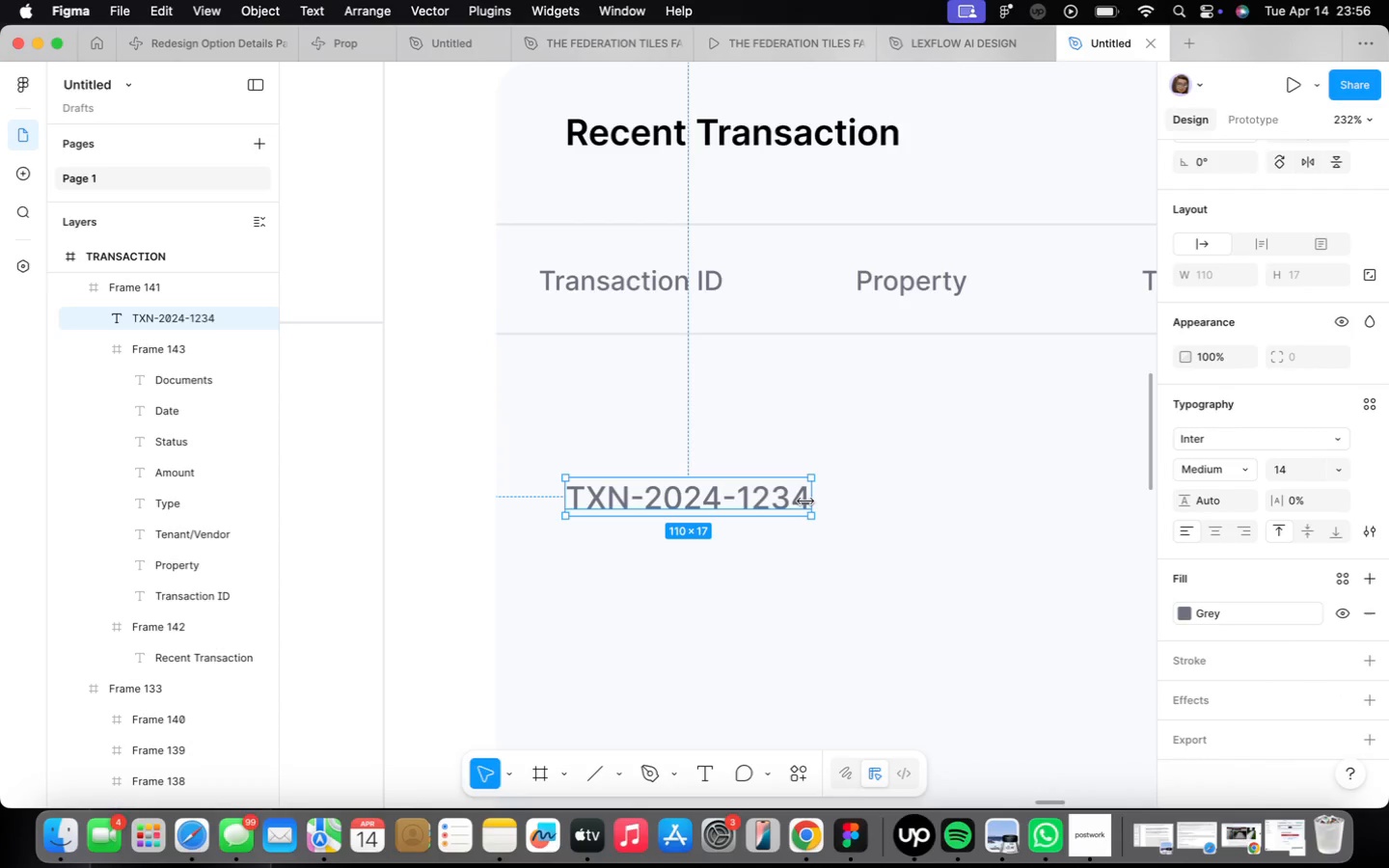 
left_click_drag(start_coordinate=[808, 502], to_coordinate=[727, 500])
 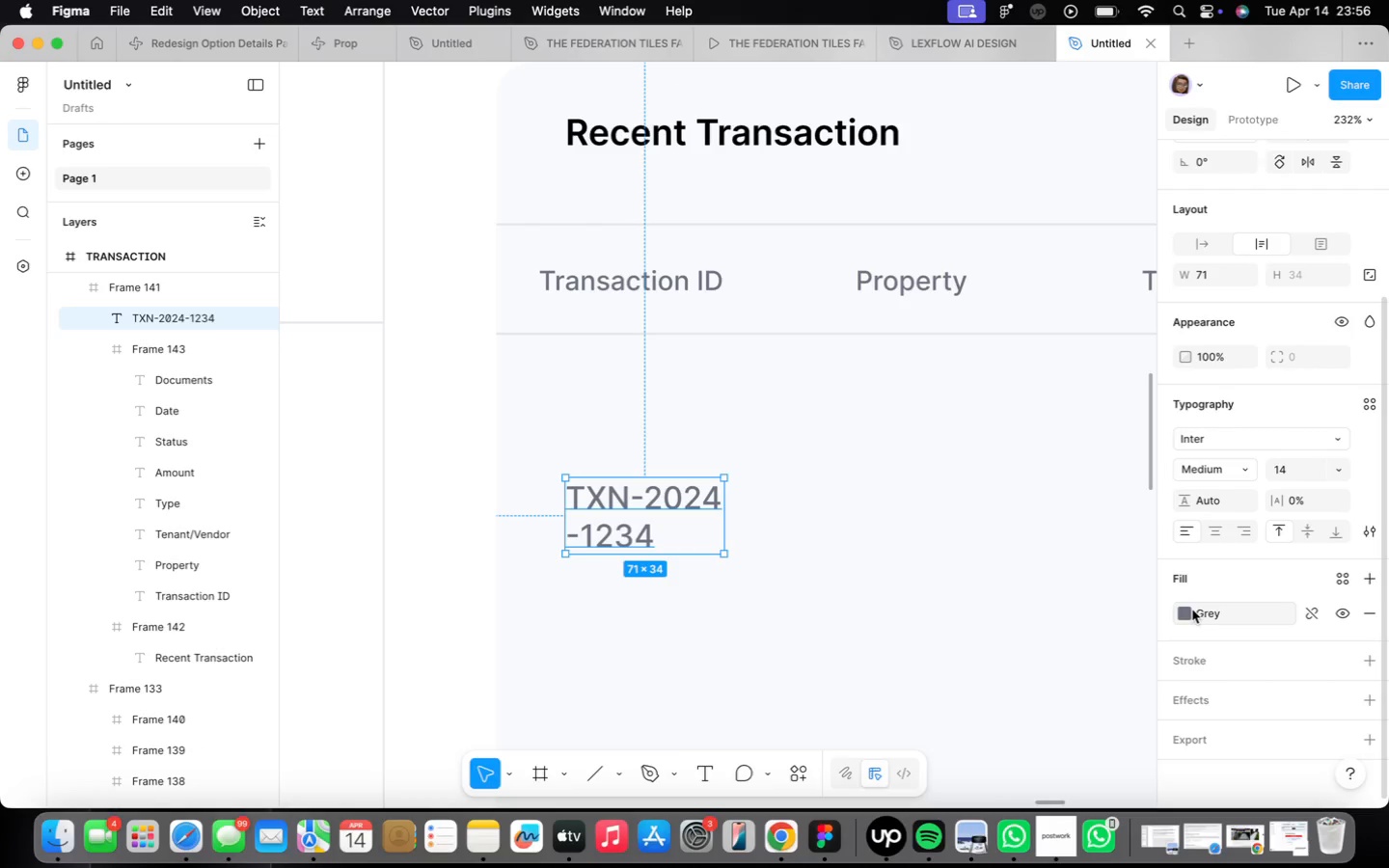 
wait(30.6)
 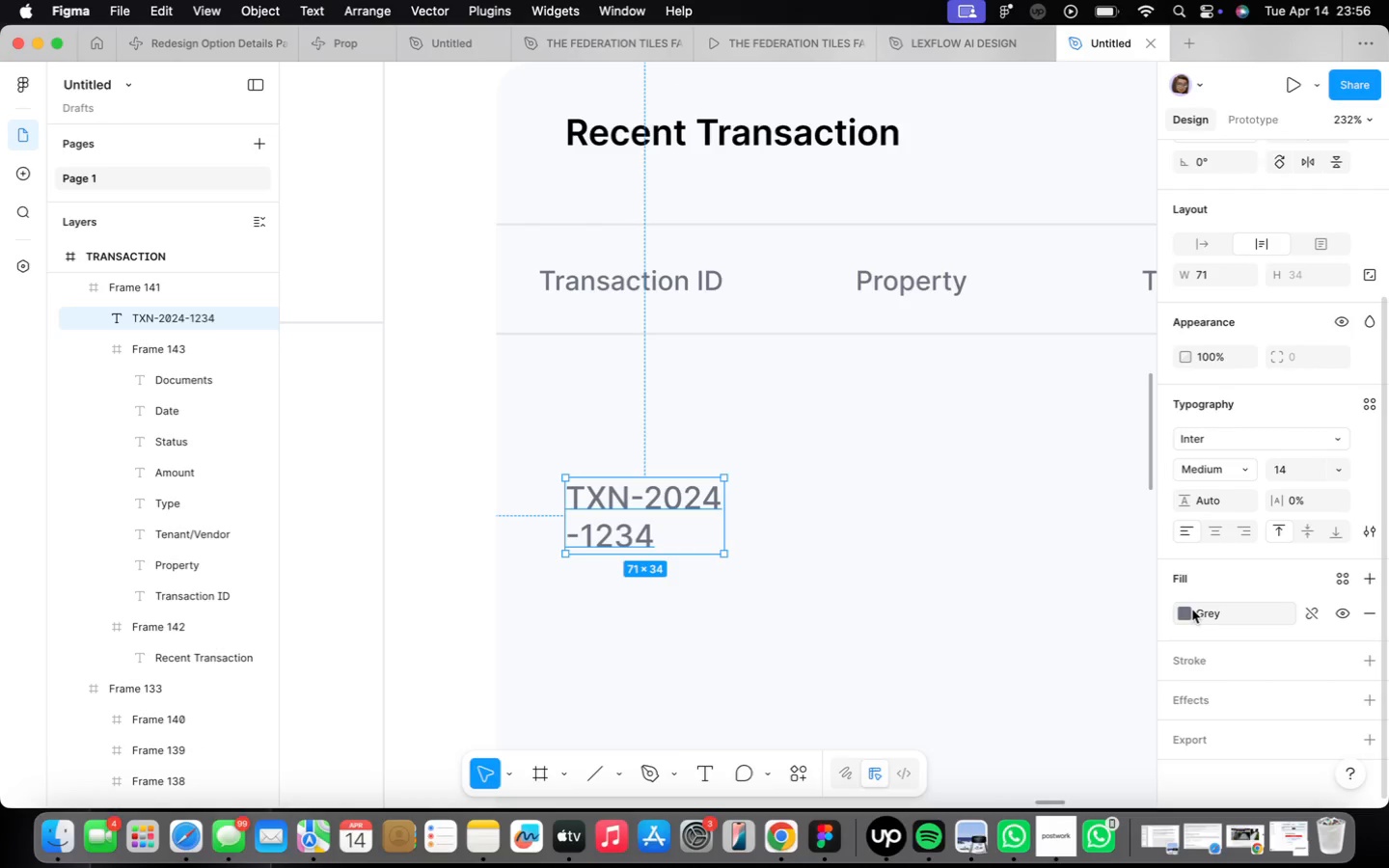 
left_click([1216, 618])
 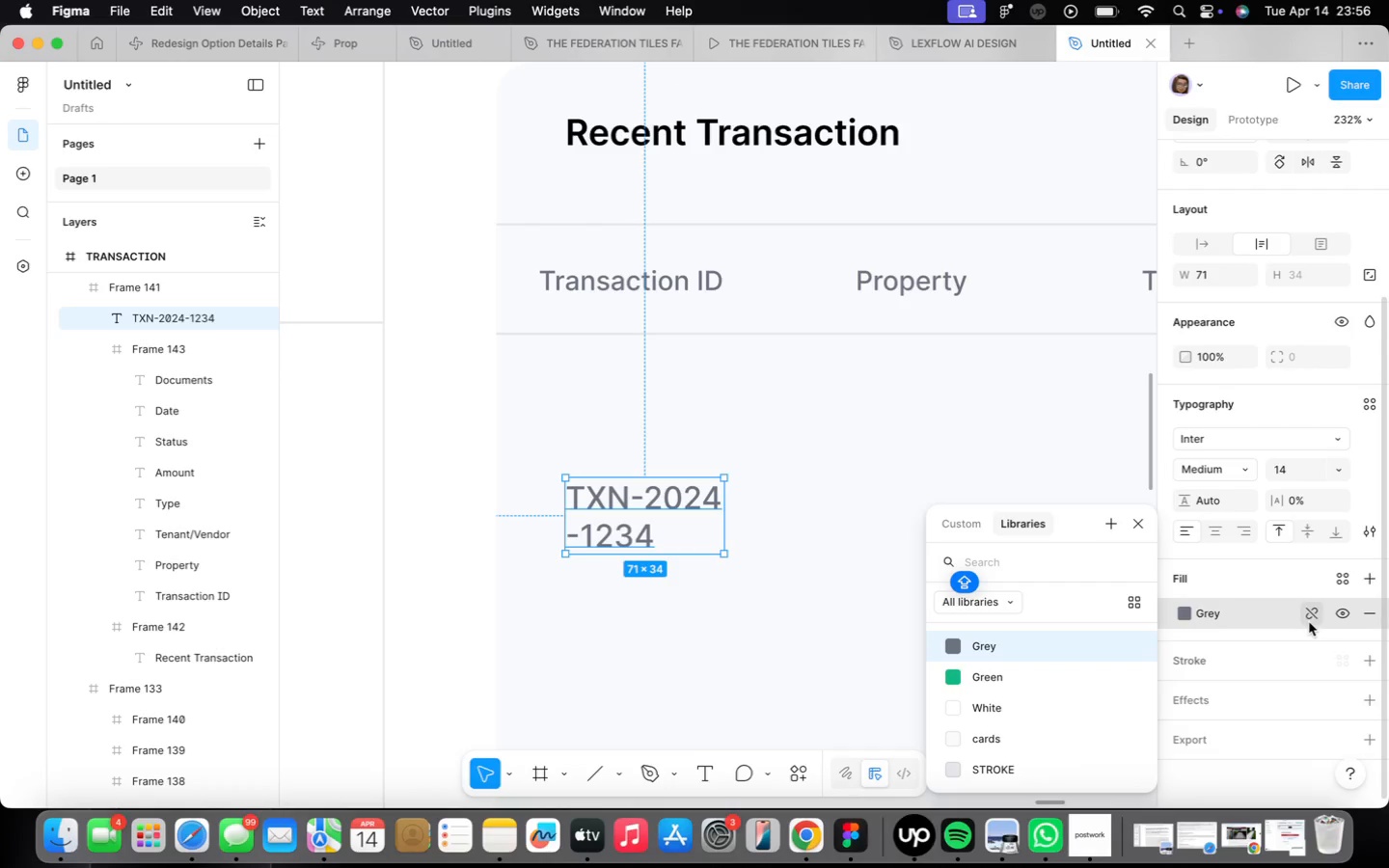 
left_click([1315, 620])
 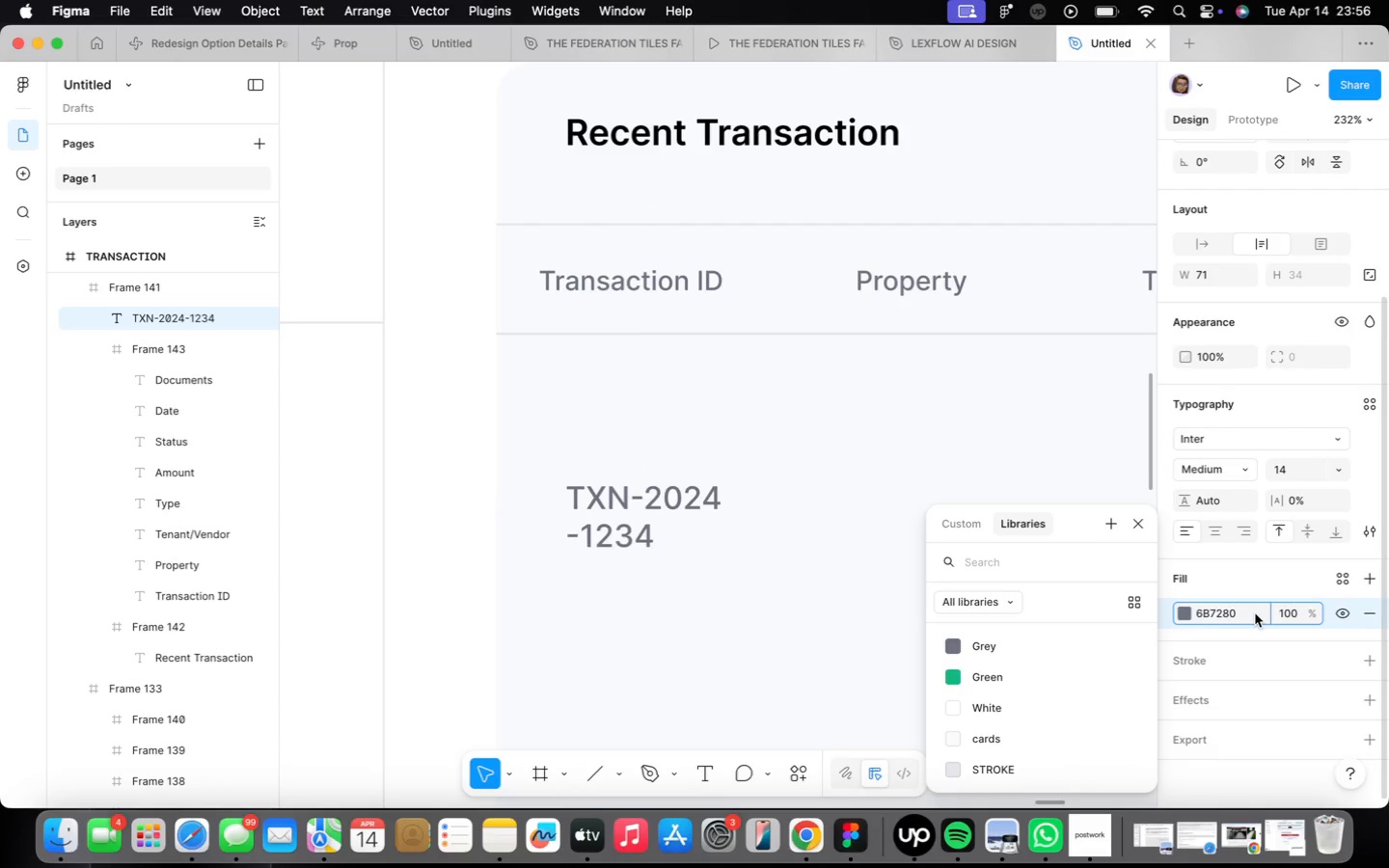 
left_click([1255, 613])
 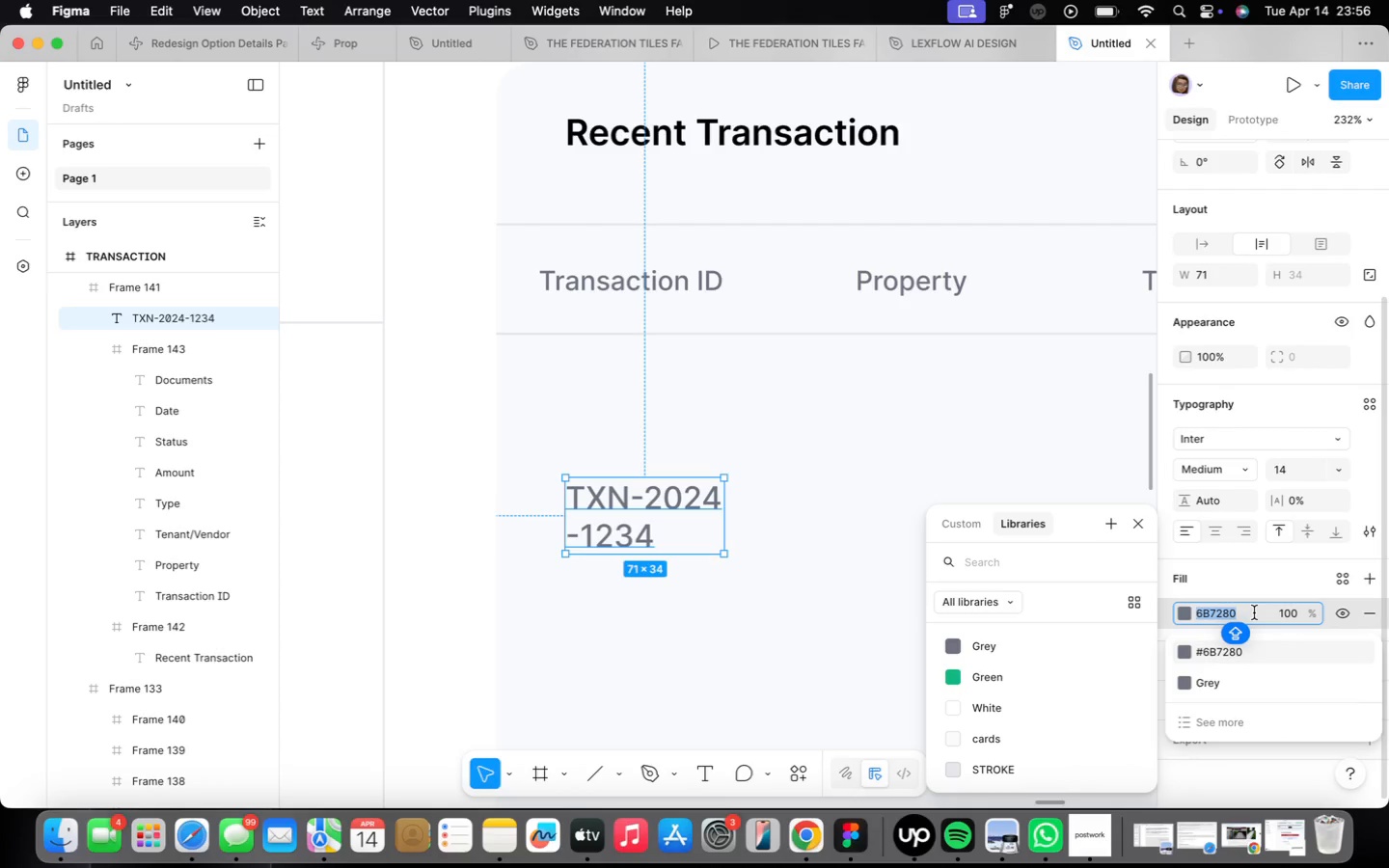 
type(00000)
 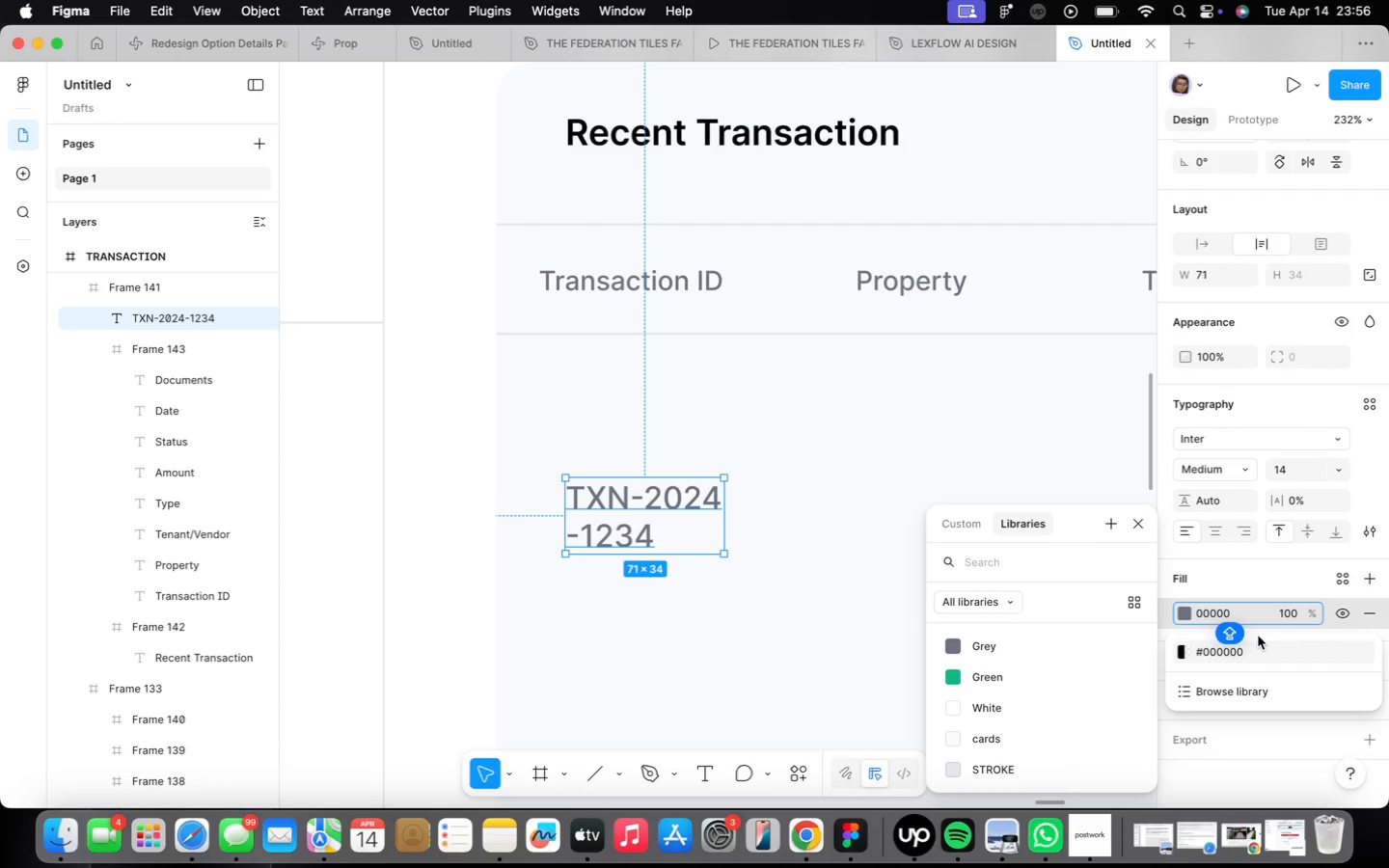 
key(Enter)
 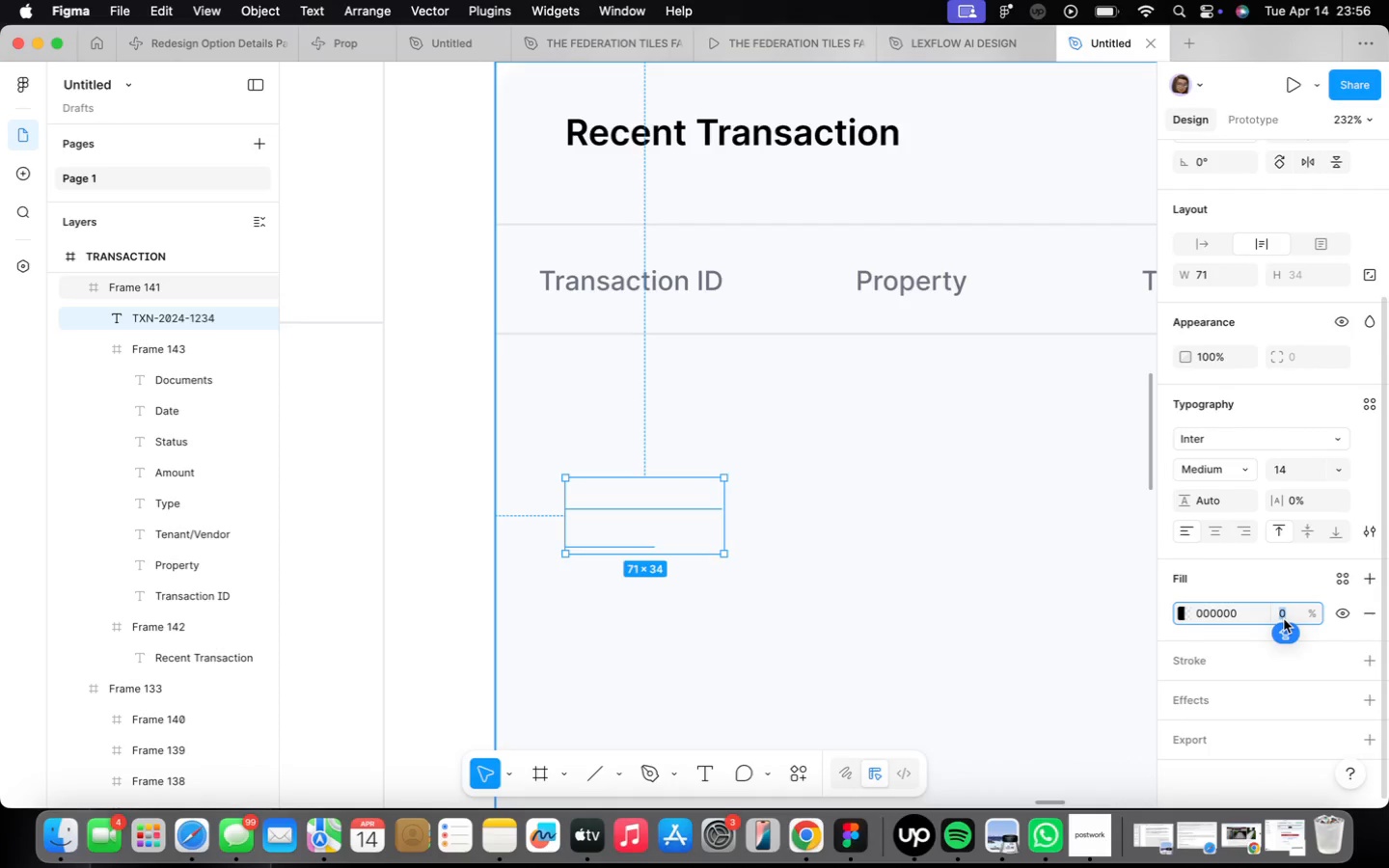 
type(100)
 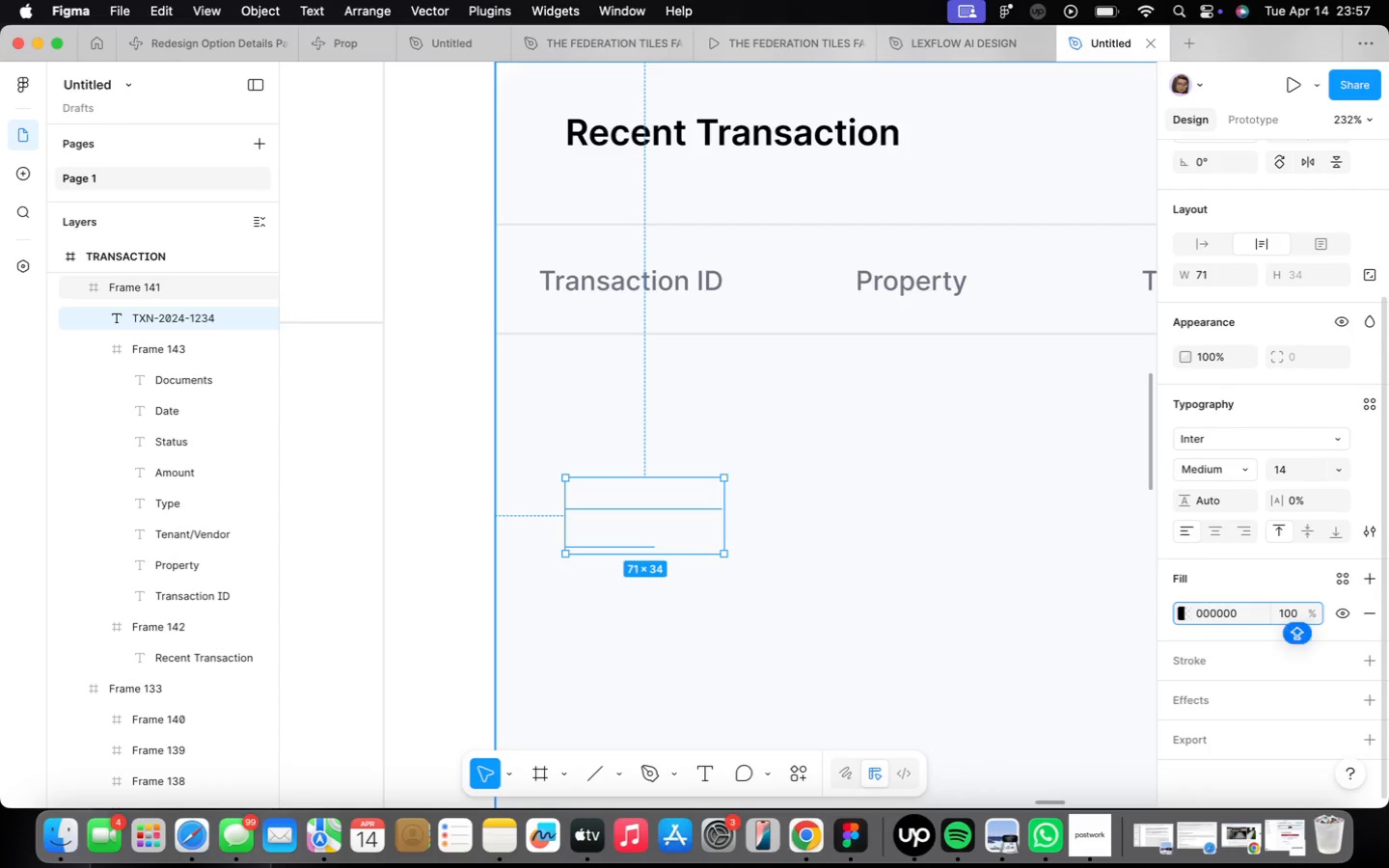 
key(Enter)
 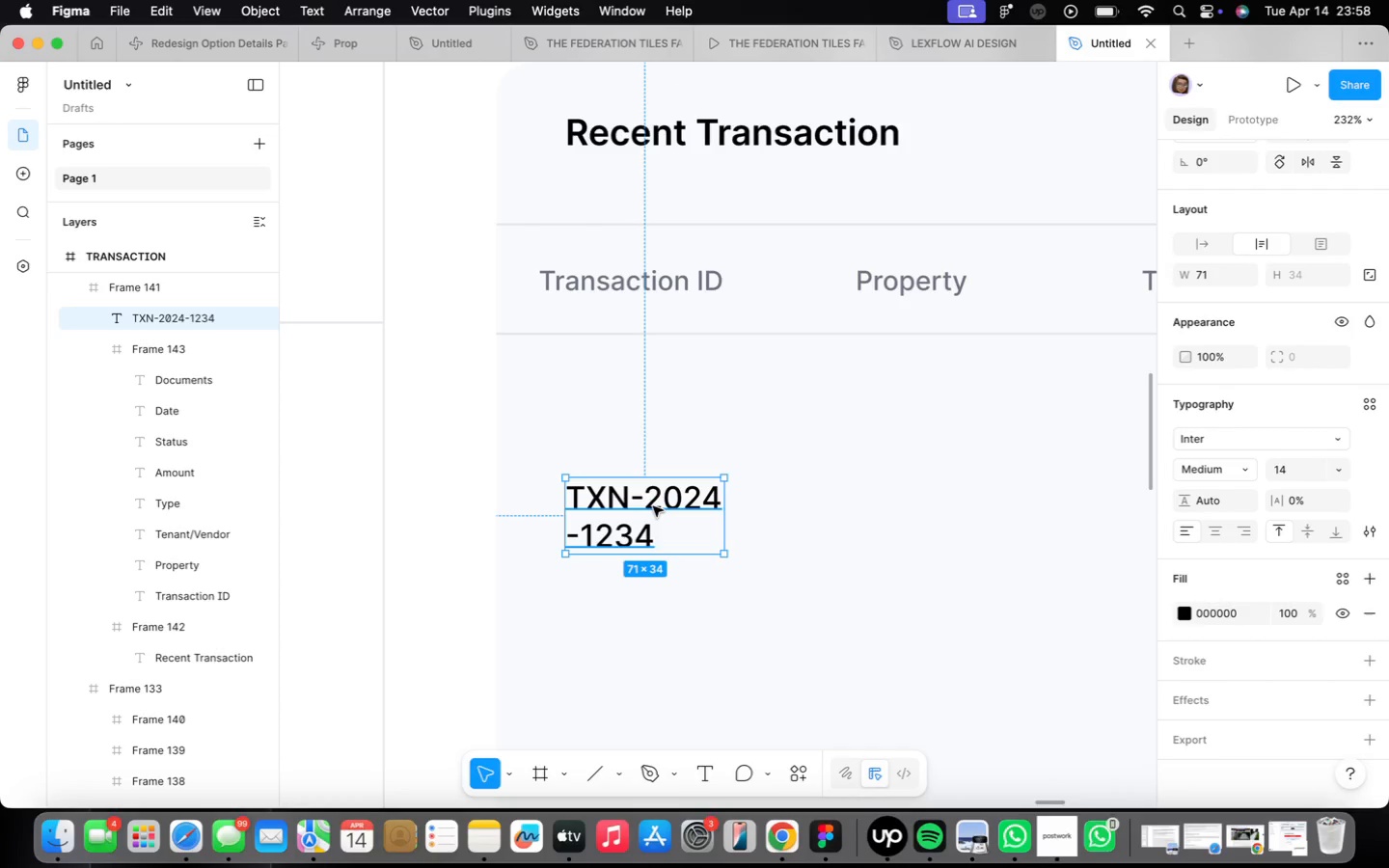 
wait(65.02)
 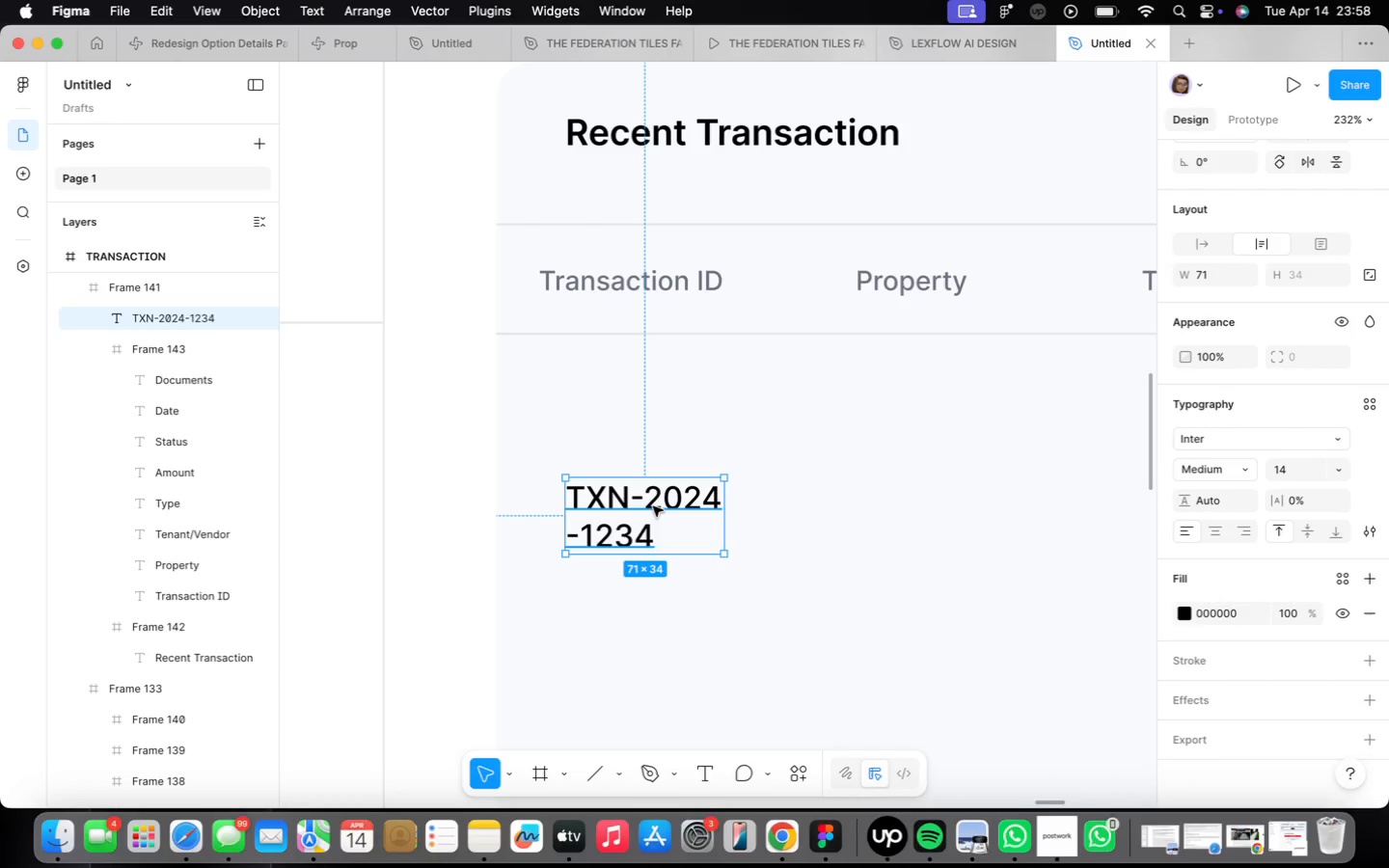 
left_click_drag(start_coordinate=[632, 512], to_coordinate=[605, 445])
 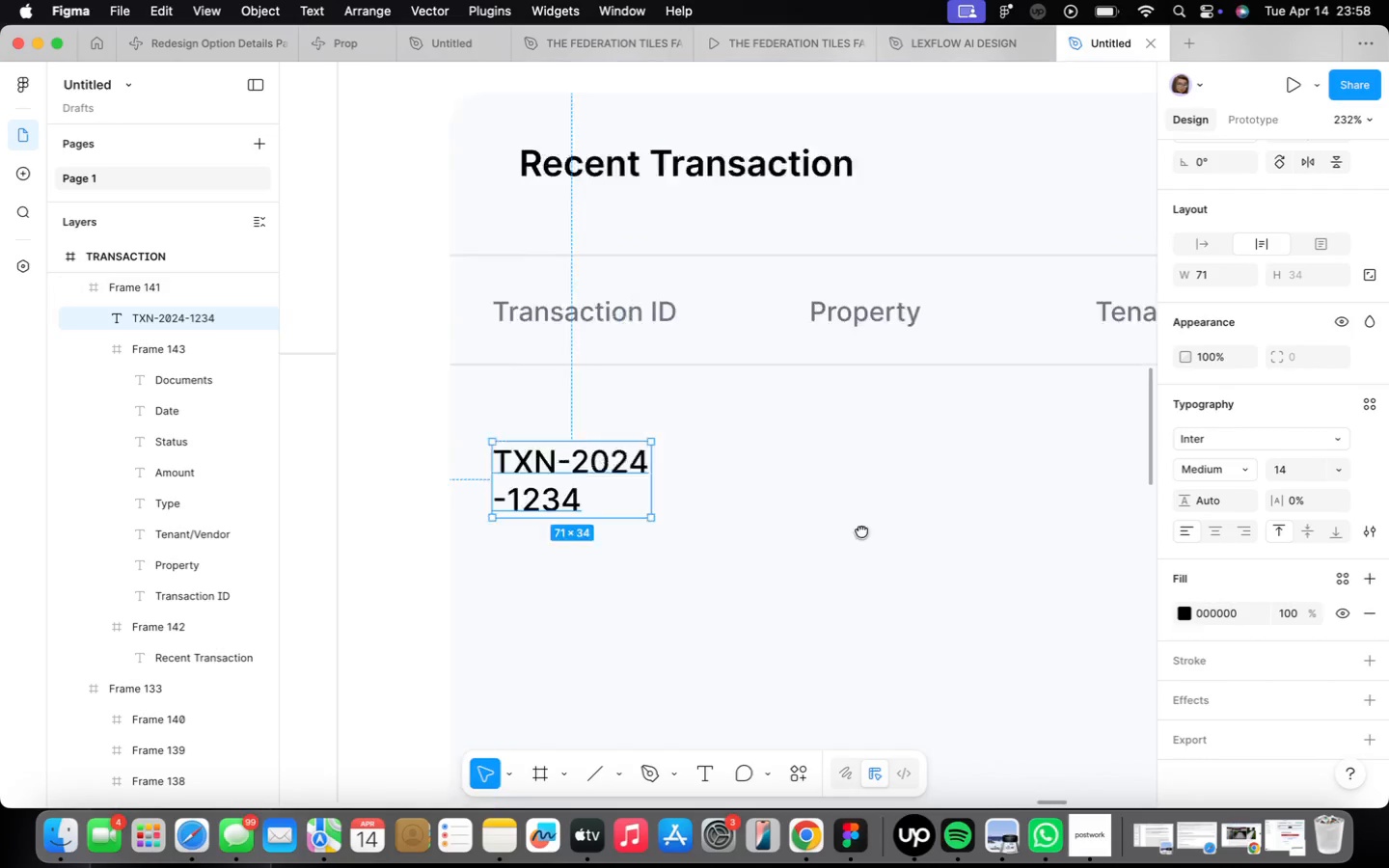 
scroll: coordinate [840, 595], scroll_direction: down, amount: 9.0
 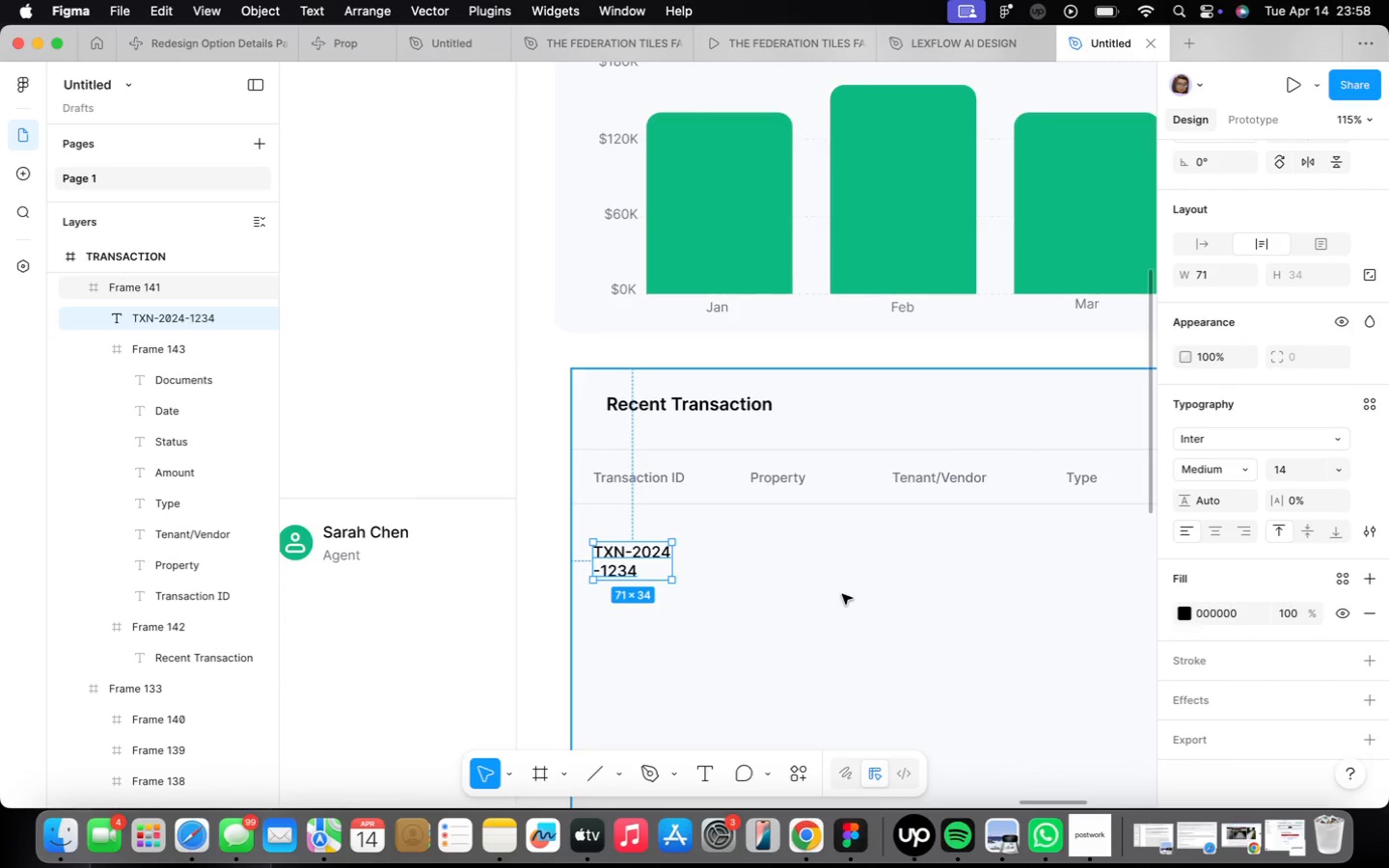 
scroll: coordinate [842, 602], scroll_direction: up, amount: 9.0
 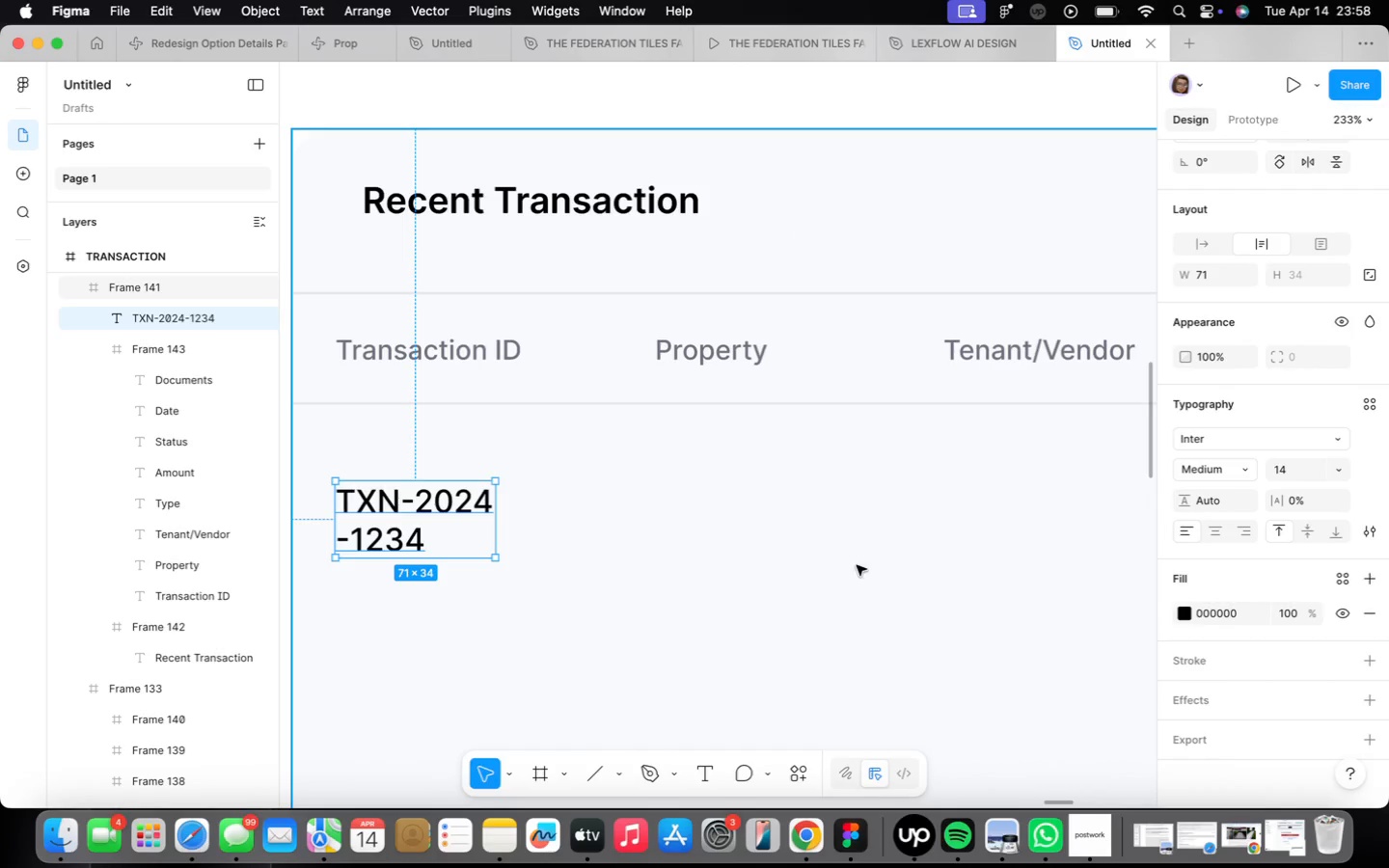 
scroll: coordinate [724, 555], scroll_direction: down, amount: 21.0
 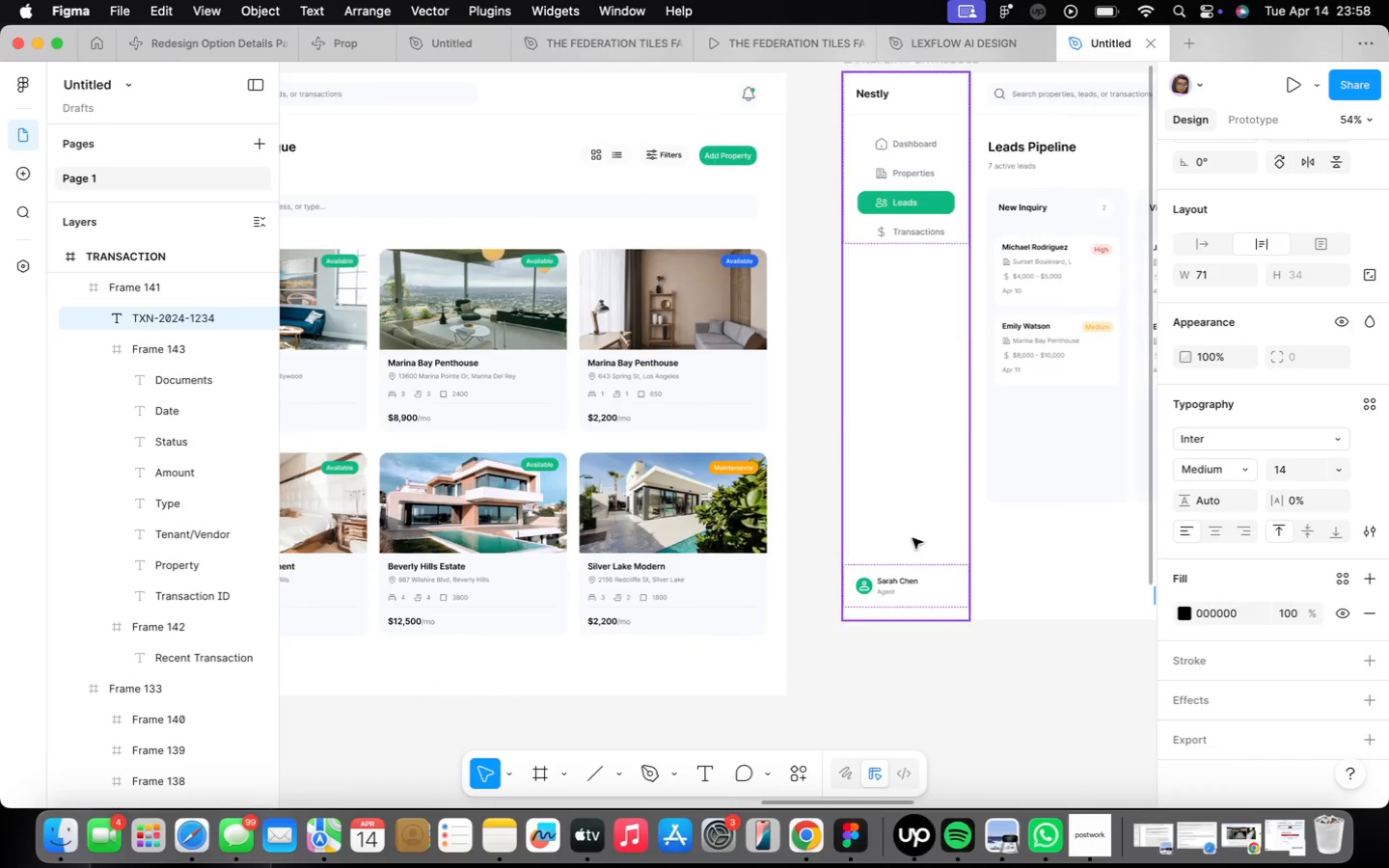 
scroll: coordinate [816, 362], scroll_direction: up, amount: 22.0
 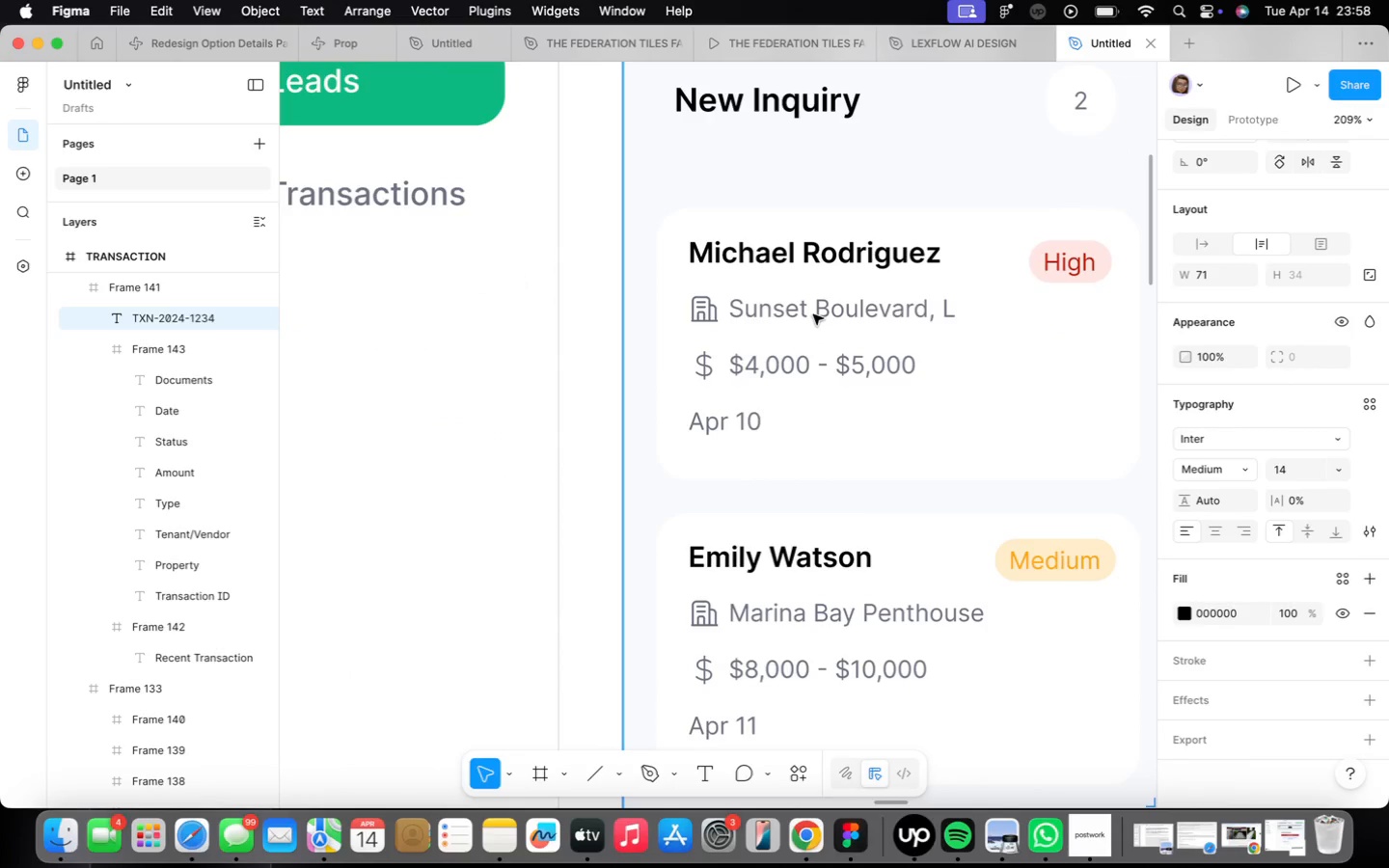 
double_click([812, 314])
 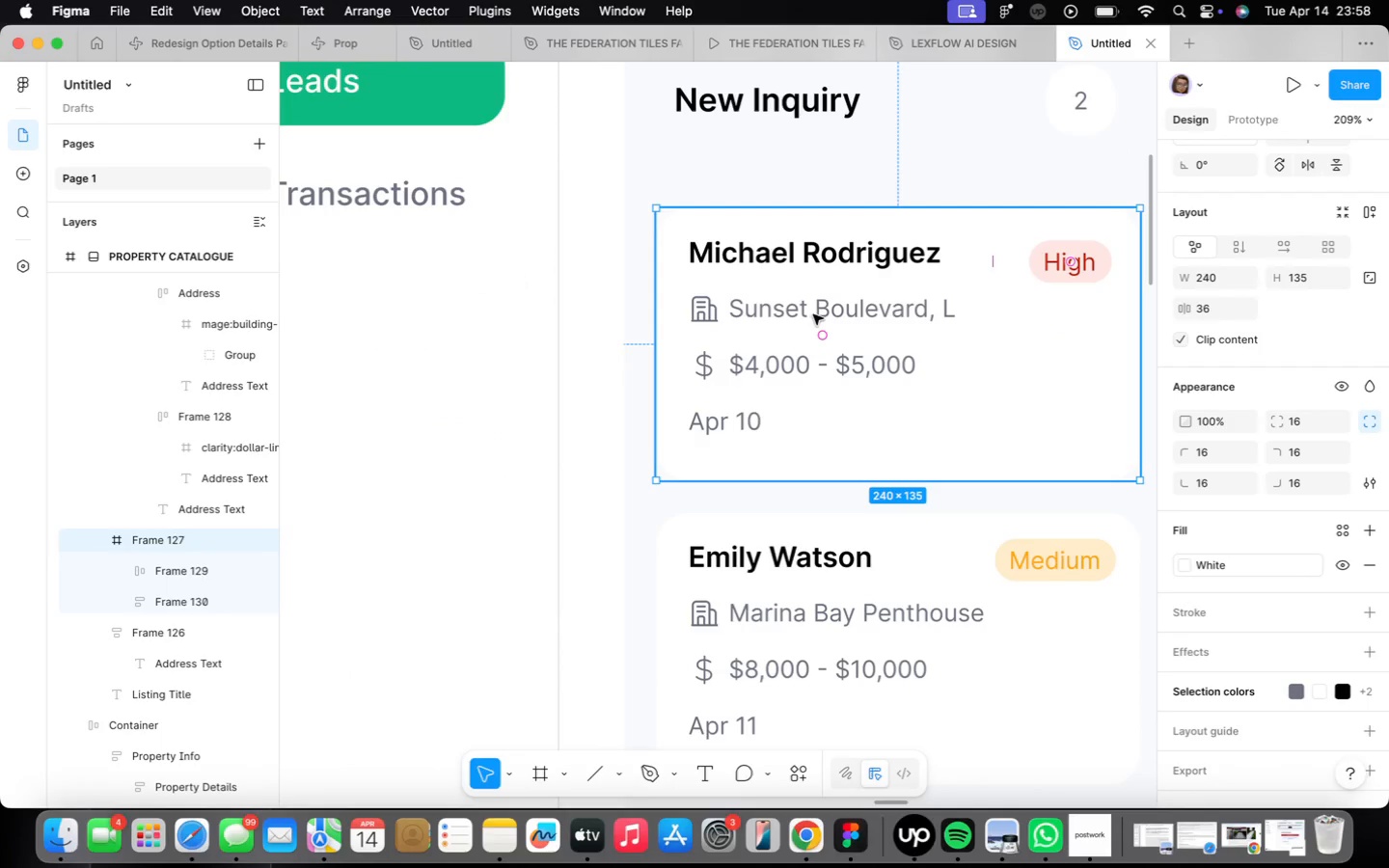 
triple_click([813, 314])
 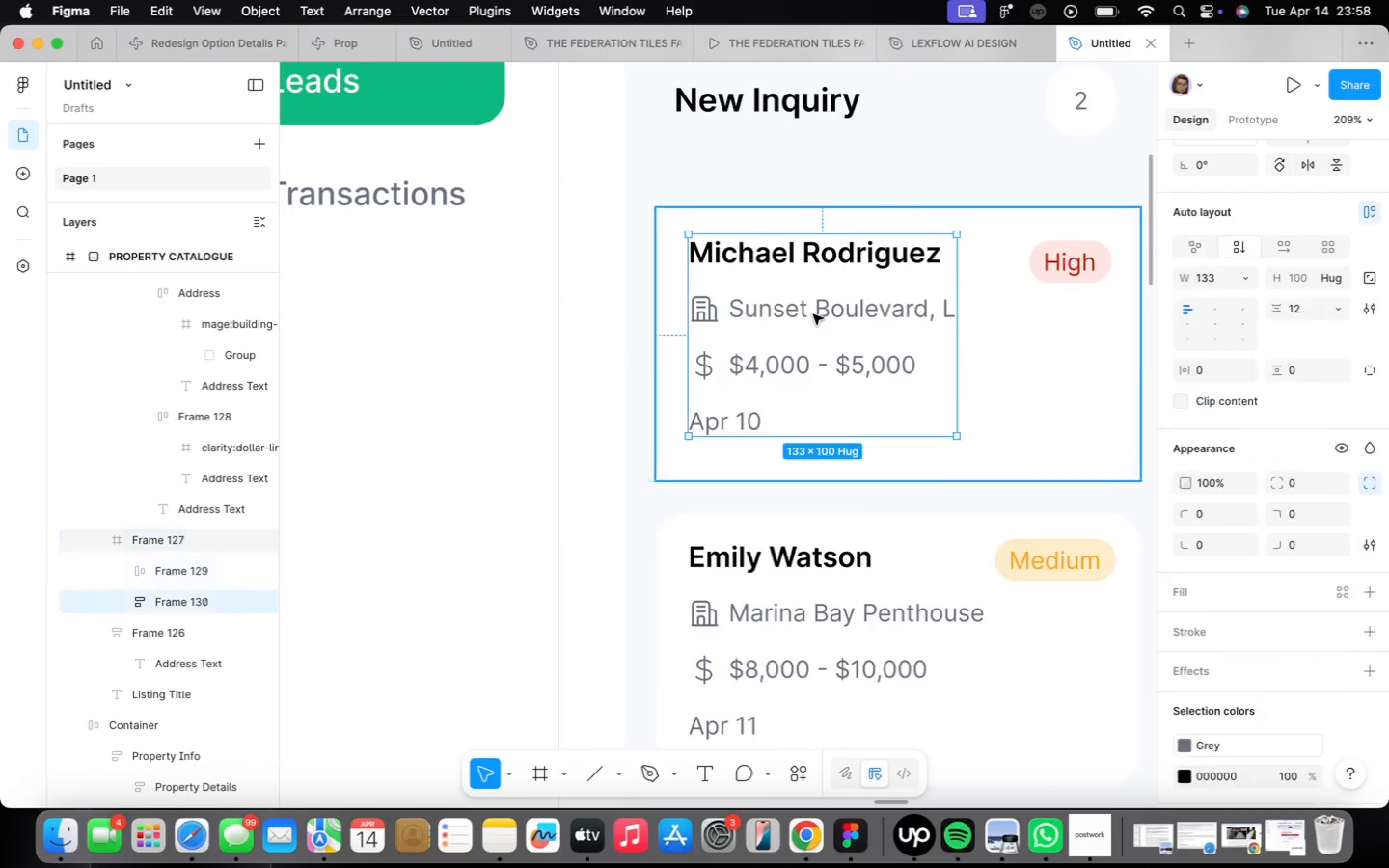 
triple_click([813, 314])
 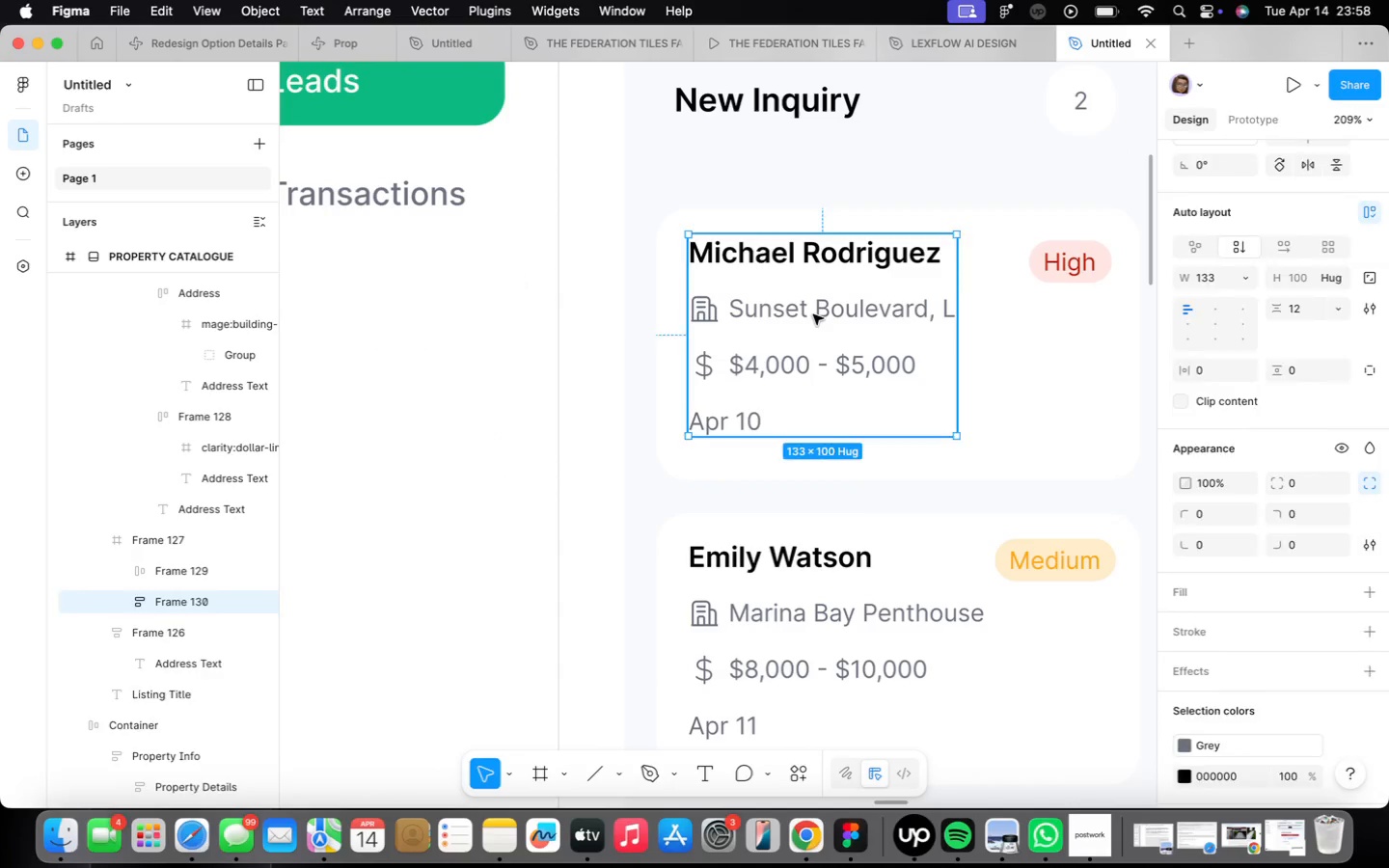 
triple_click([813, 314])
 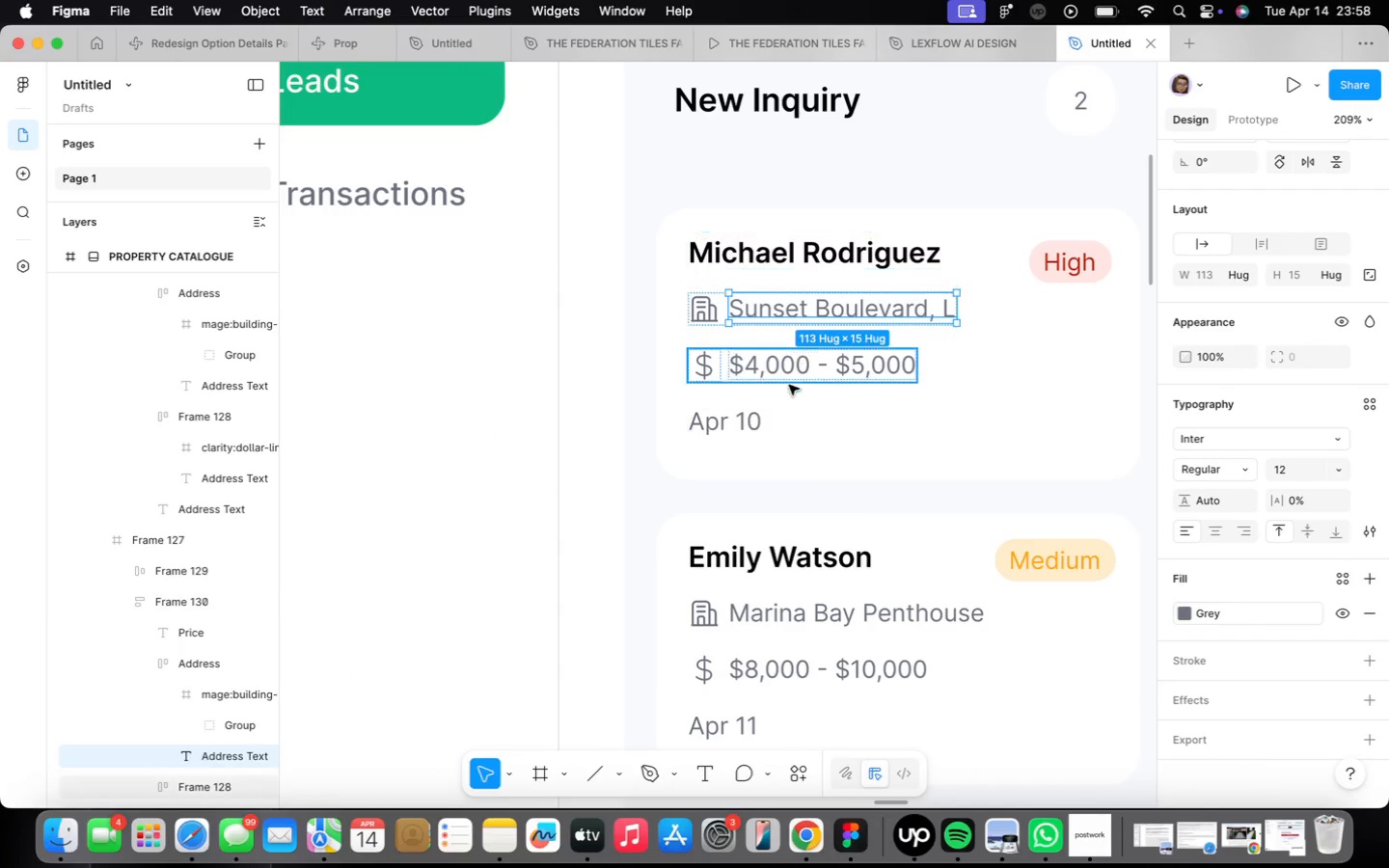 
left_click([785, 375])
 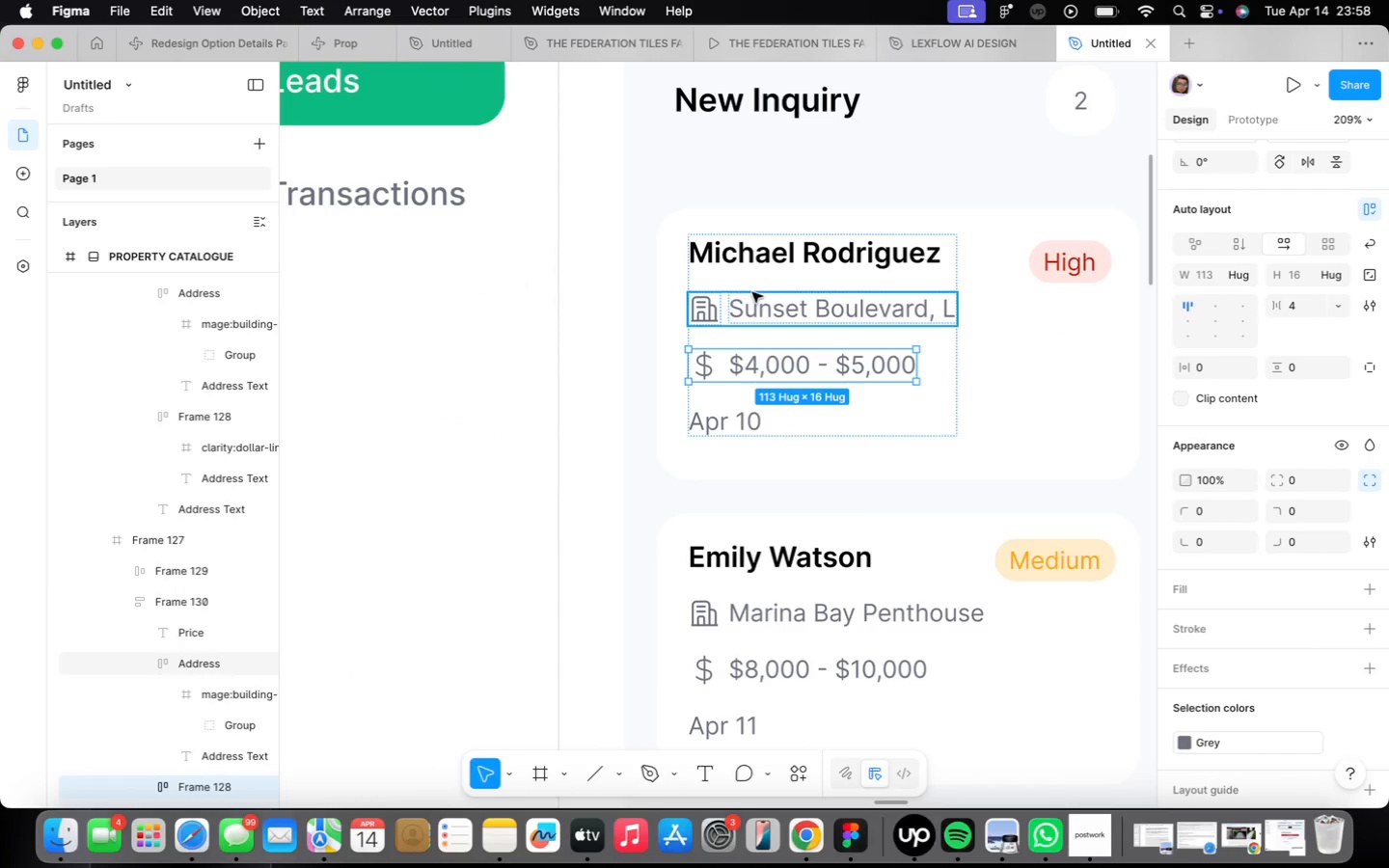 
left_click([753, 297])
 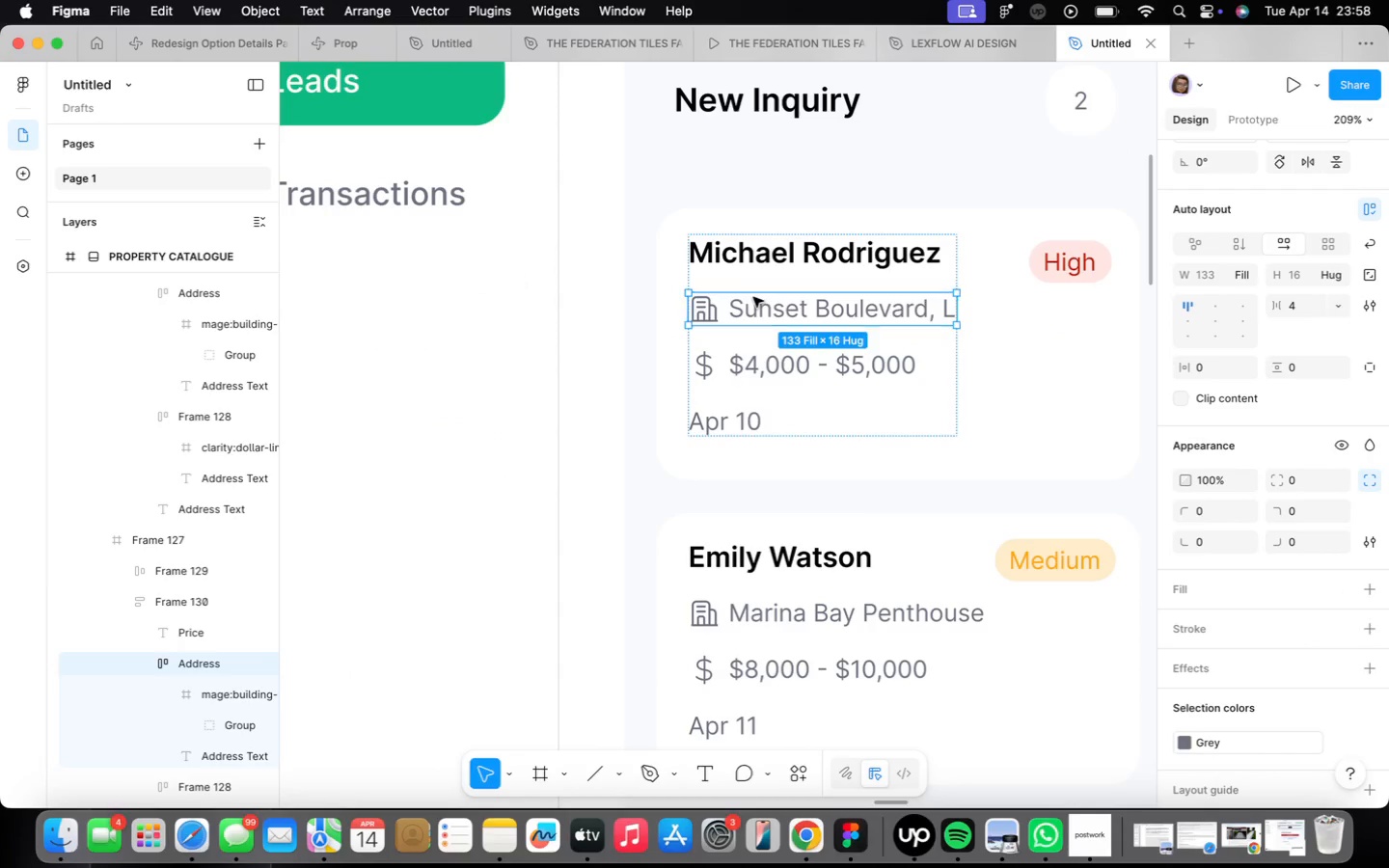 
right_click([753, 297])
 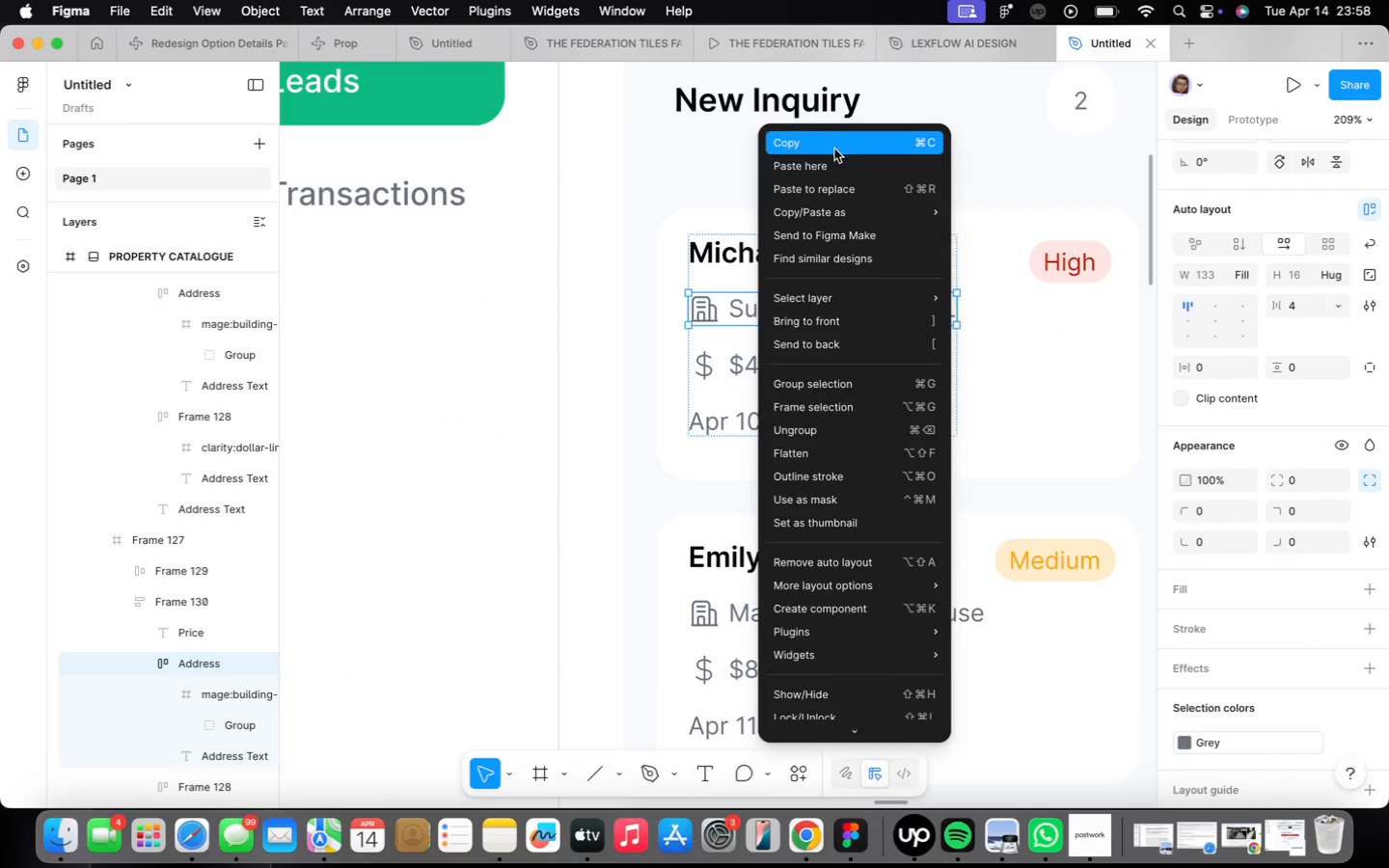 
scroll: coordinate [920, 553], scroll_direction: down, amount: 27.0
 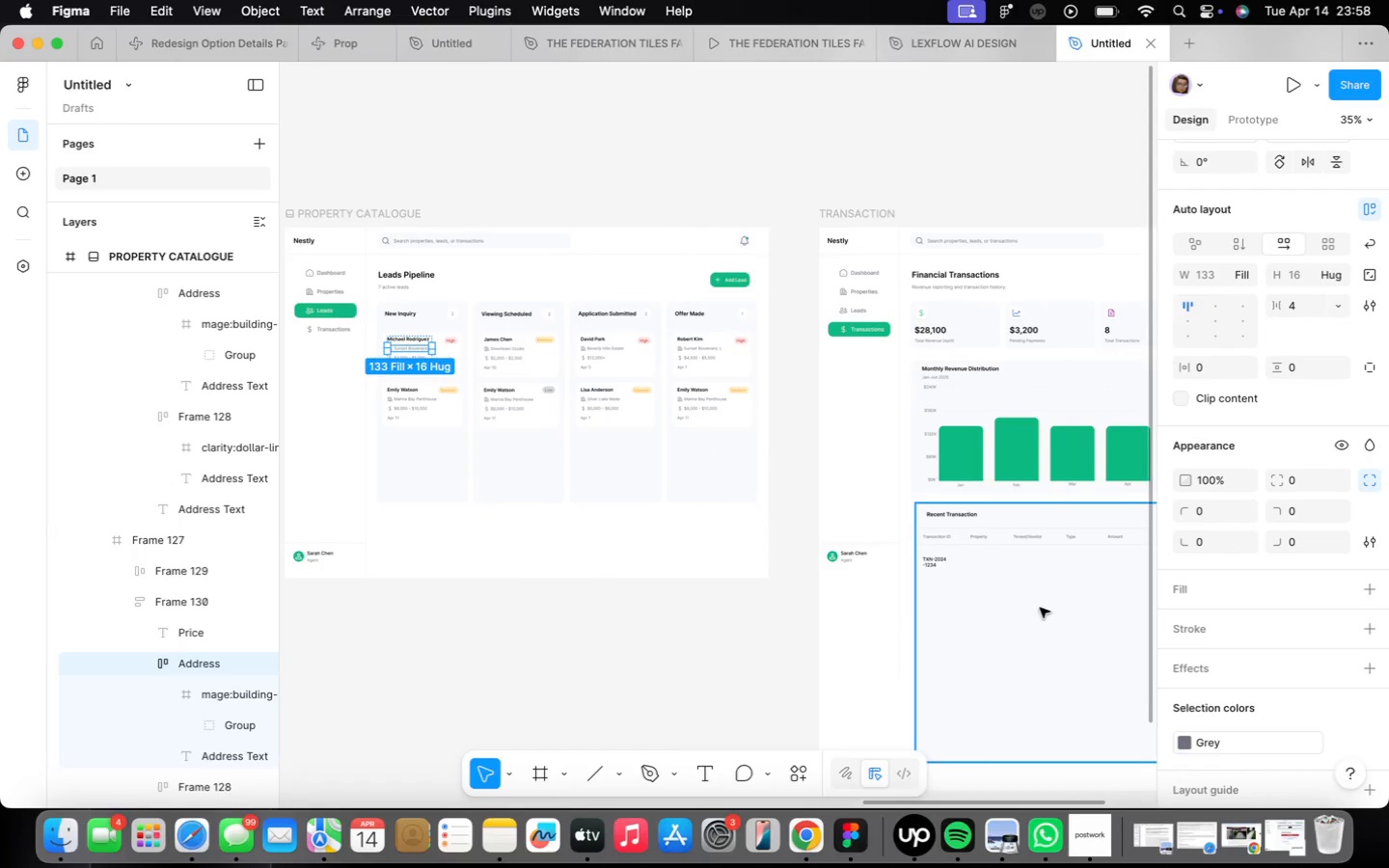 
scroll: coordinate [924, 513], scroll_direction: up, amount: 31.0
 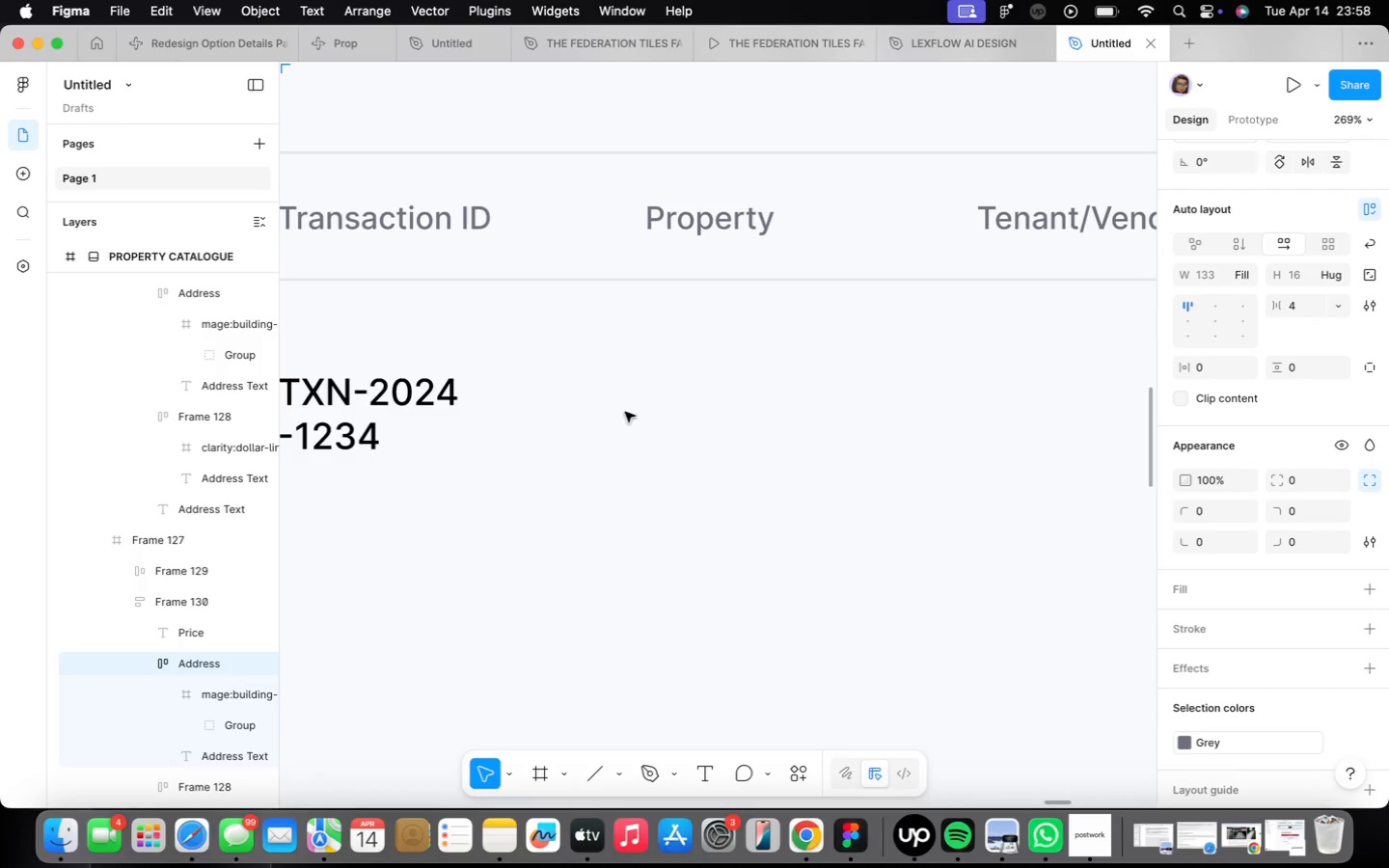 
right_click([680, 442])
 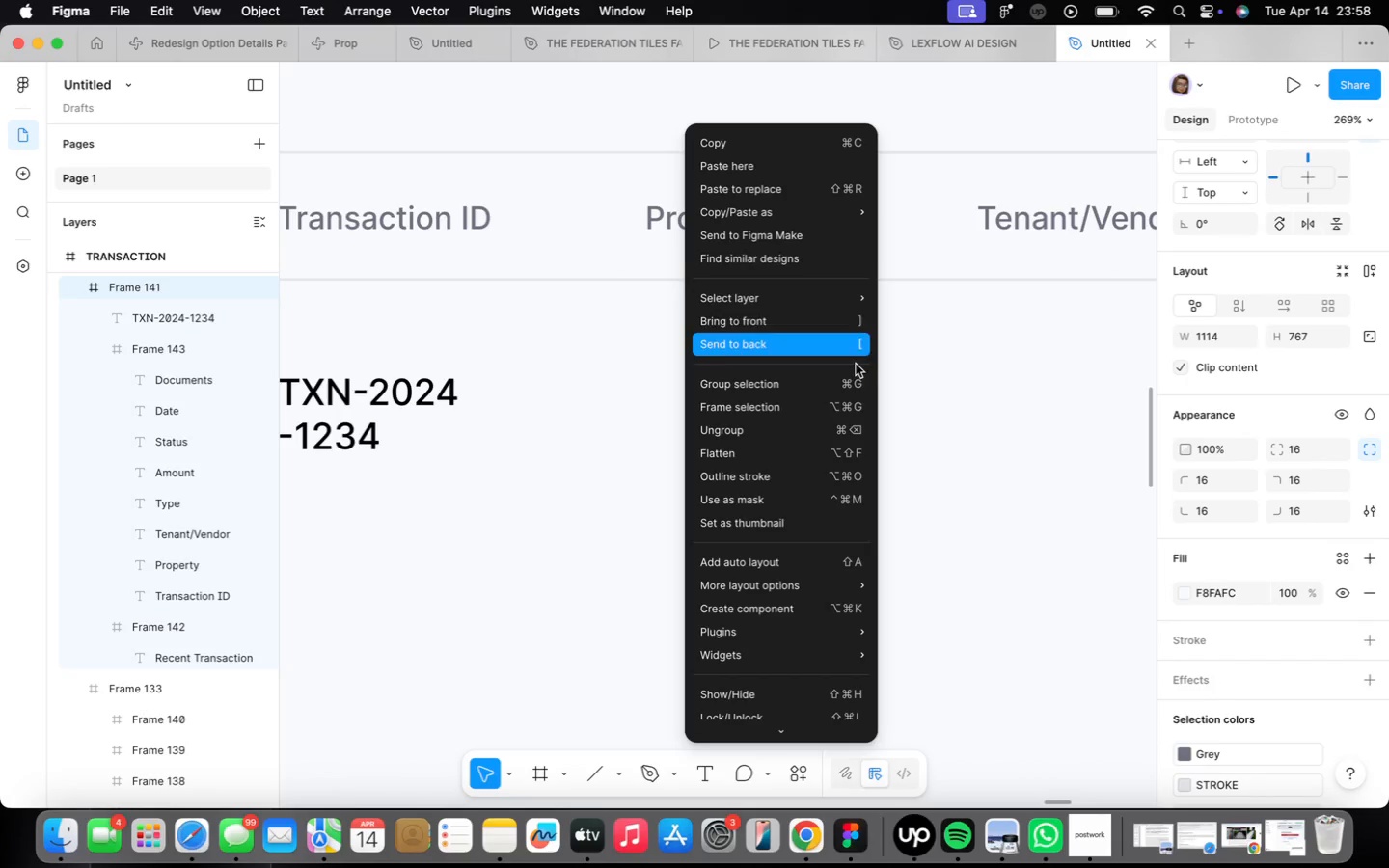 
left_click([812, 161])
 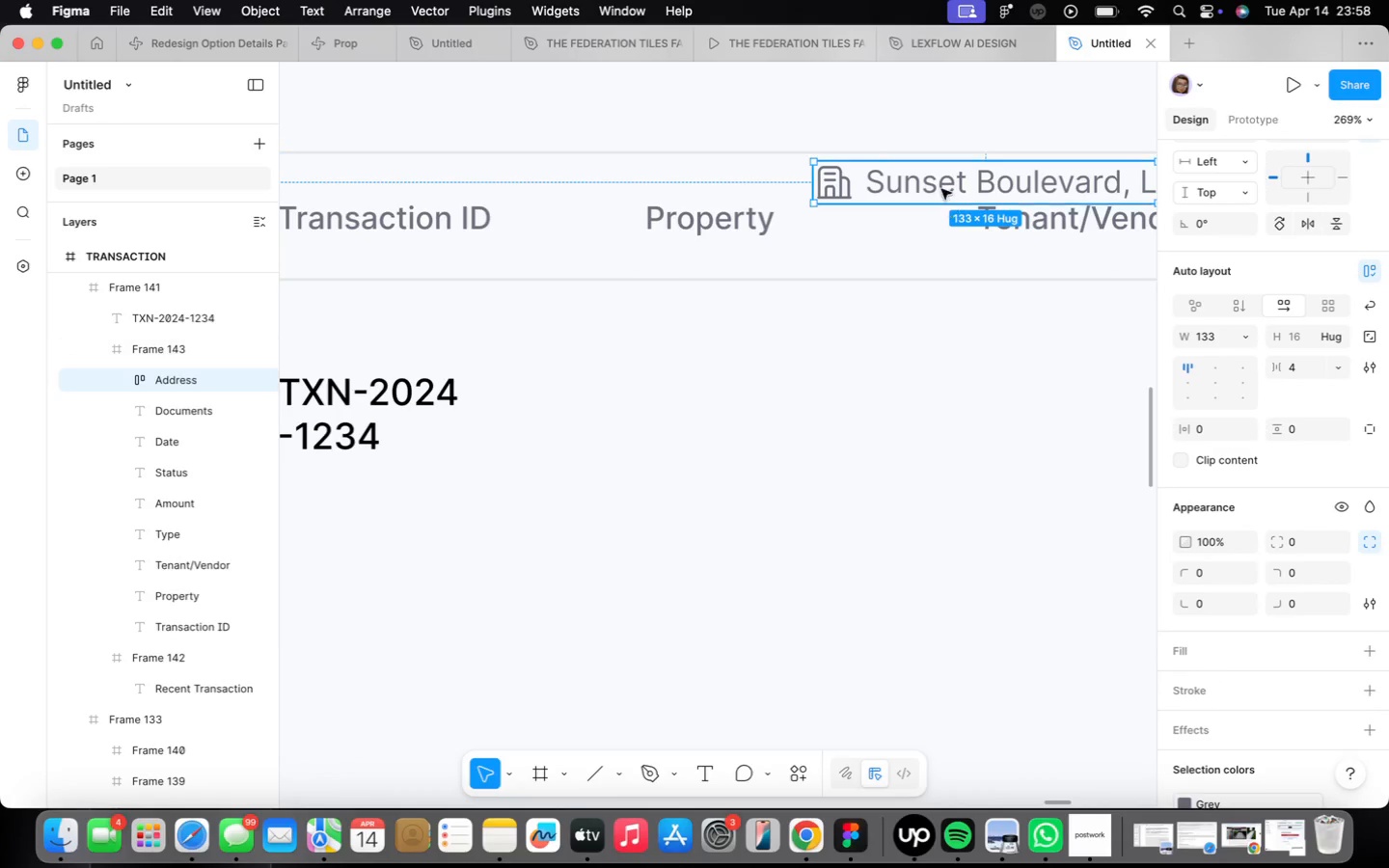 
left_click_drag(start_coordinate=[940, 188], to_coordinate=[761, 392])
 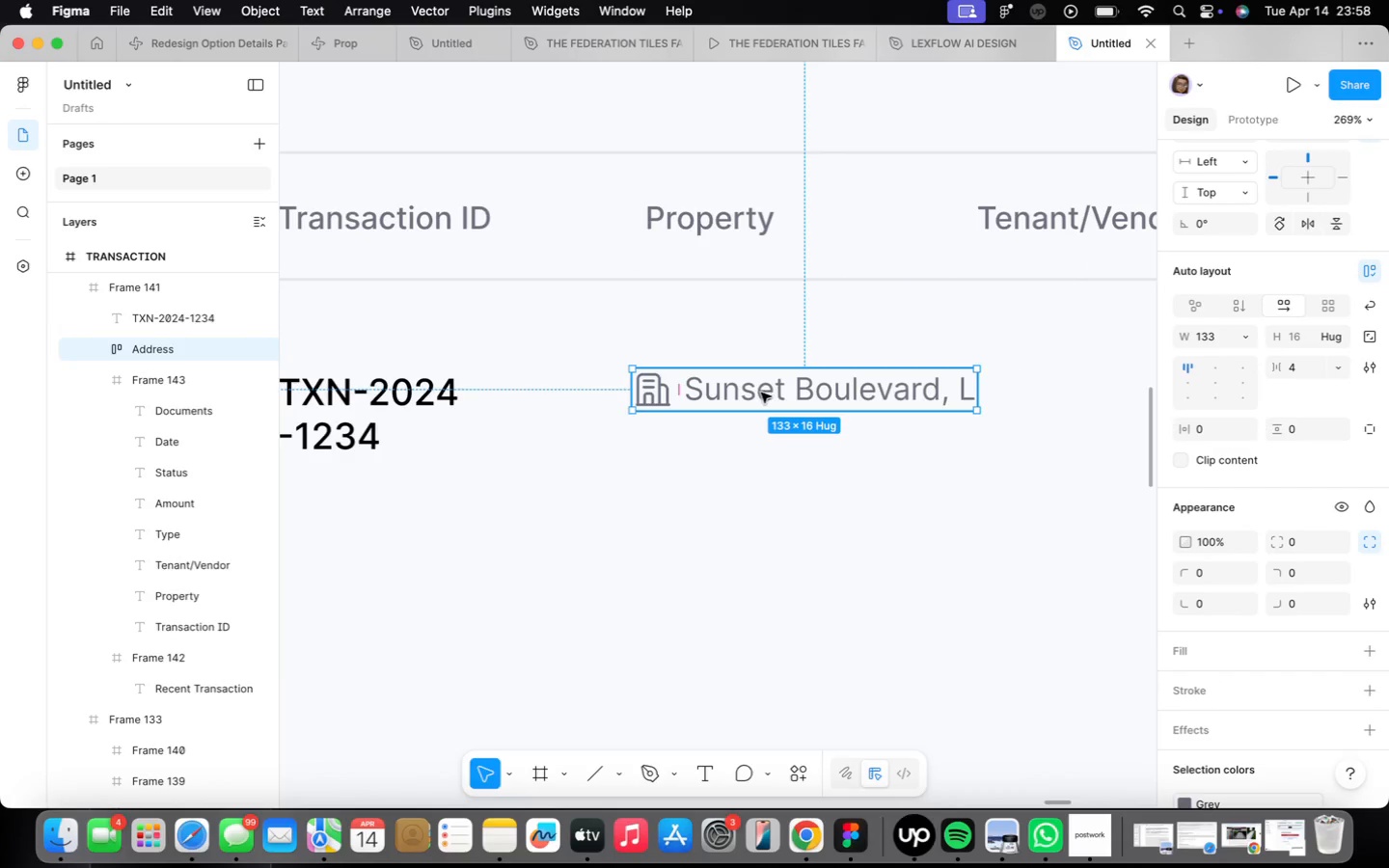 
double_click([761, 392])
 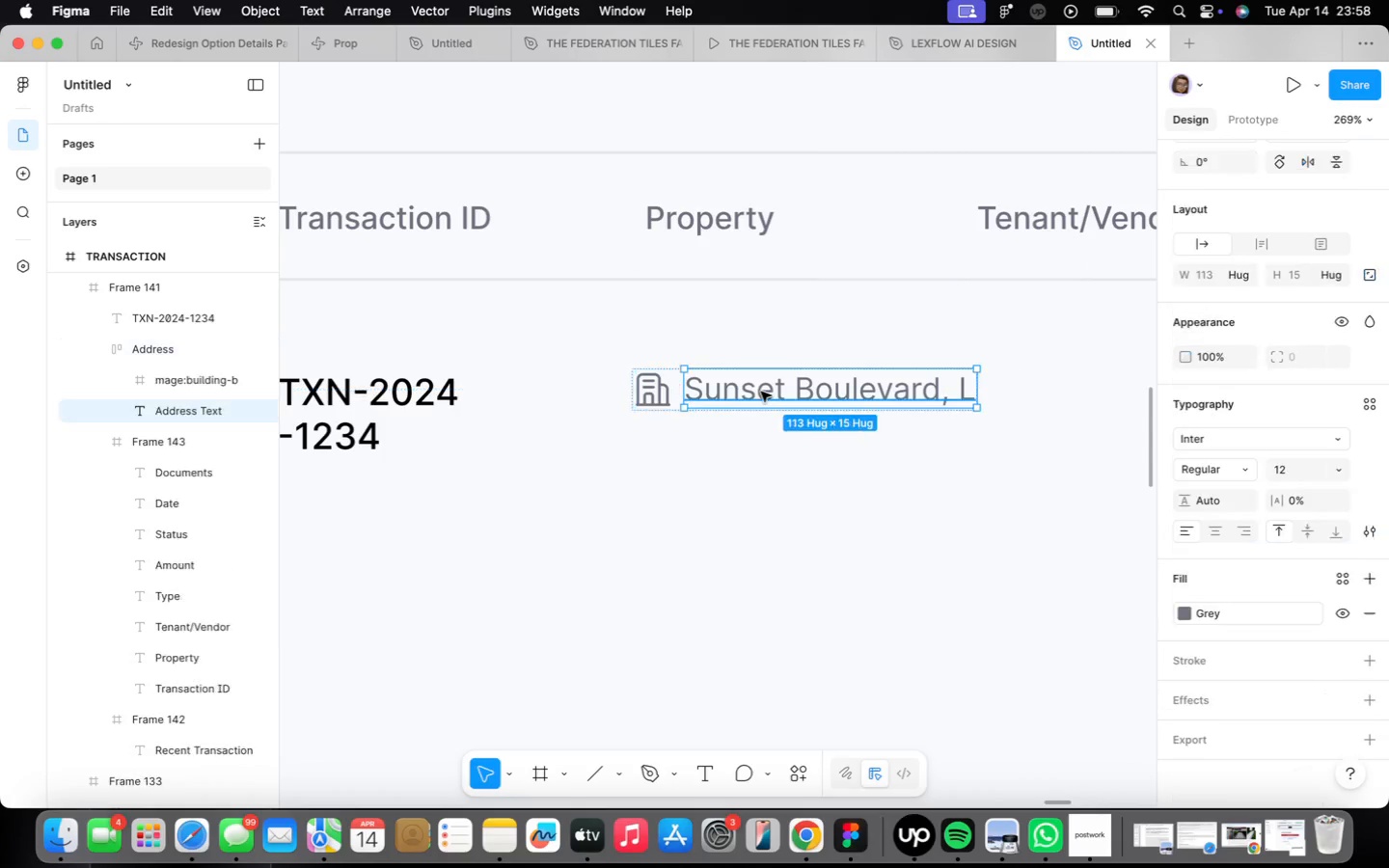 
triple_click([760, 391])
 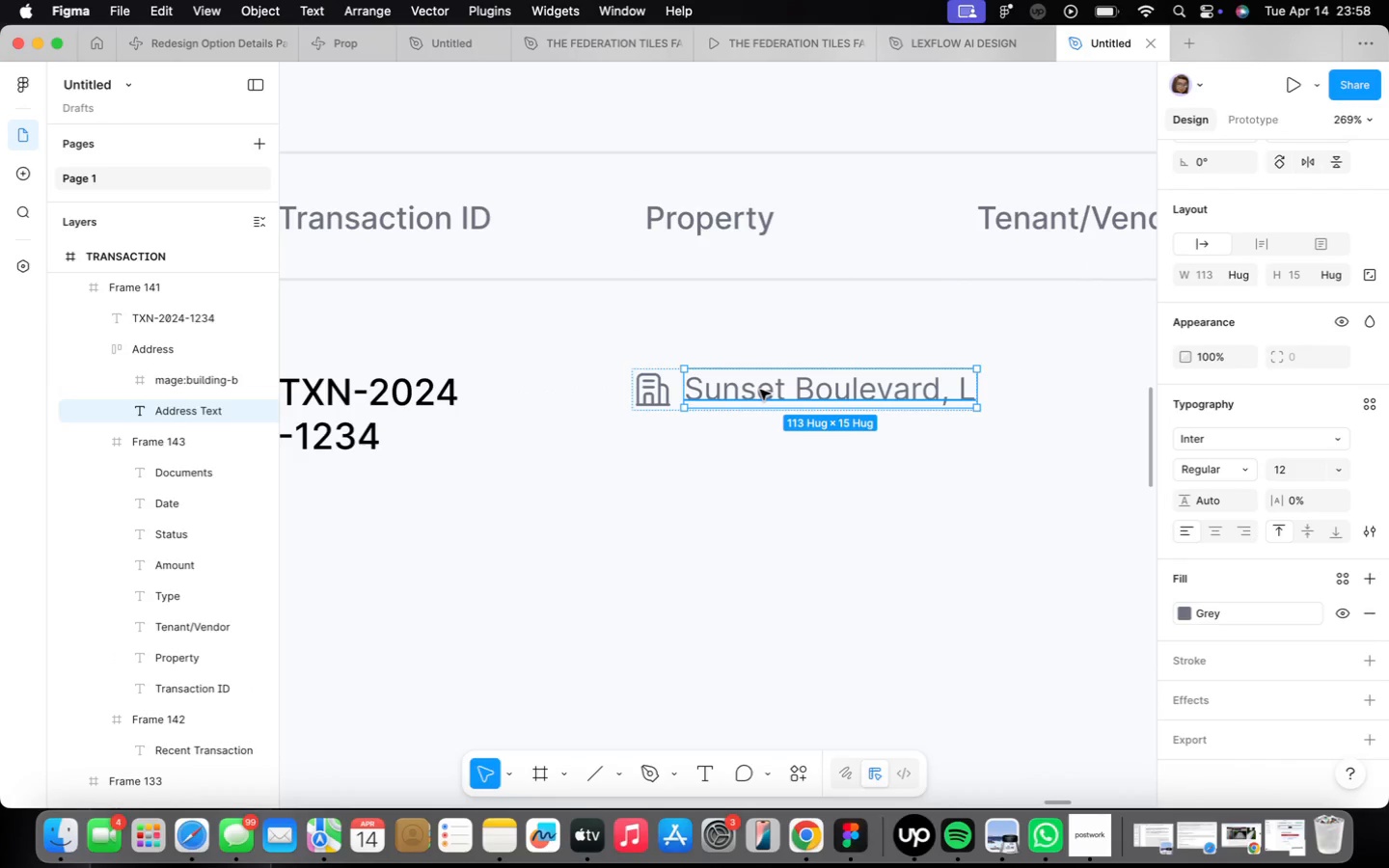 
left_click([760, 390])
 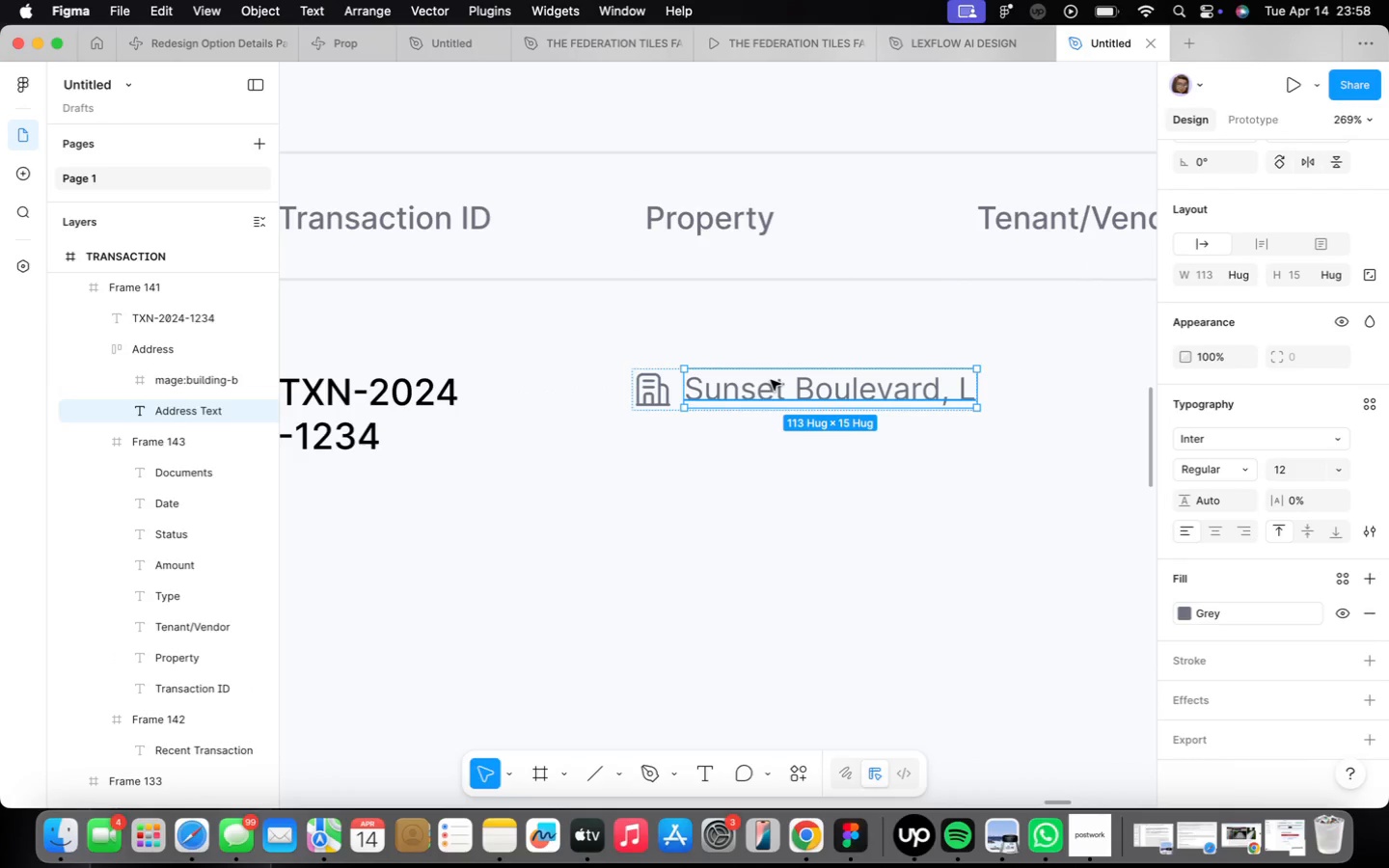 
double_click([770, 380])
 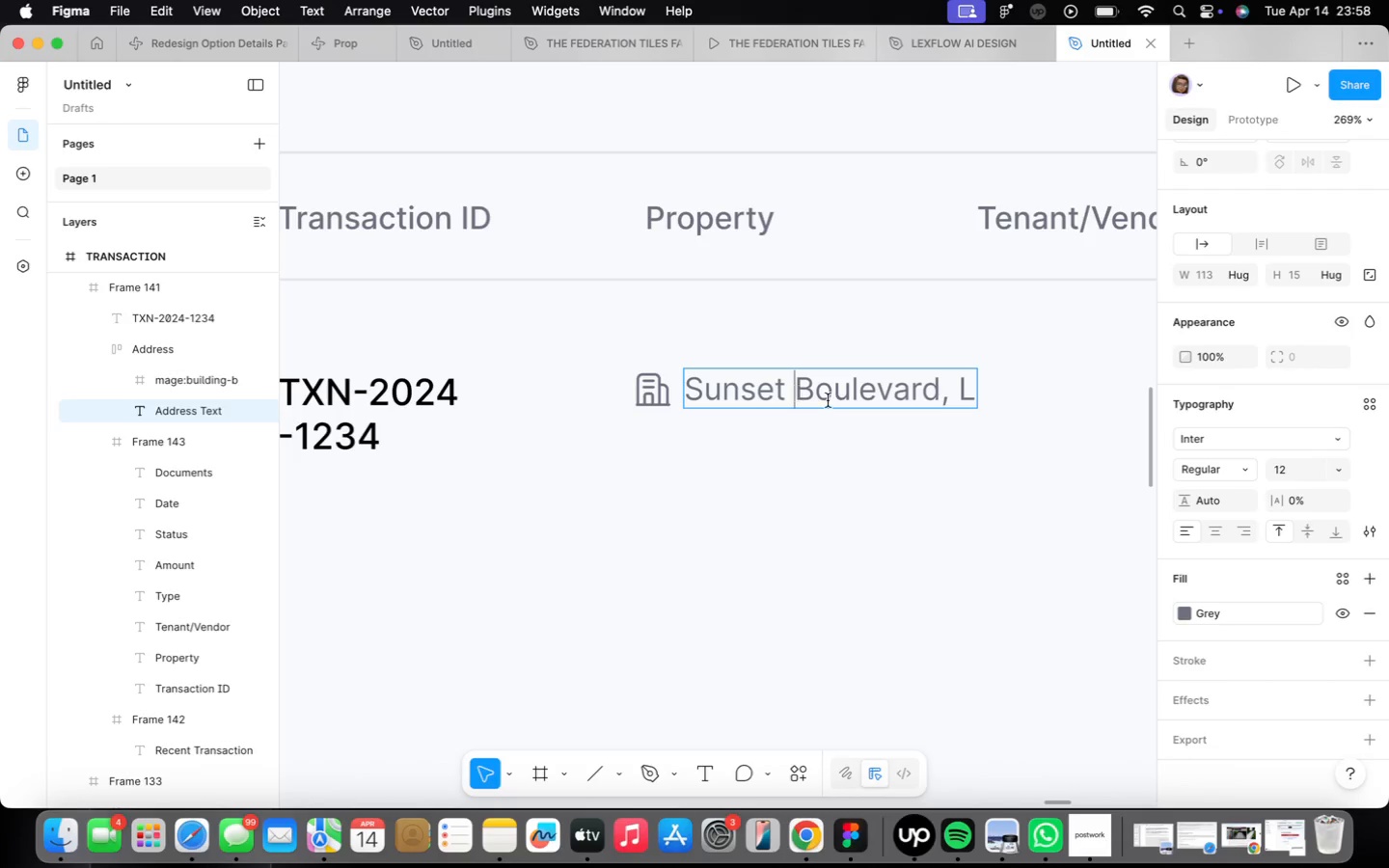 
key(Enter)
 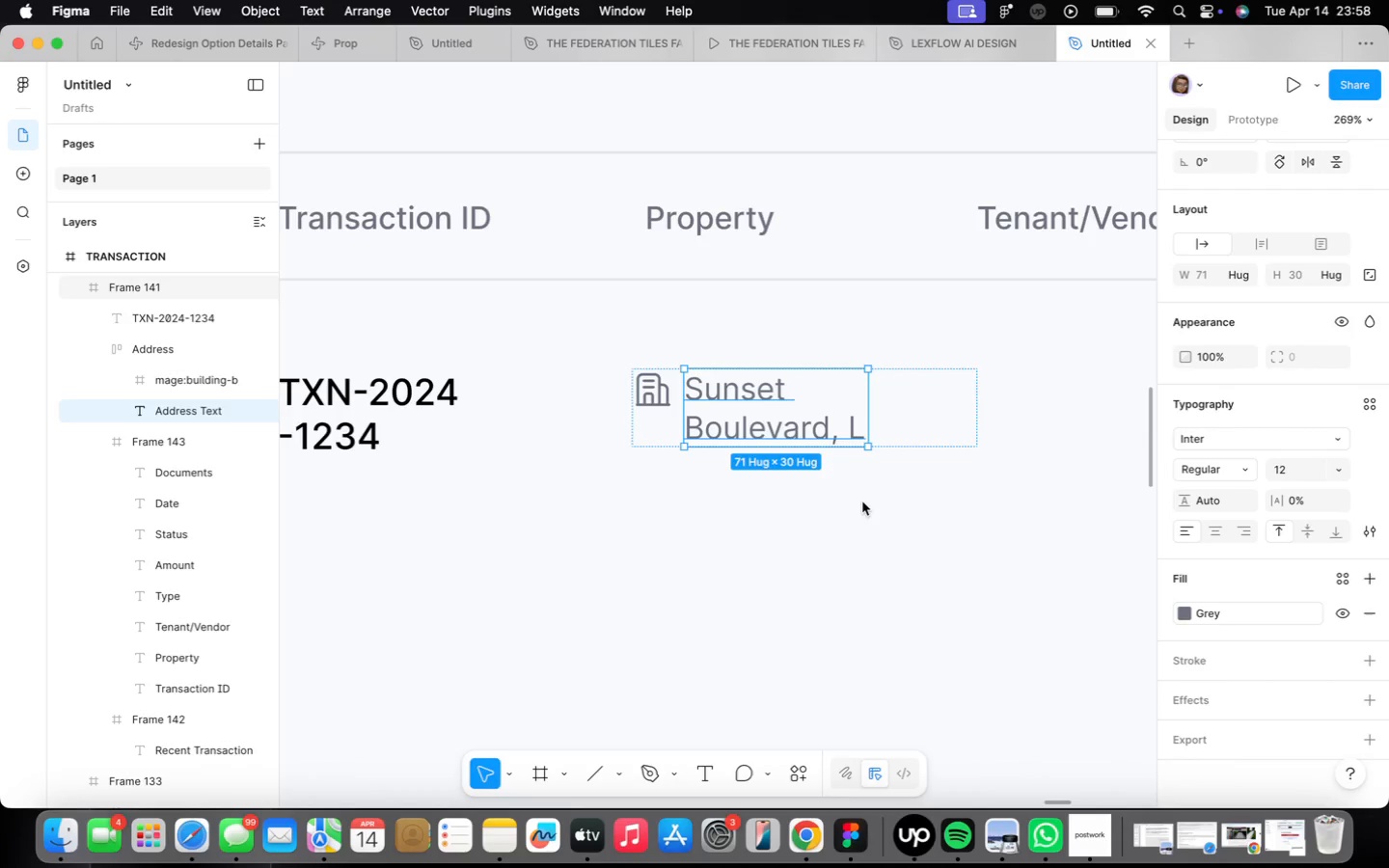 
left_click([893, 445])
 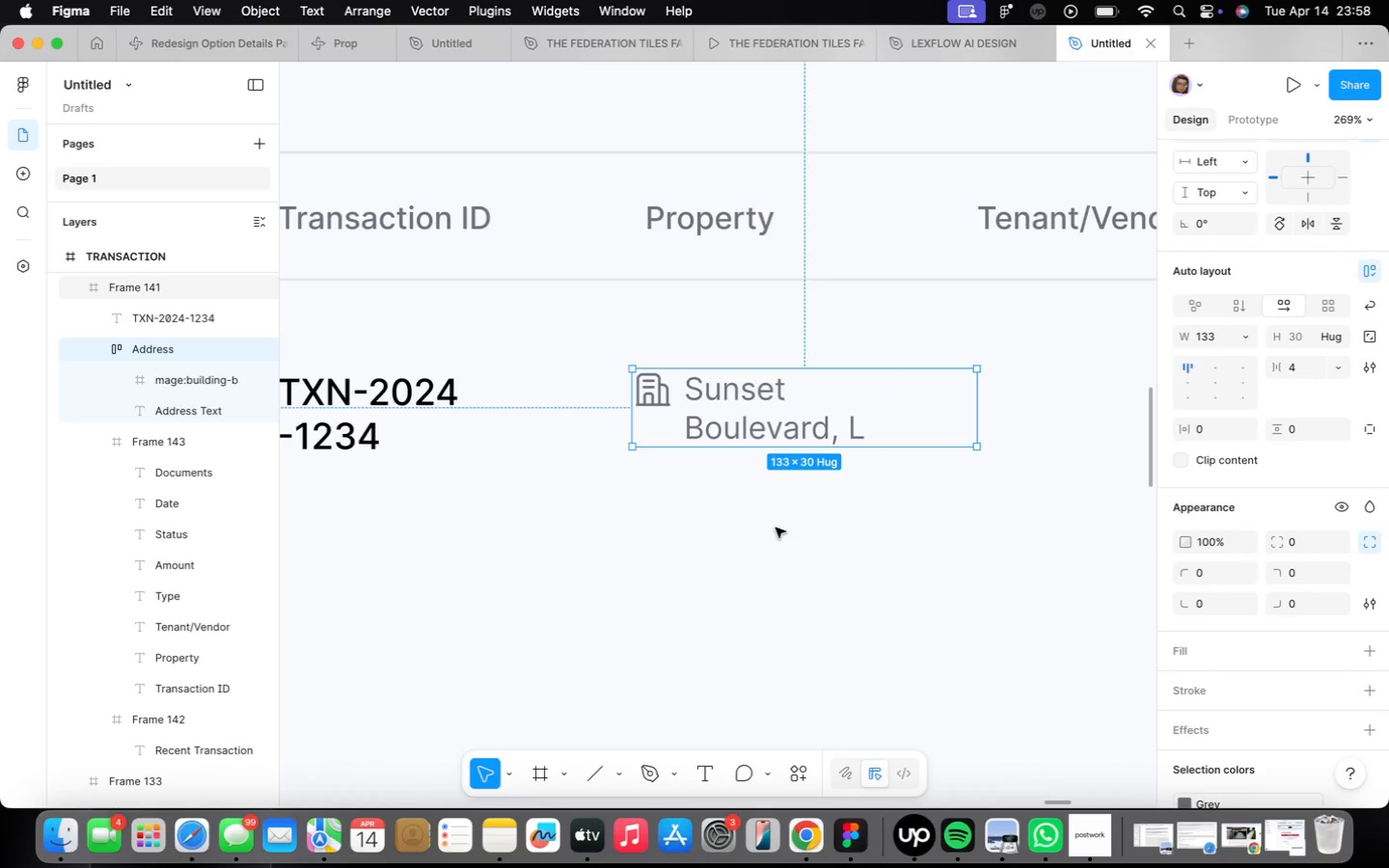 
scroll: coordinate [776, 527], scroll_direction: down, amount: 2.0
 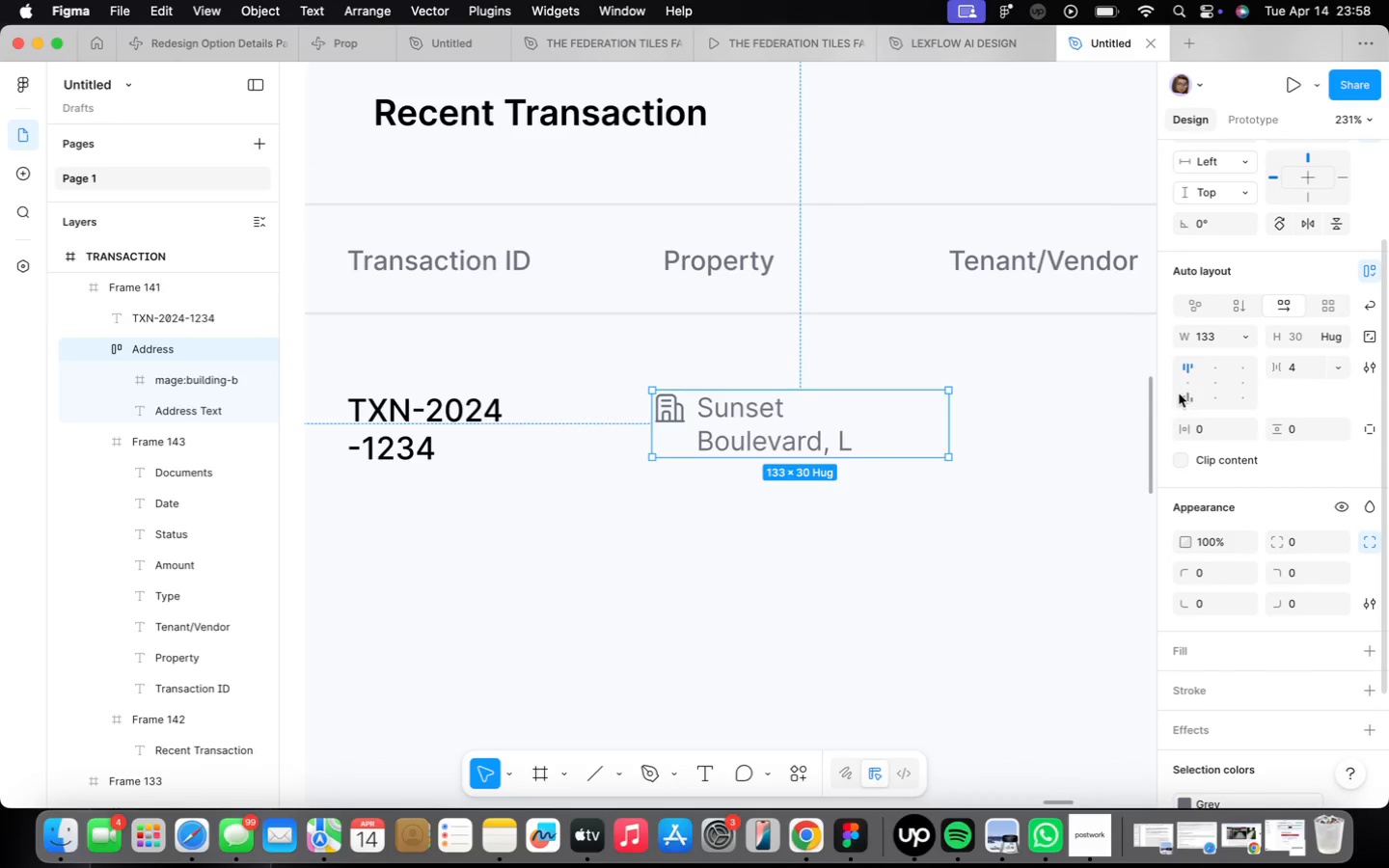 
left_click([1185, 385])
 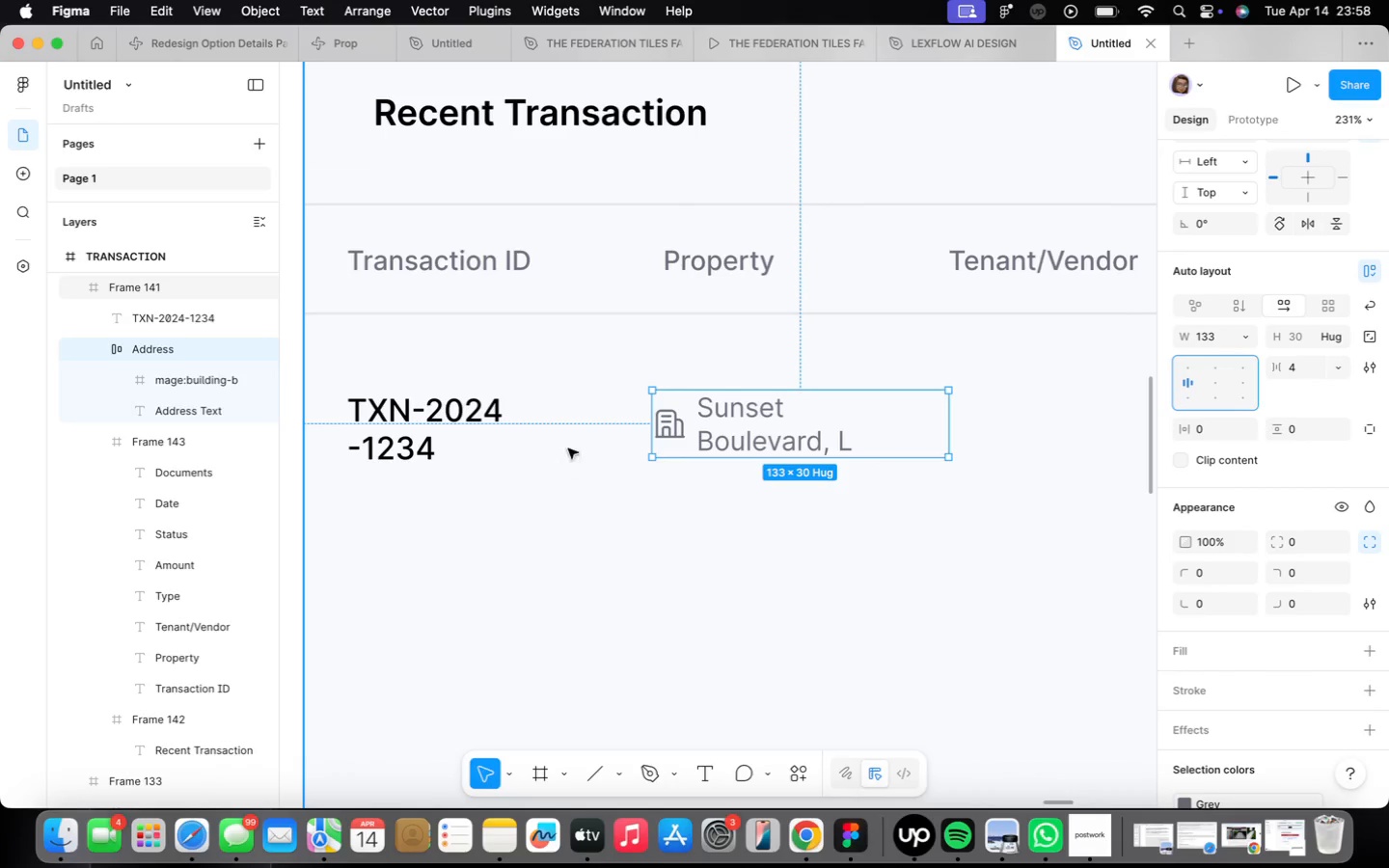 
scroll: coordinate [809, 502], scroll_direction: down, amount: 5.0
 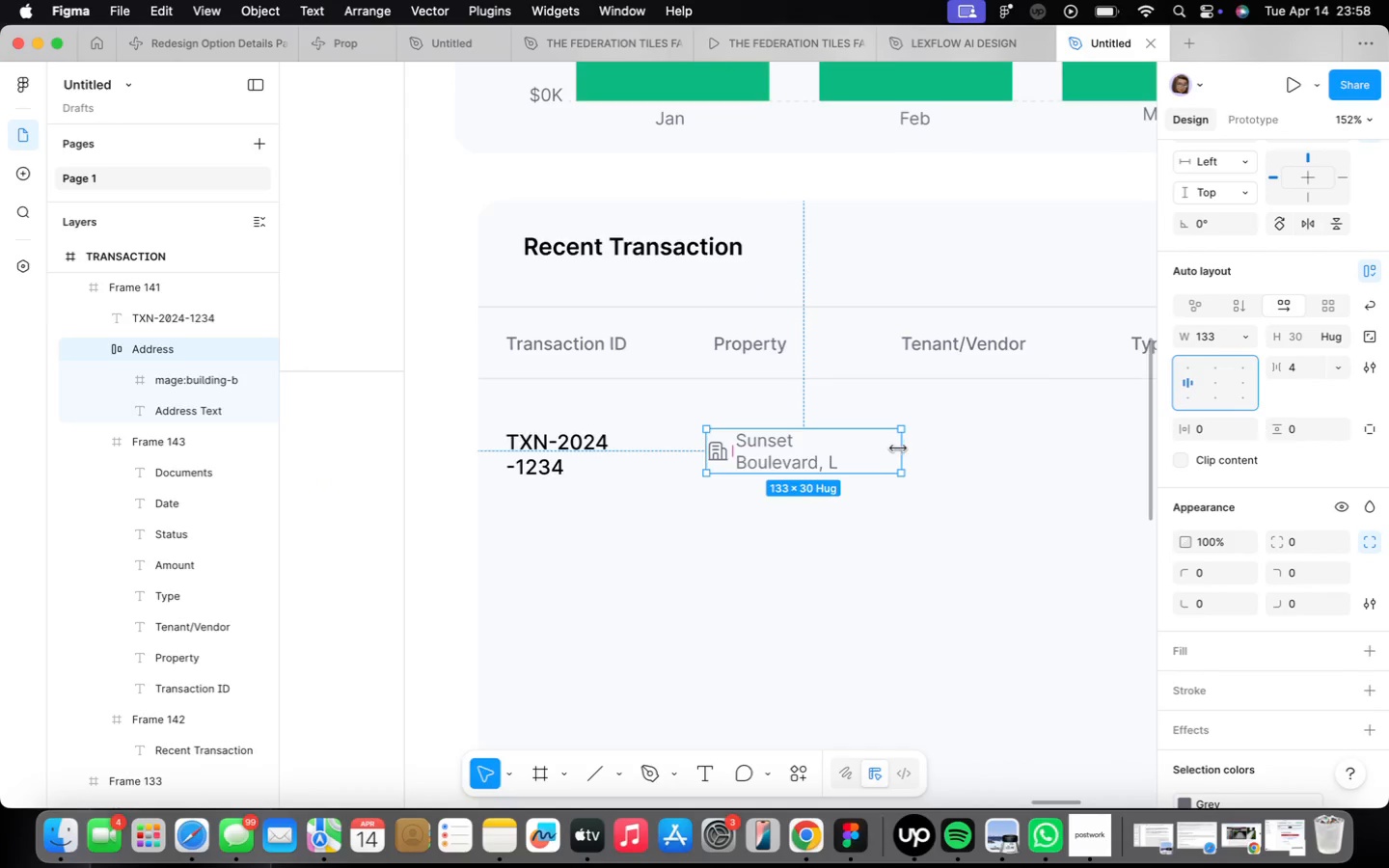 
left_click_drag(start_coordinate=[901, 448], to_coordinate=[843, 441])
 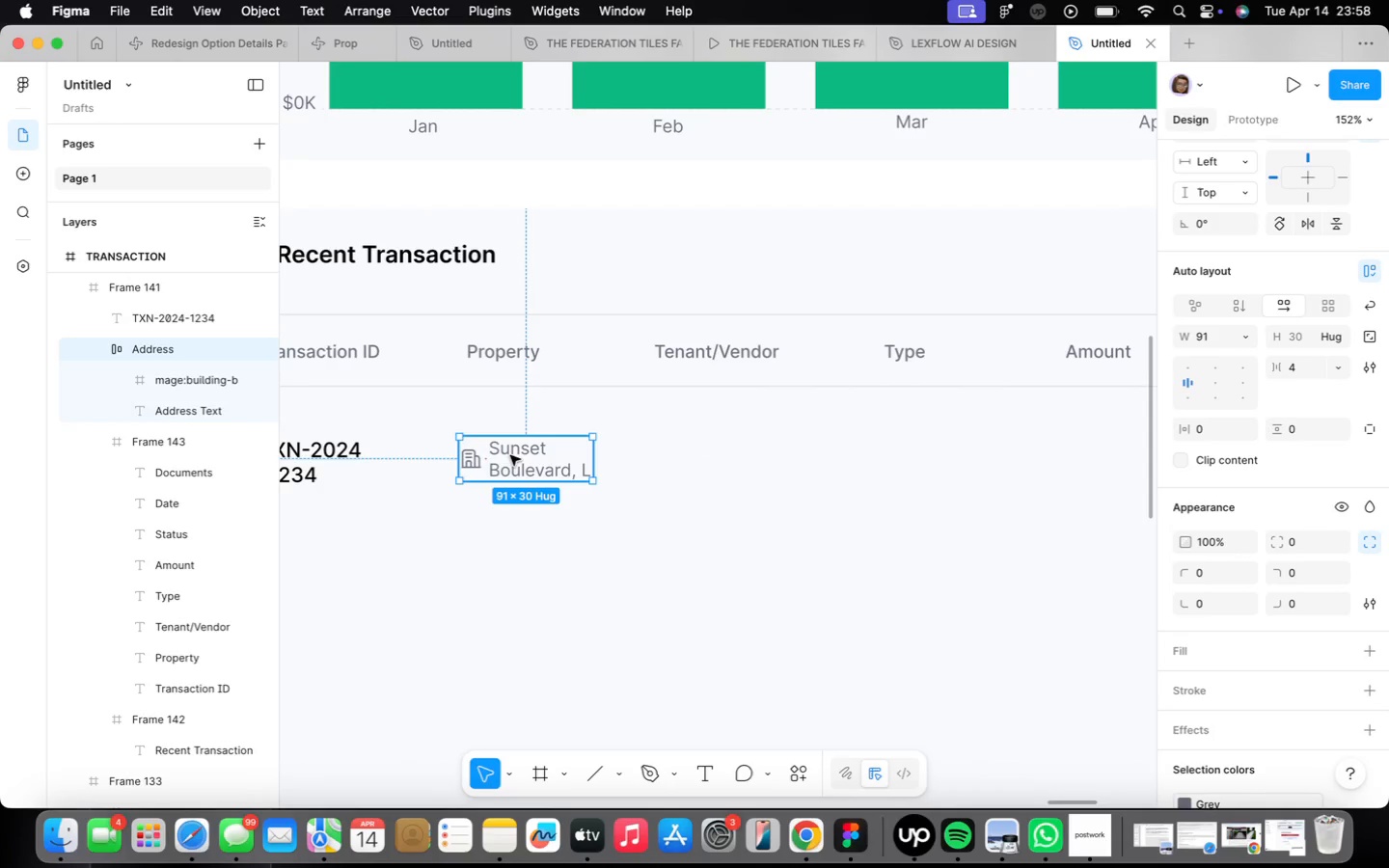 
wait(10.43)
 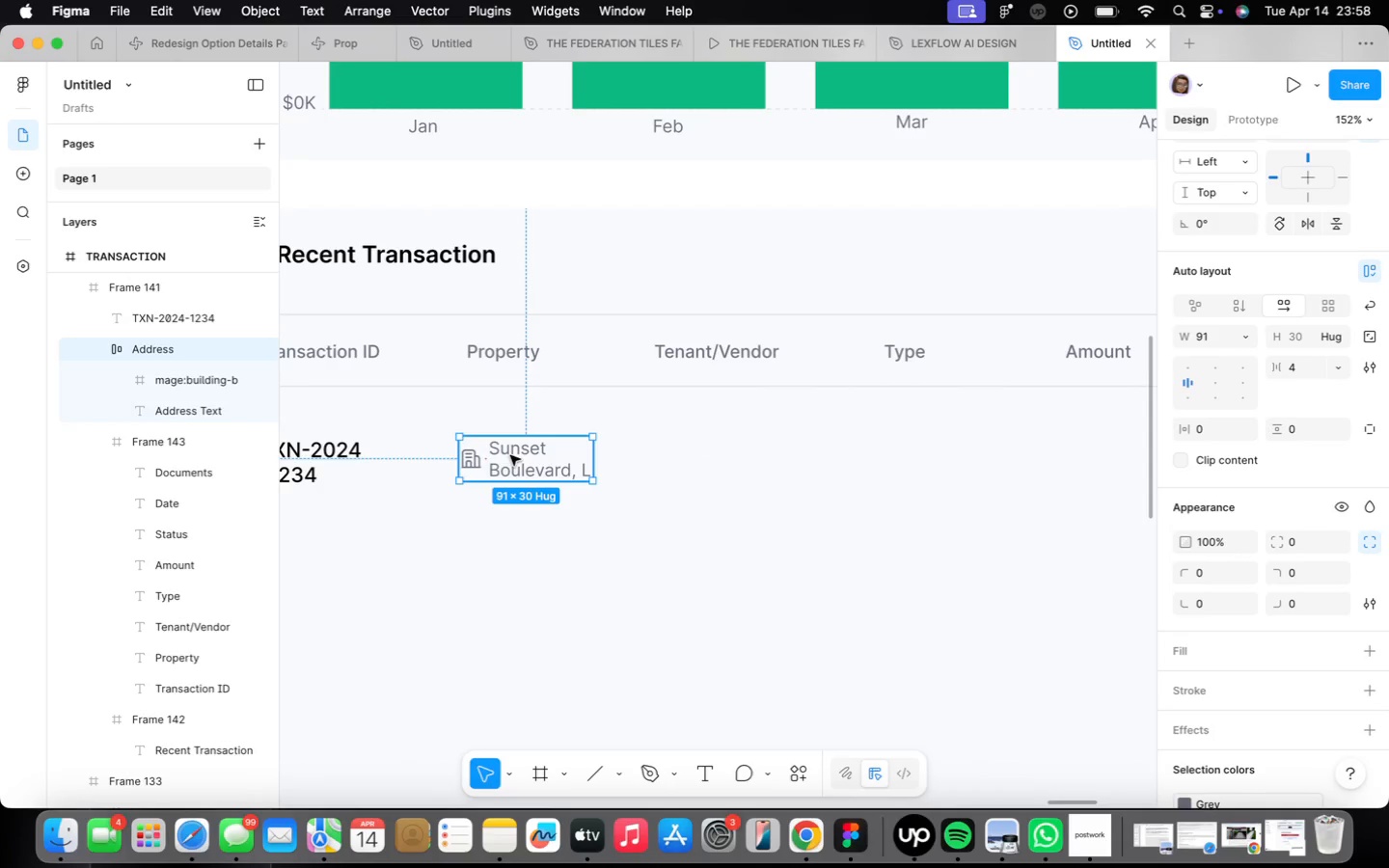 
double_click([510, 455])
 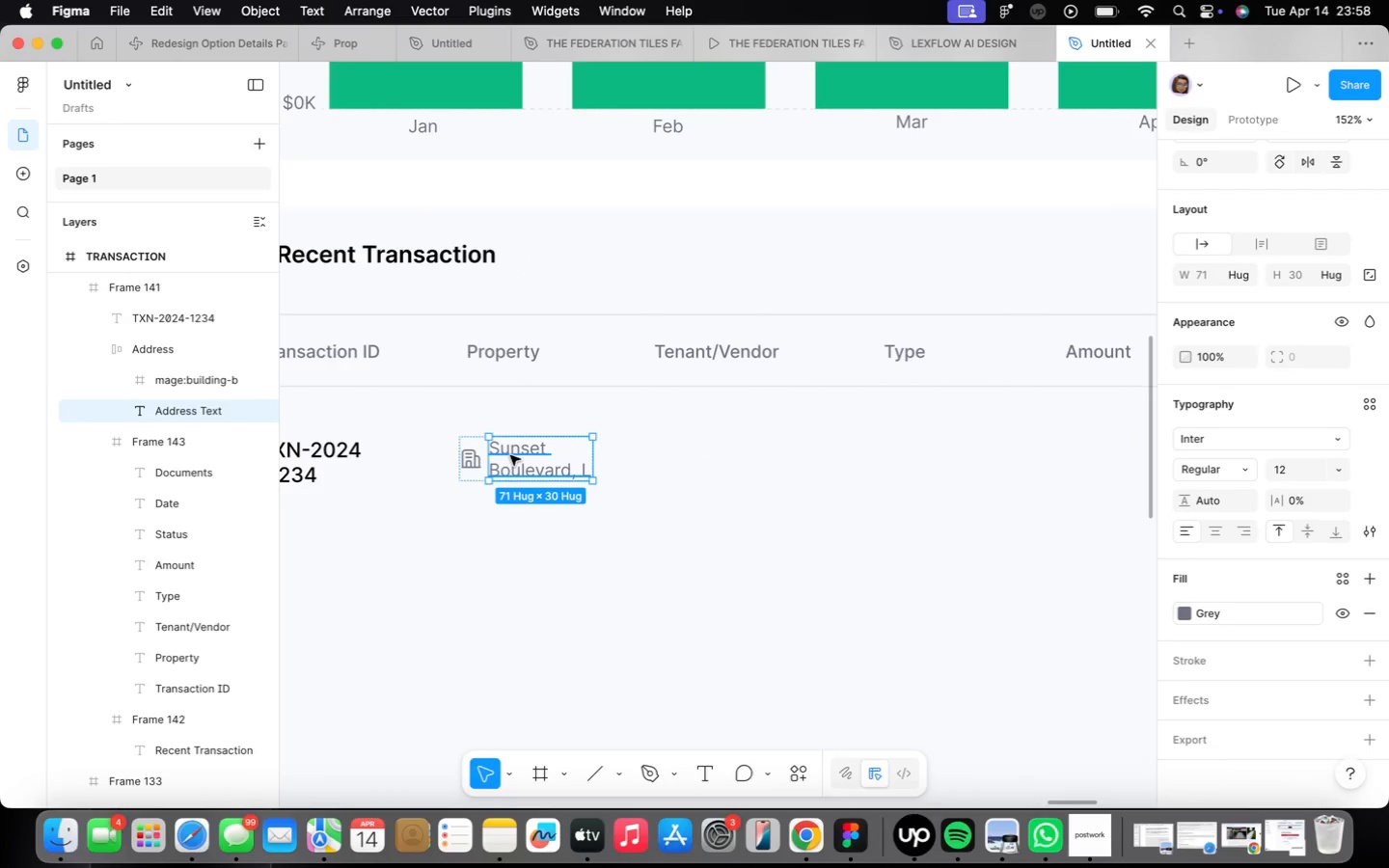 
hold_key(key=OptionLeft, duration=1.7)
left_click_drag(start_coordinate=[510, 455], to_coordinate=[697, 453])
 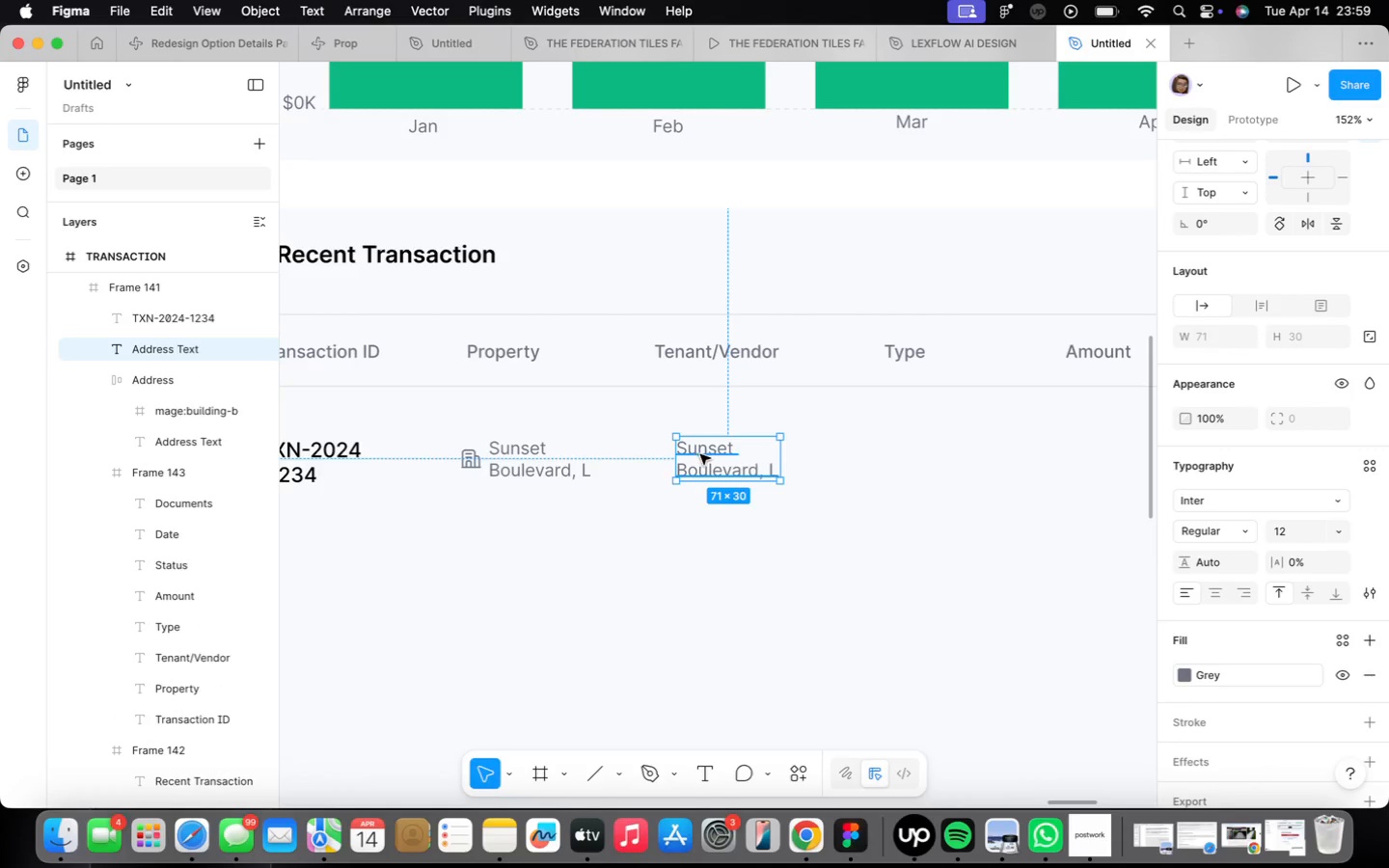 
left_click_drag(start_coordinate=[701, 454], to_coordinate=[683, 453])
 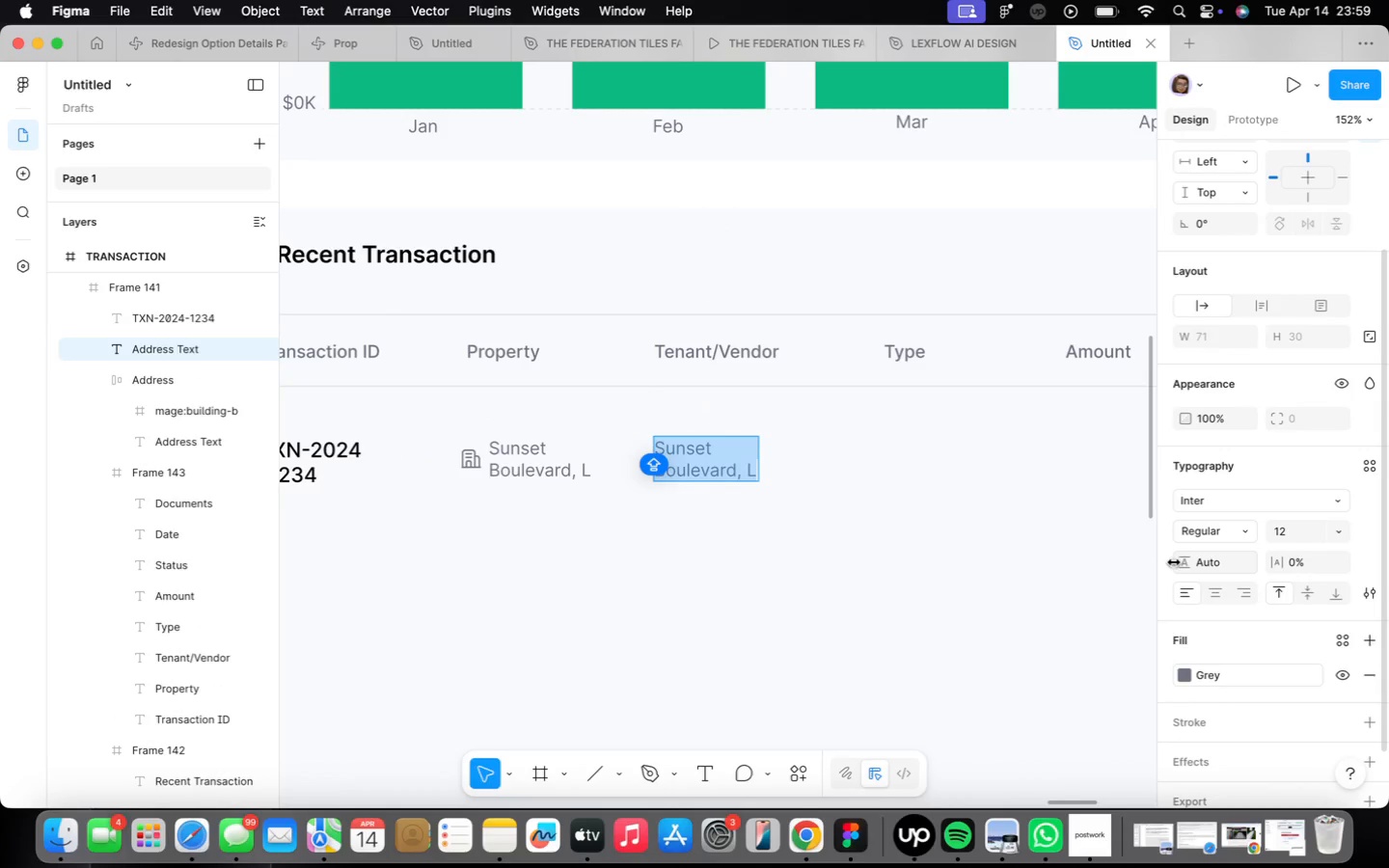 
type(Micheal)
 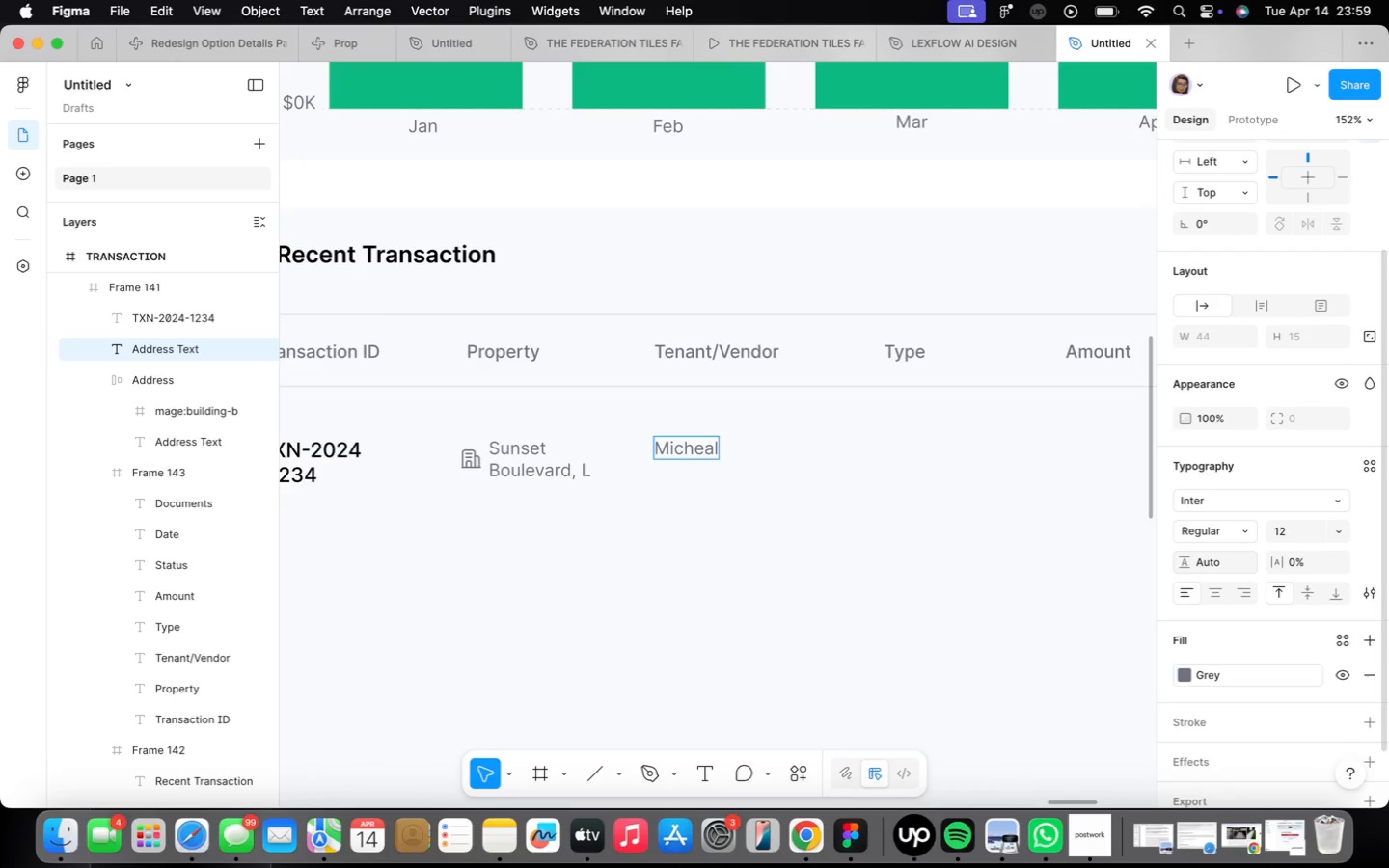 
wait(7.65)
 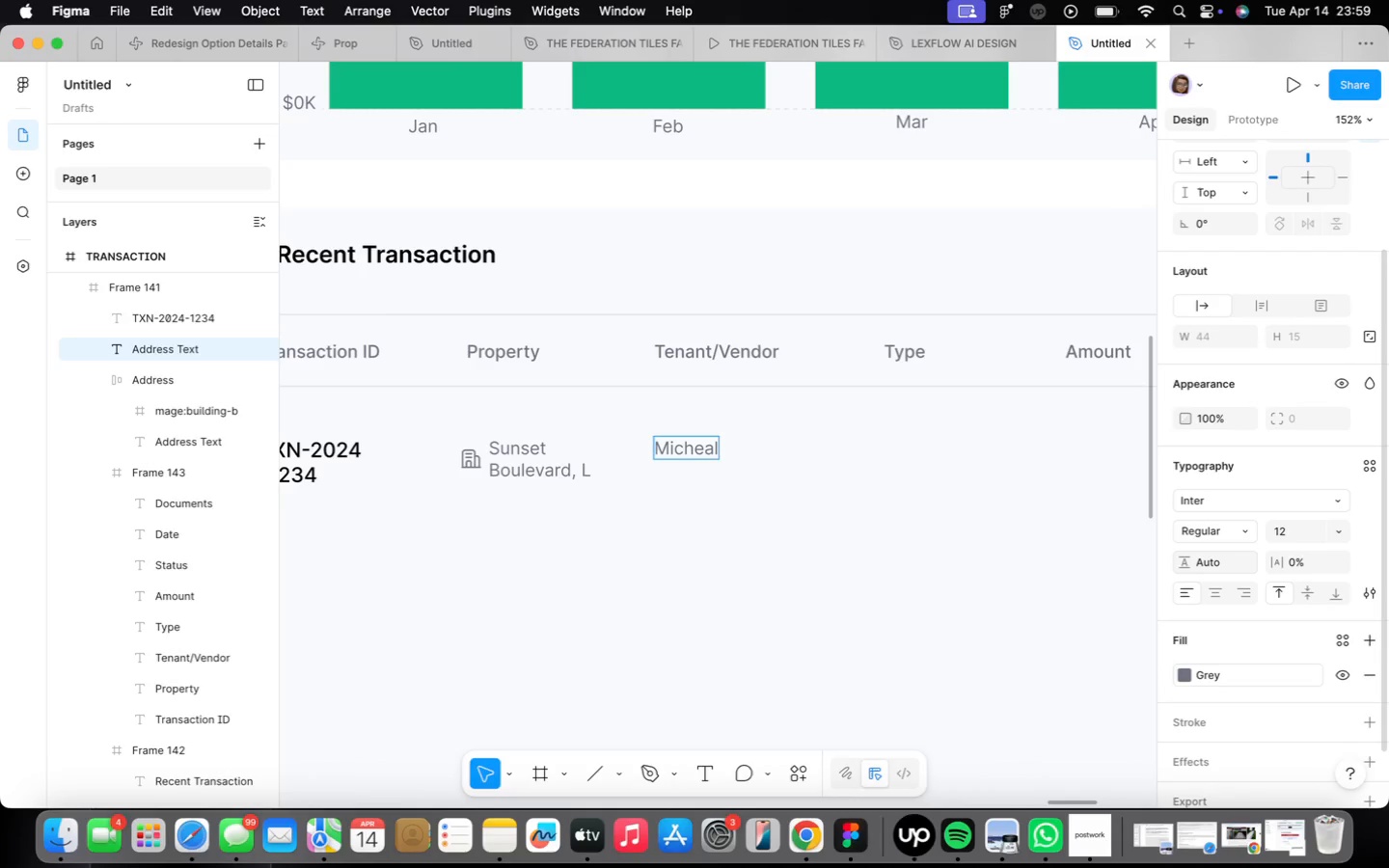 
key(Space)
 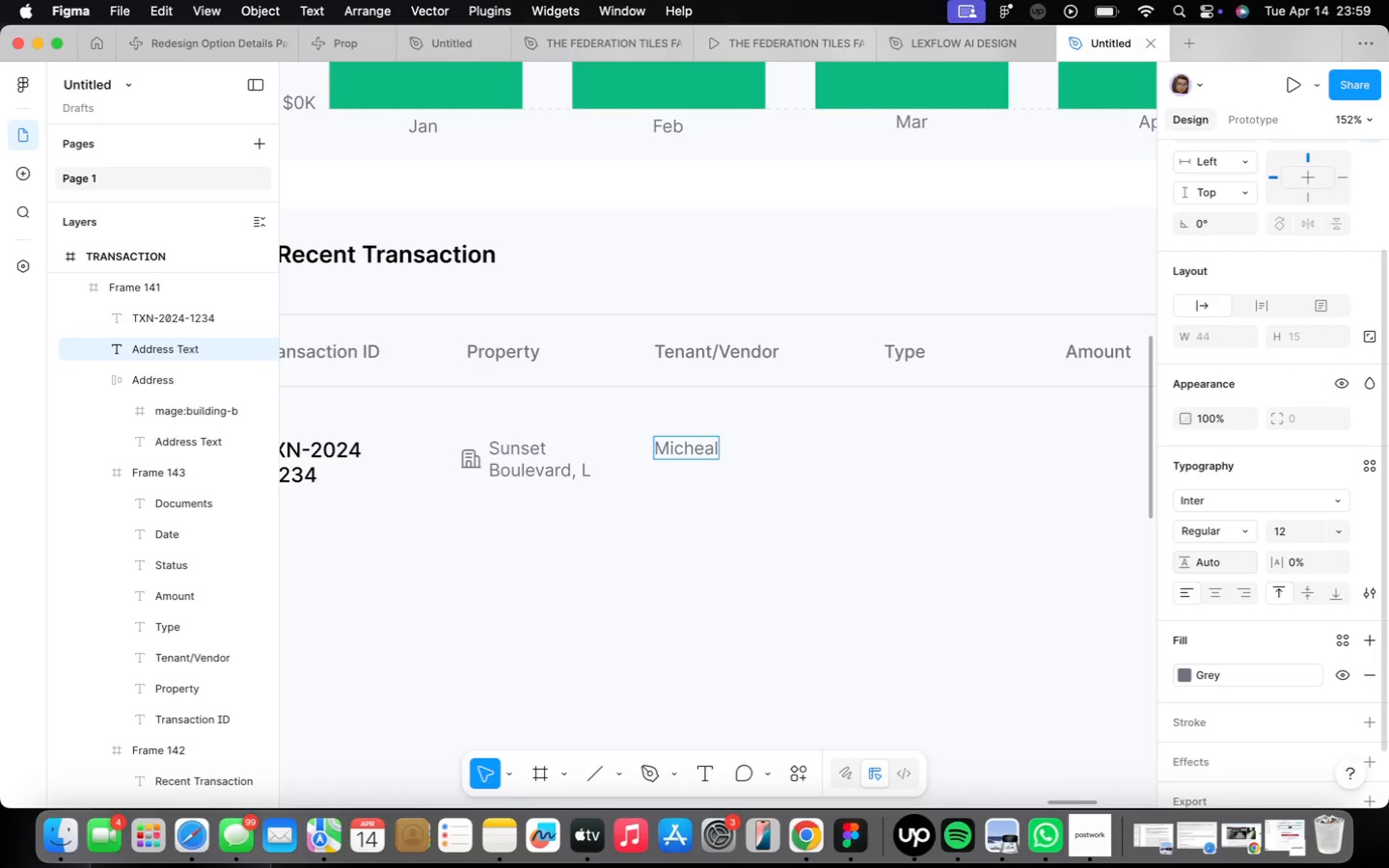 
wait(5.05)
 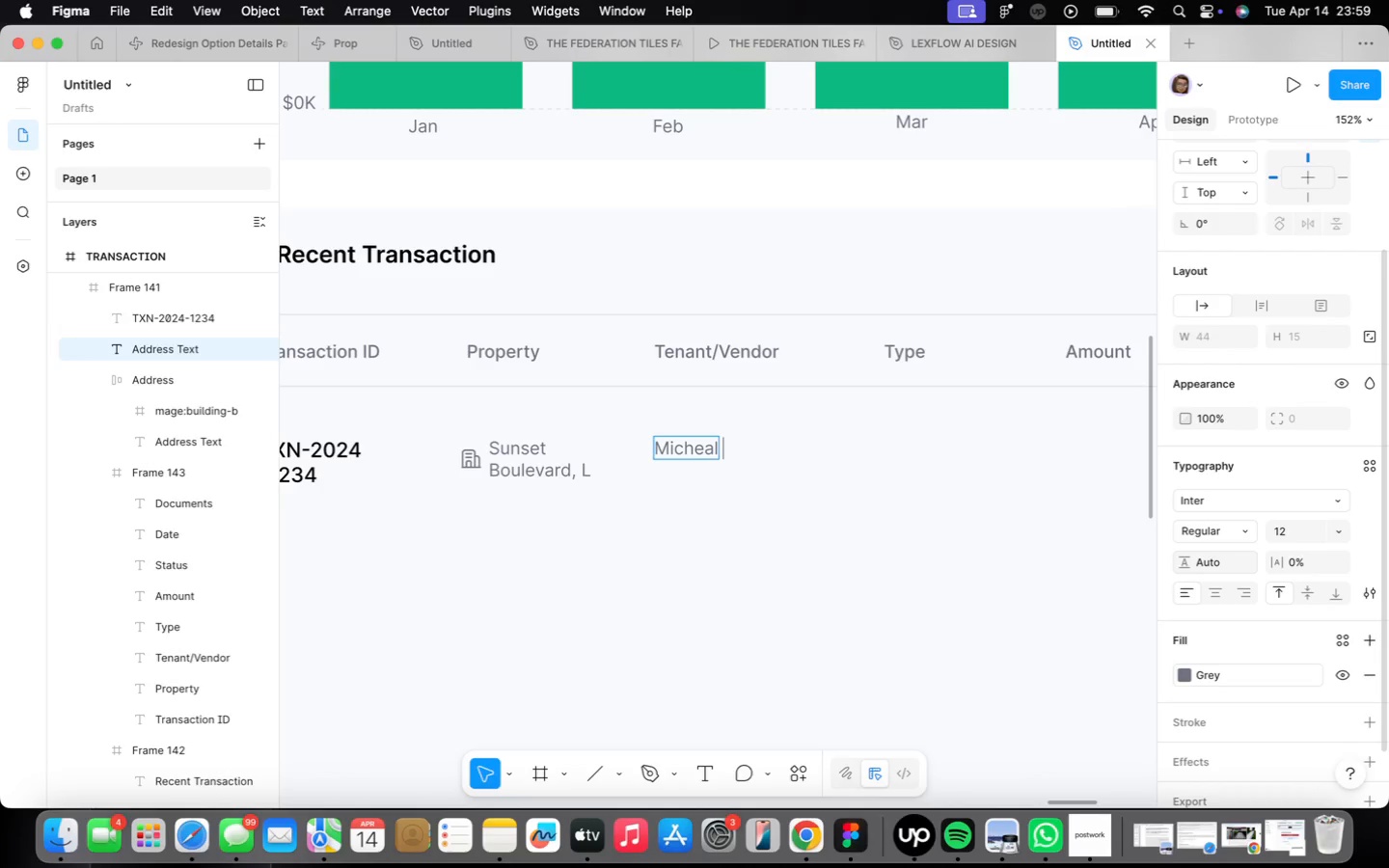 
key(CapsLock)
 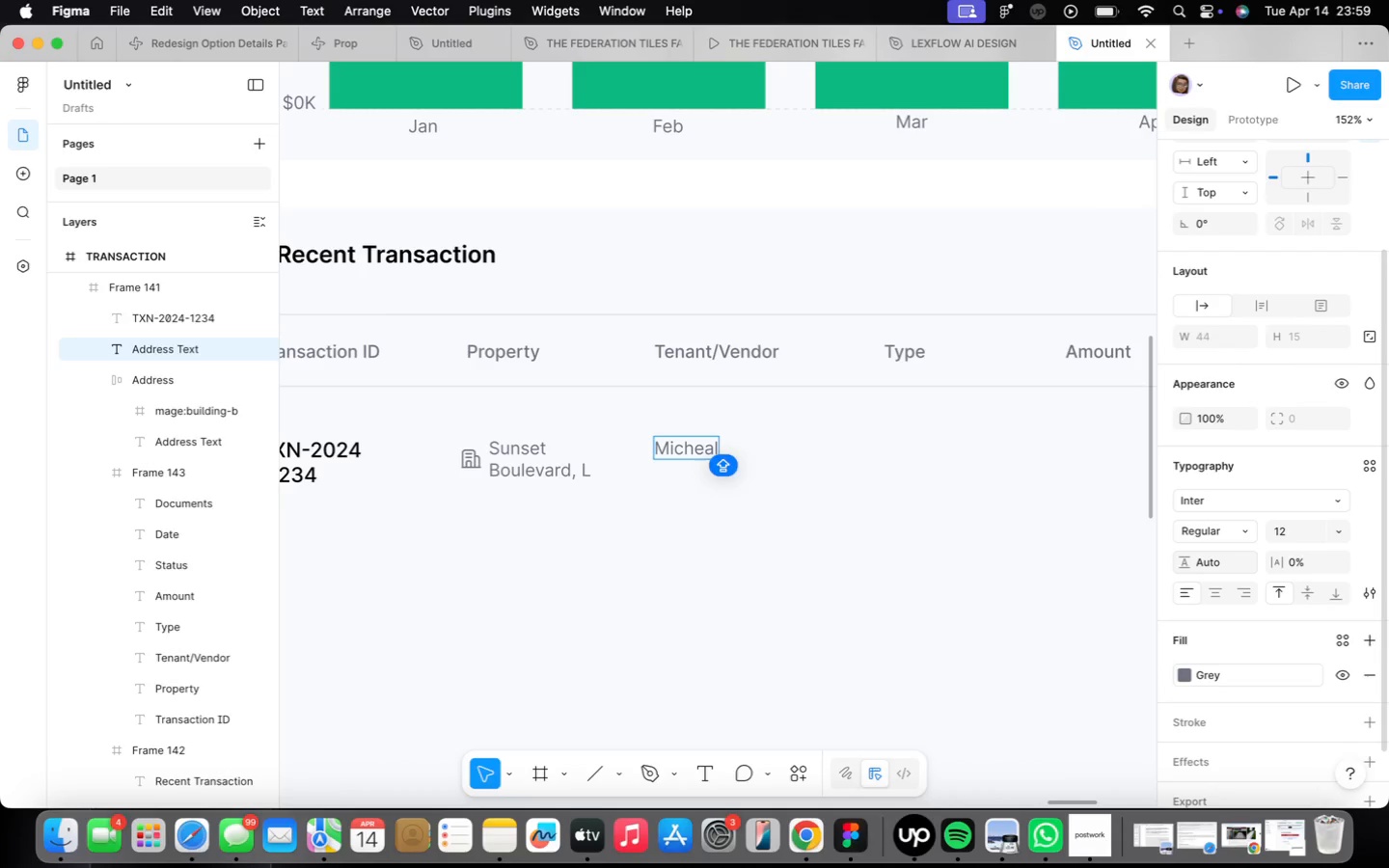 
key(R)
 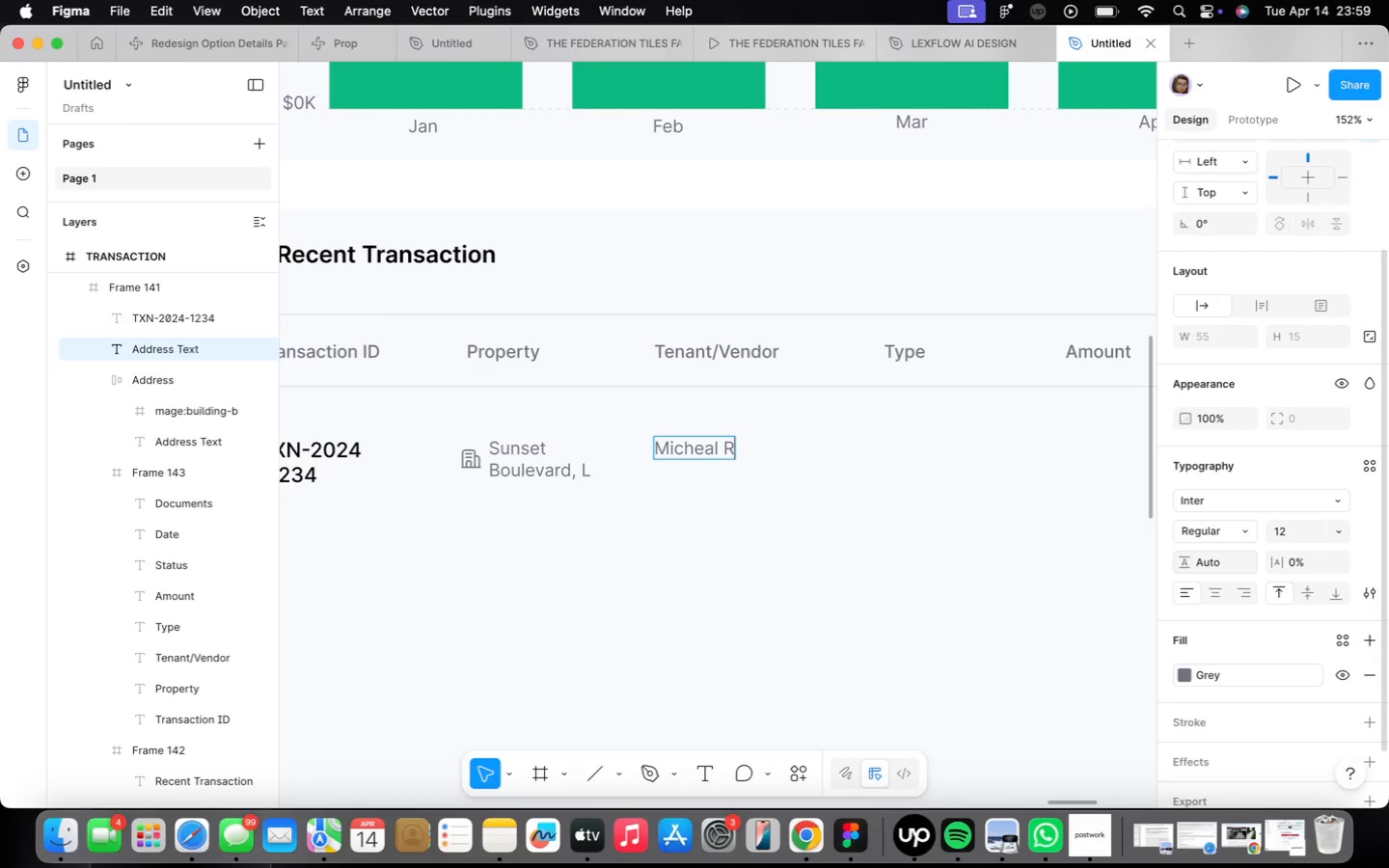 
key(CapsLock)
 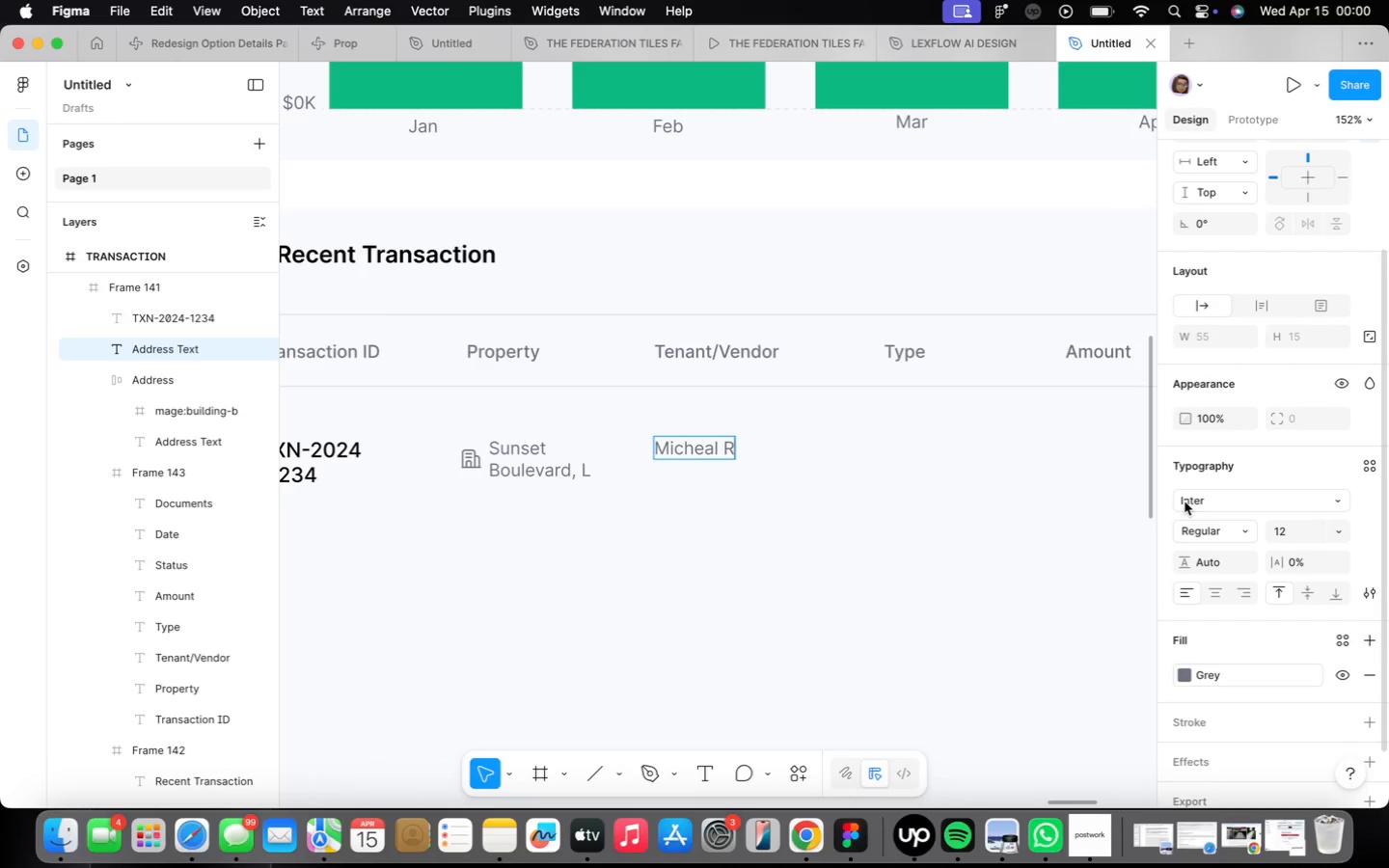 
wait(41.61)
 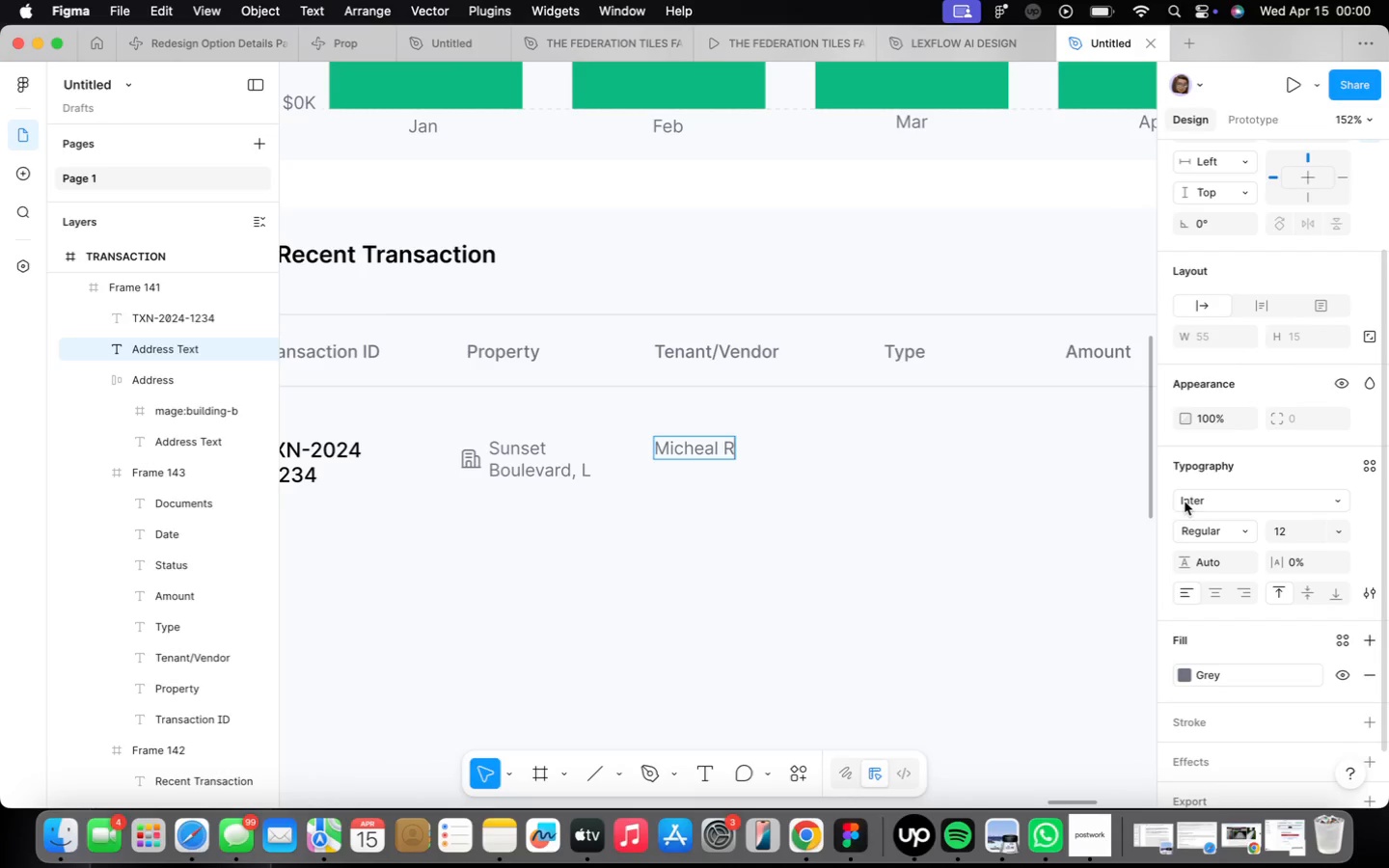 
type(odriguez)
 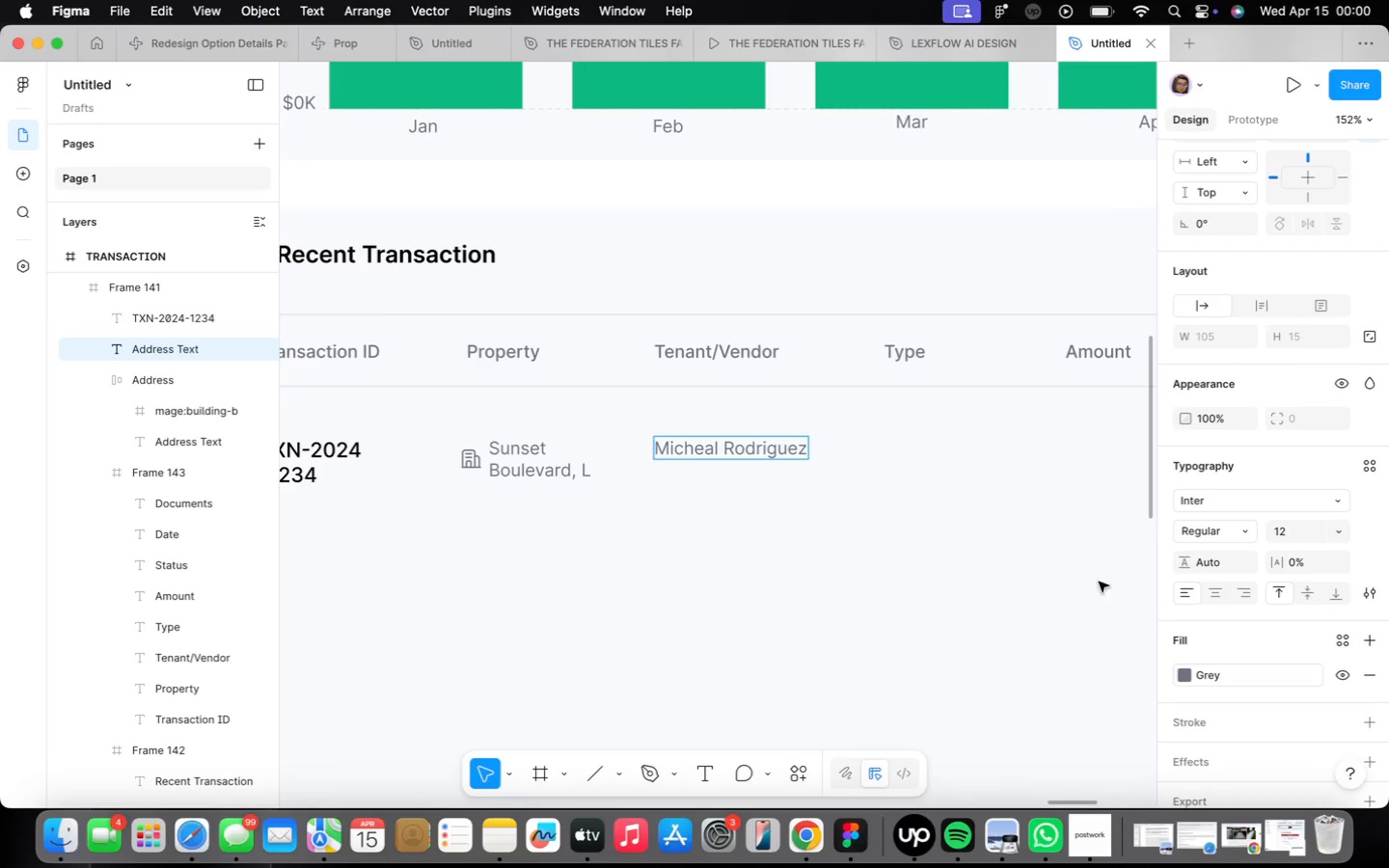 
left_click([1039, 597])
 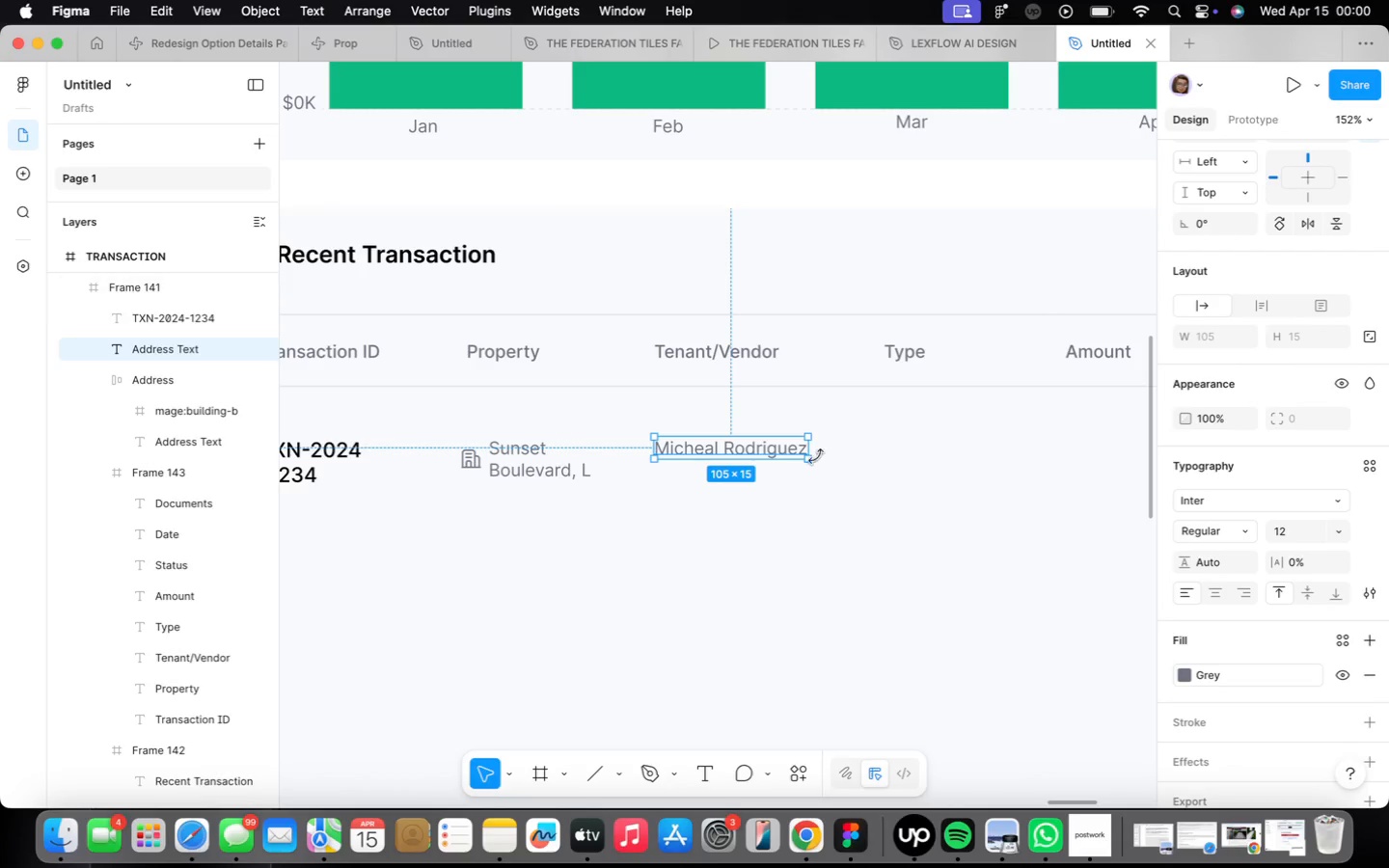 
left_click_drag(start_coordinate=[811, 445], to_coordinate=[800, 451])
 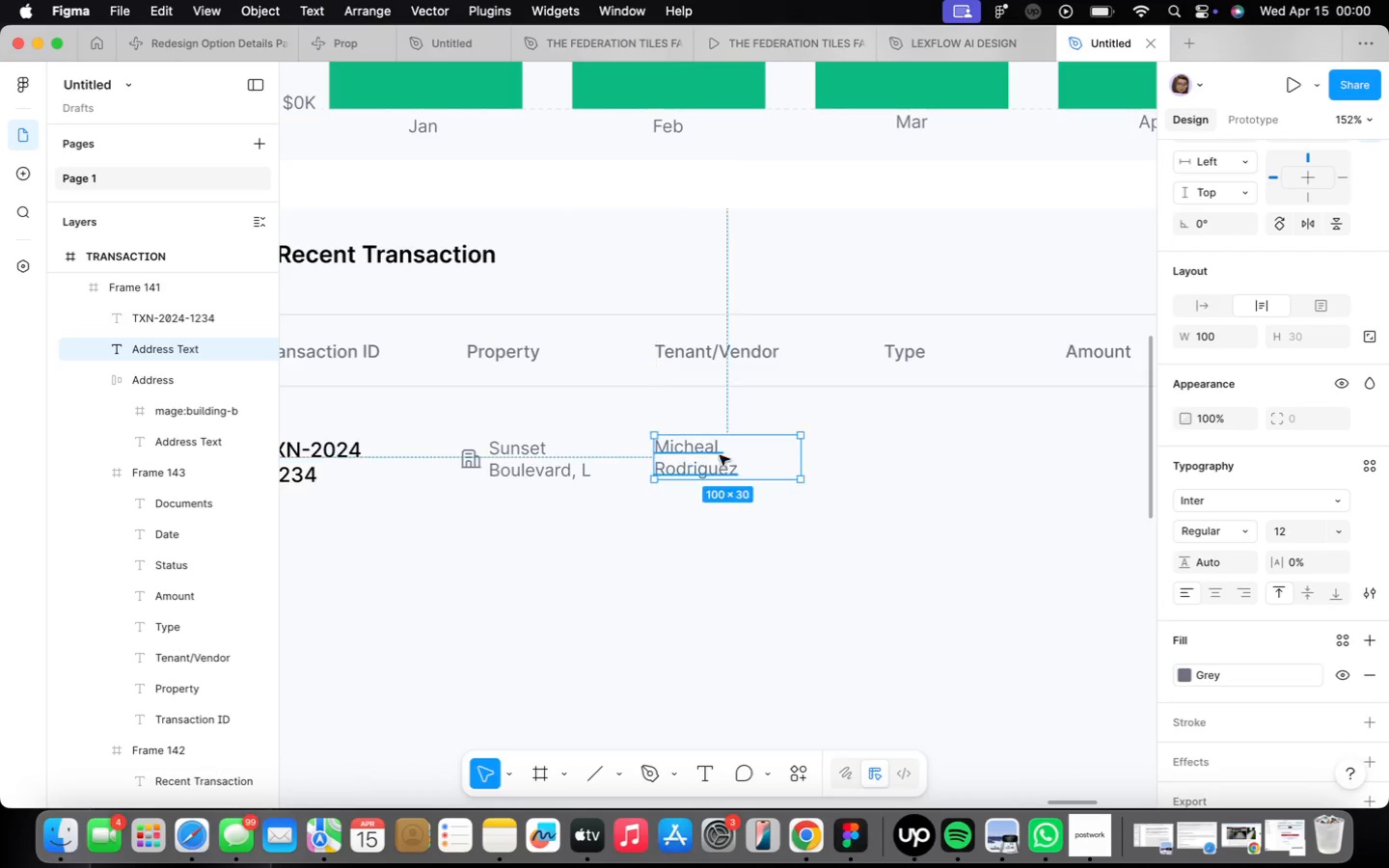 
left_click_drag(start_coordinate=[800, 455], to_coordinate=[754, 455])
 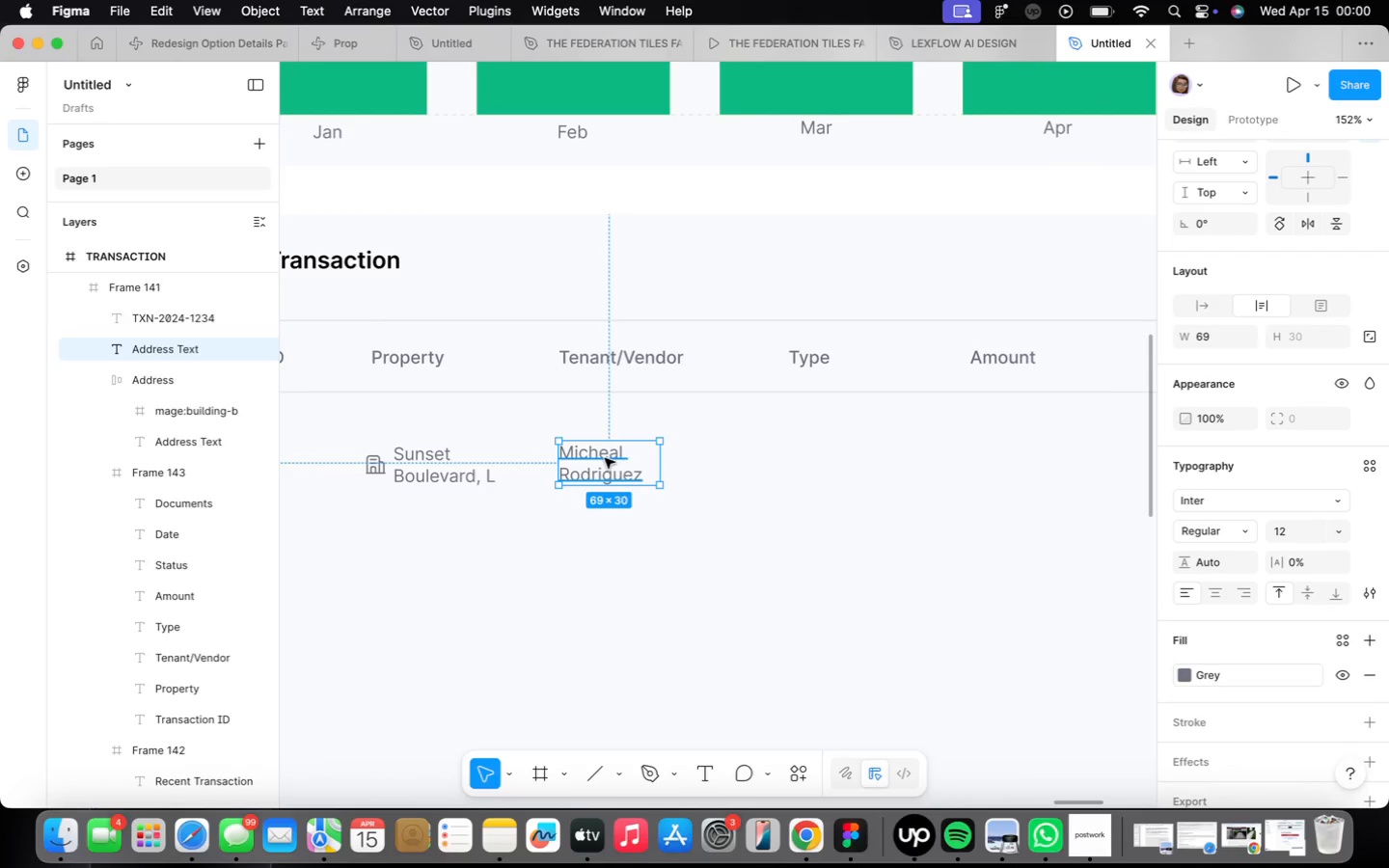 
left_click_drag(start_coordinate=[605, 458], to_coordinate=[822, 459])
 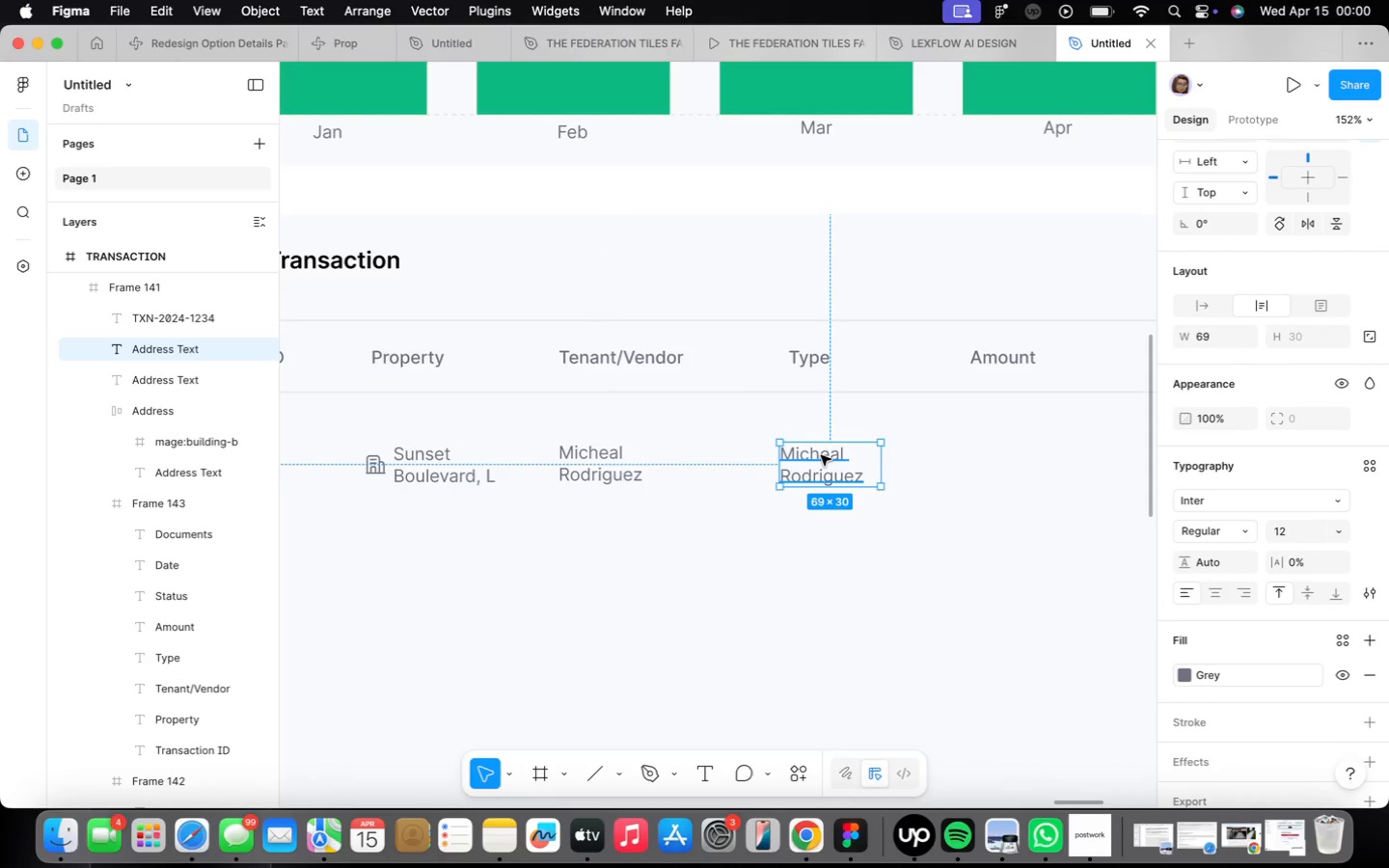 
hold_key(key=OptionLeft, duration=3.23)
 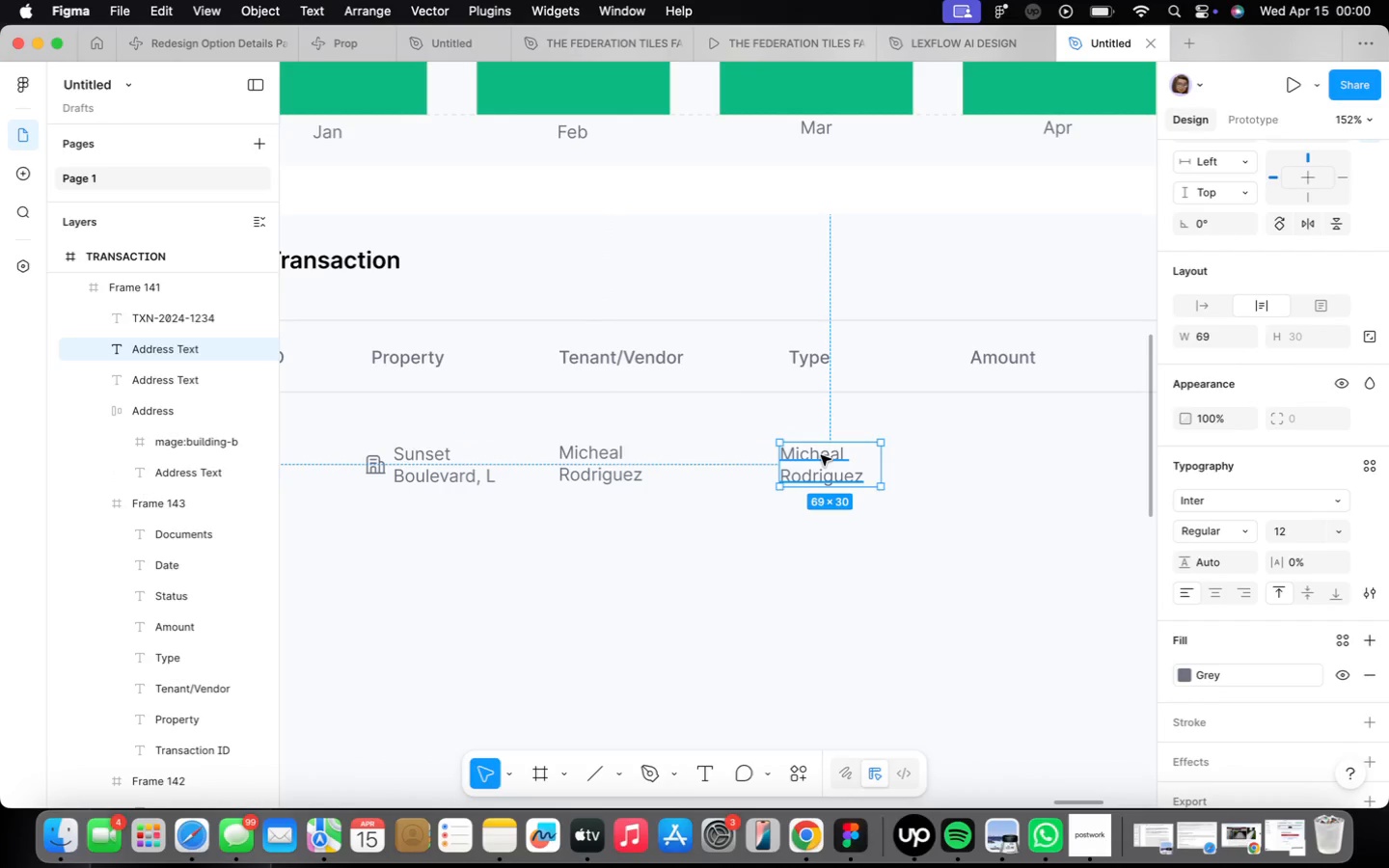 
hold_key(key=ArrowUp, duration=0.31)
 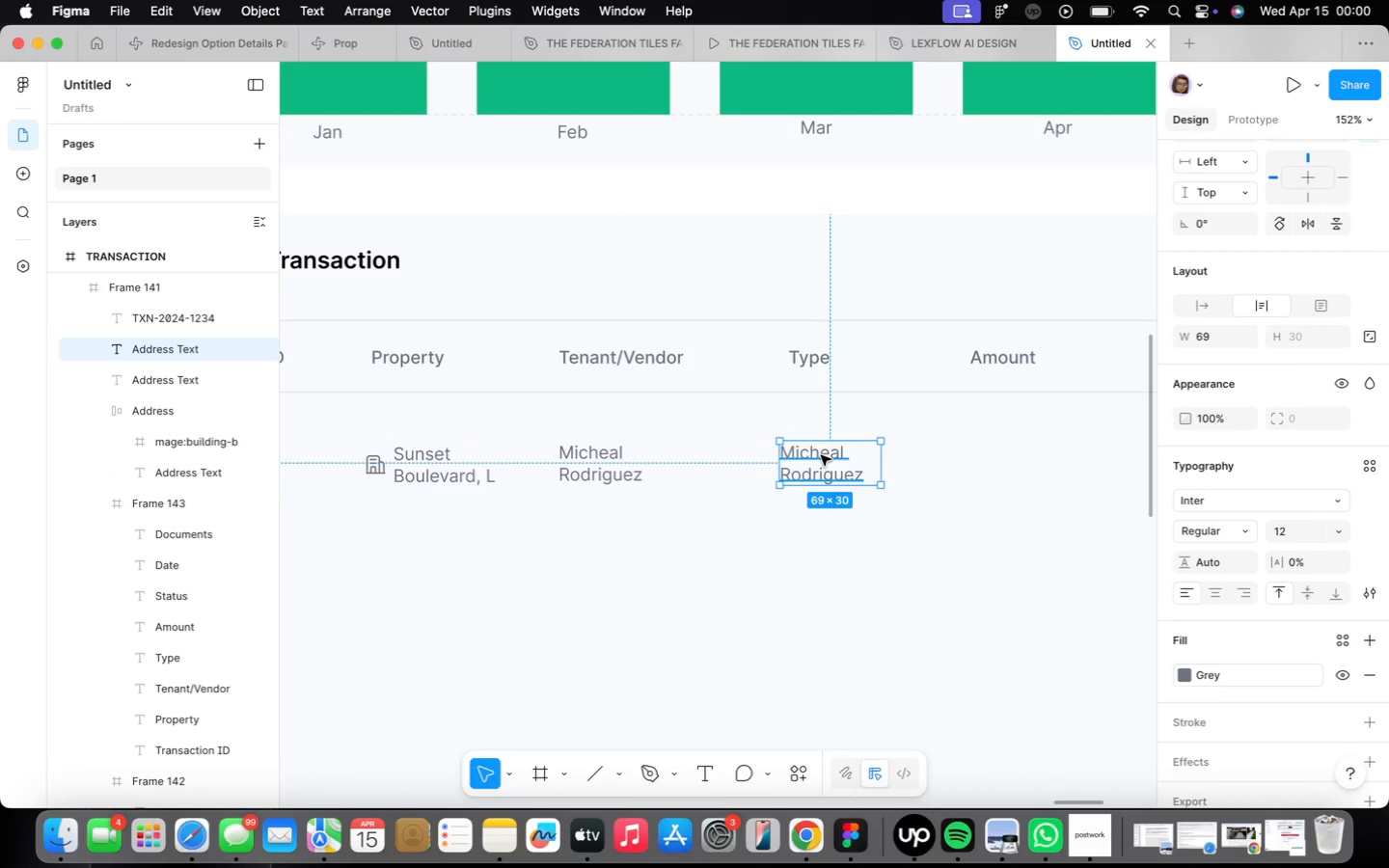 
double_click([821, 455])
 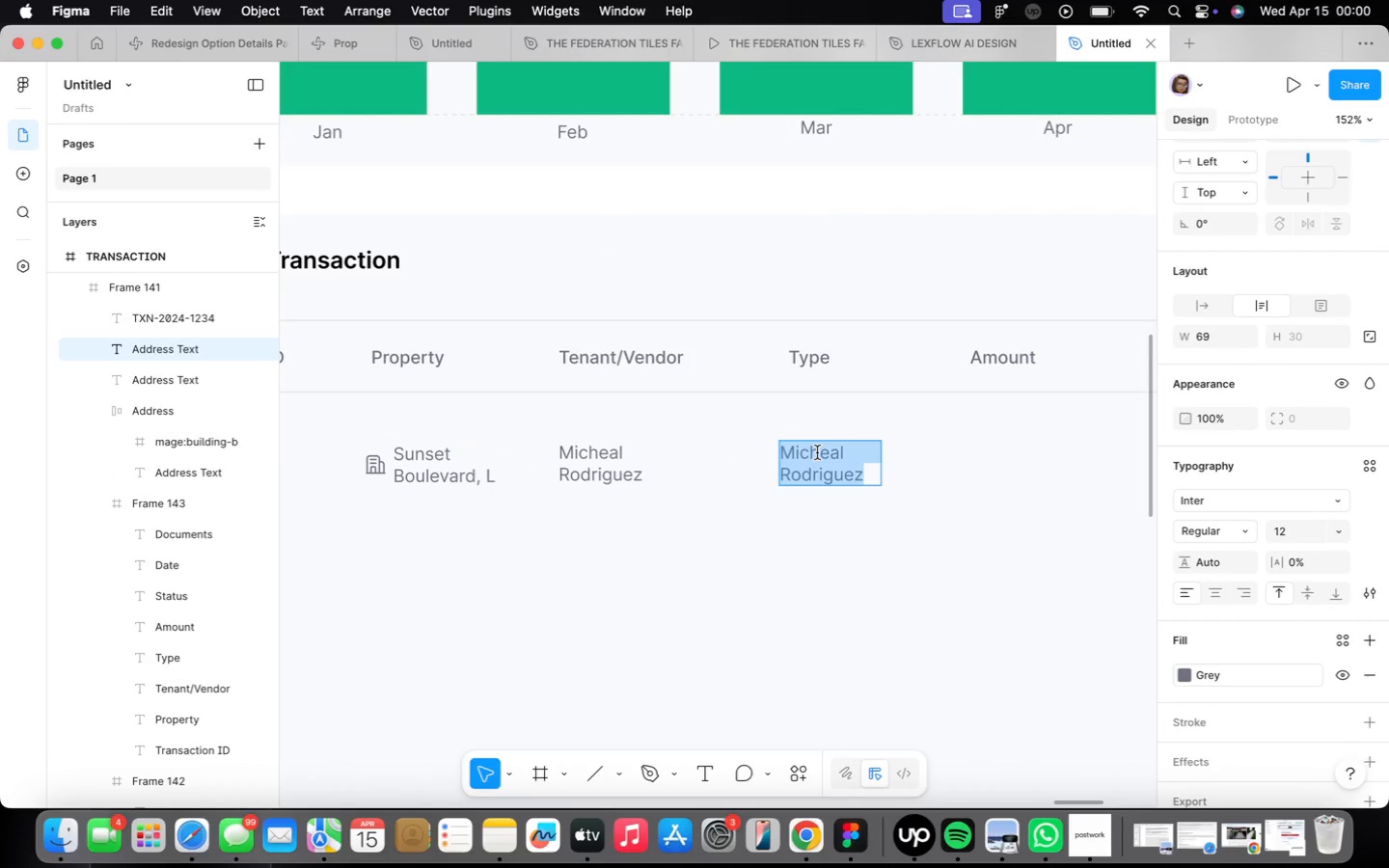 
type(Rent Payment)
 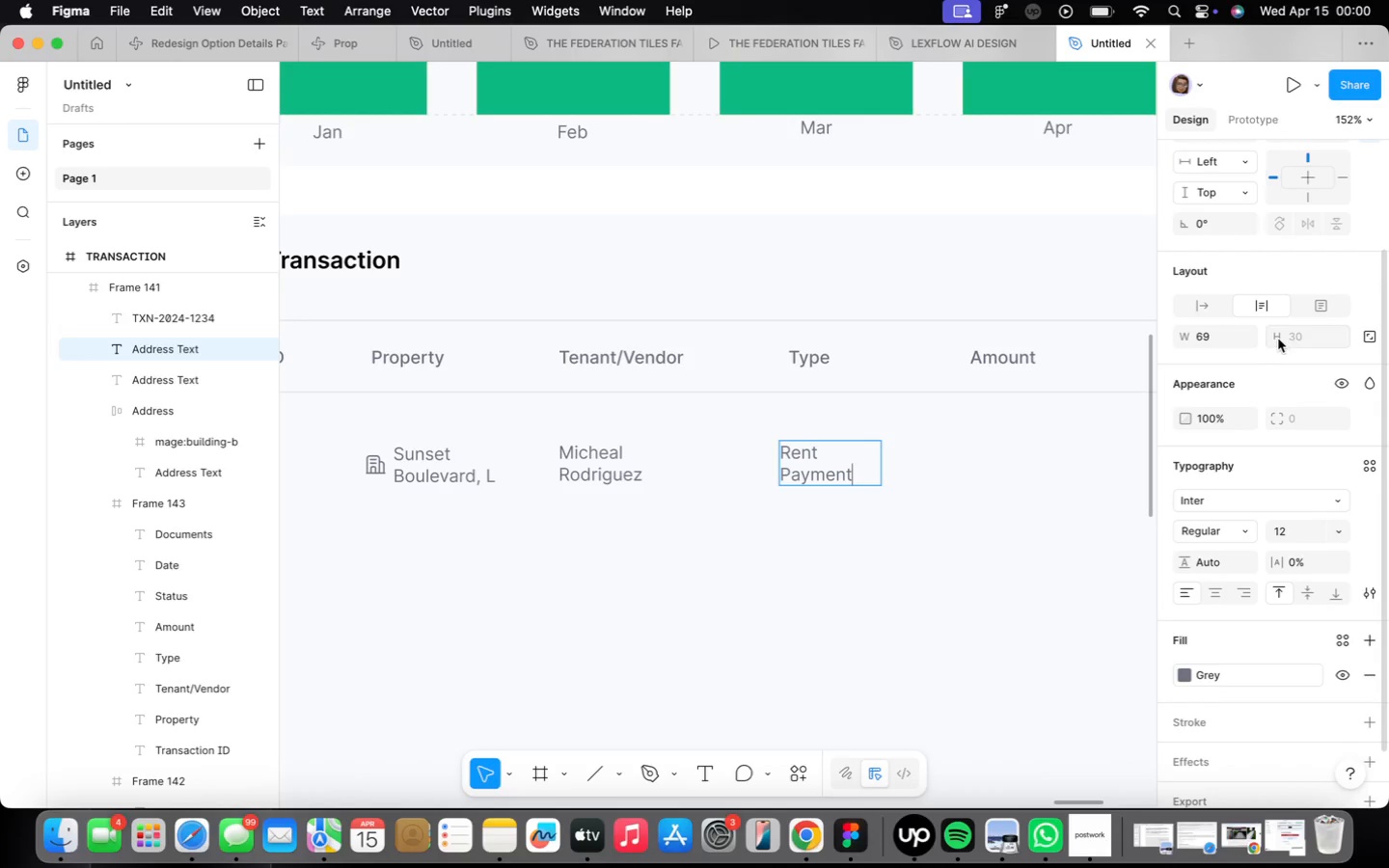 
left_click([1209, 310])
 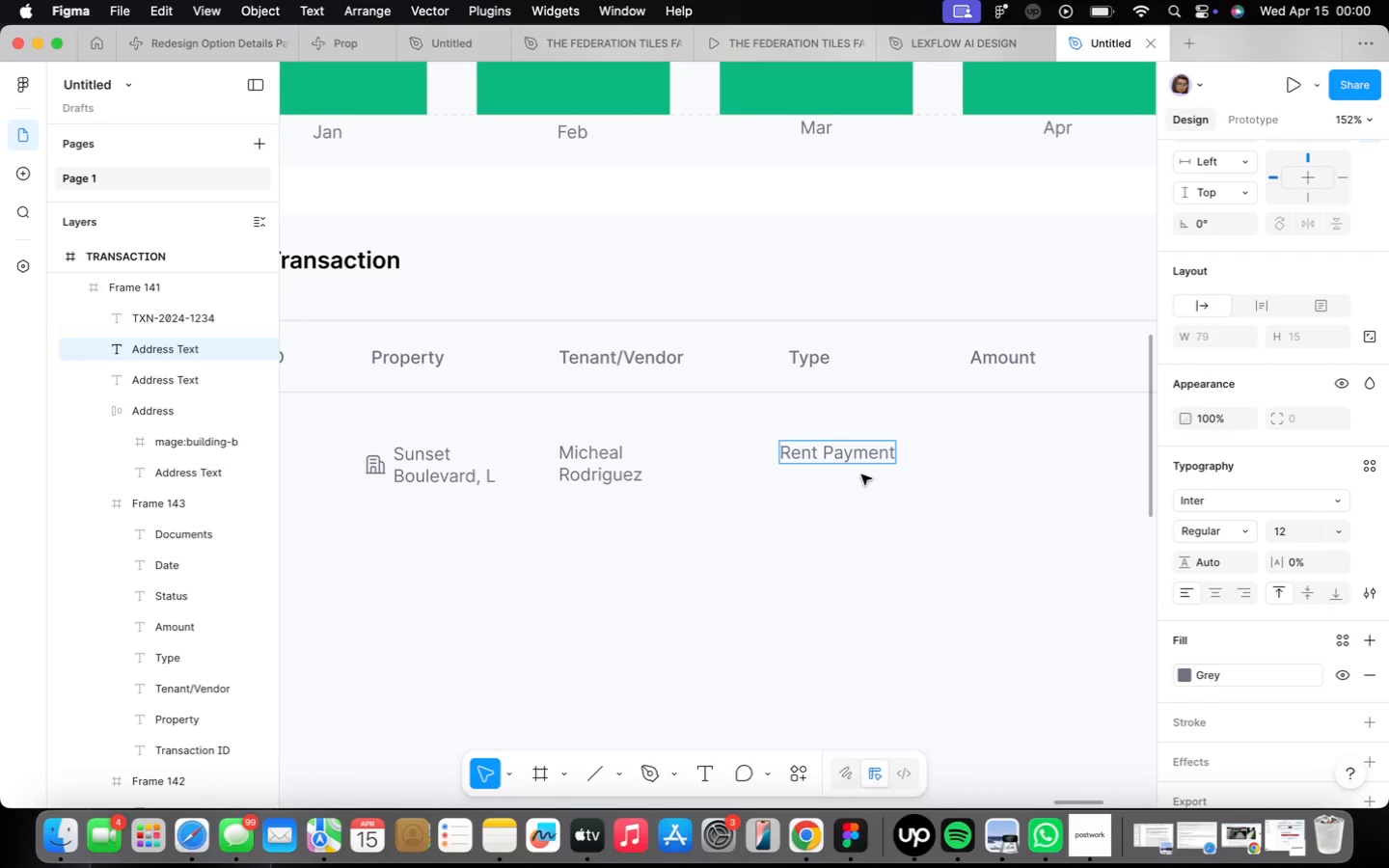 
left_click([874, 503])
 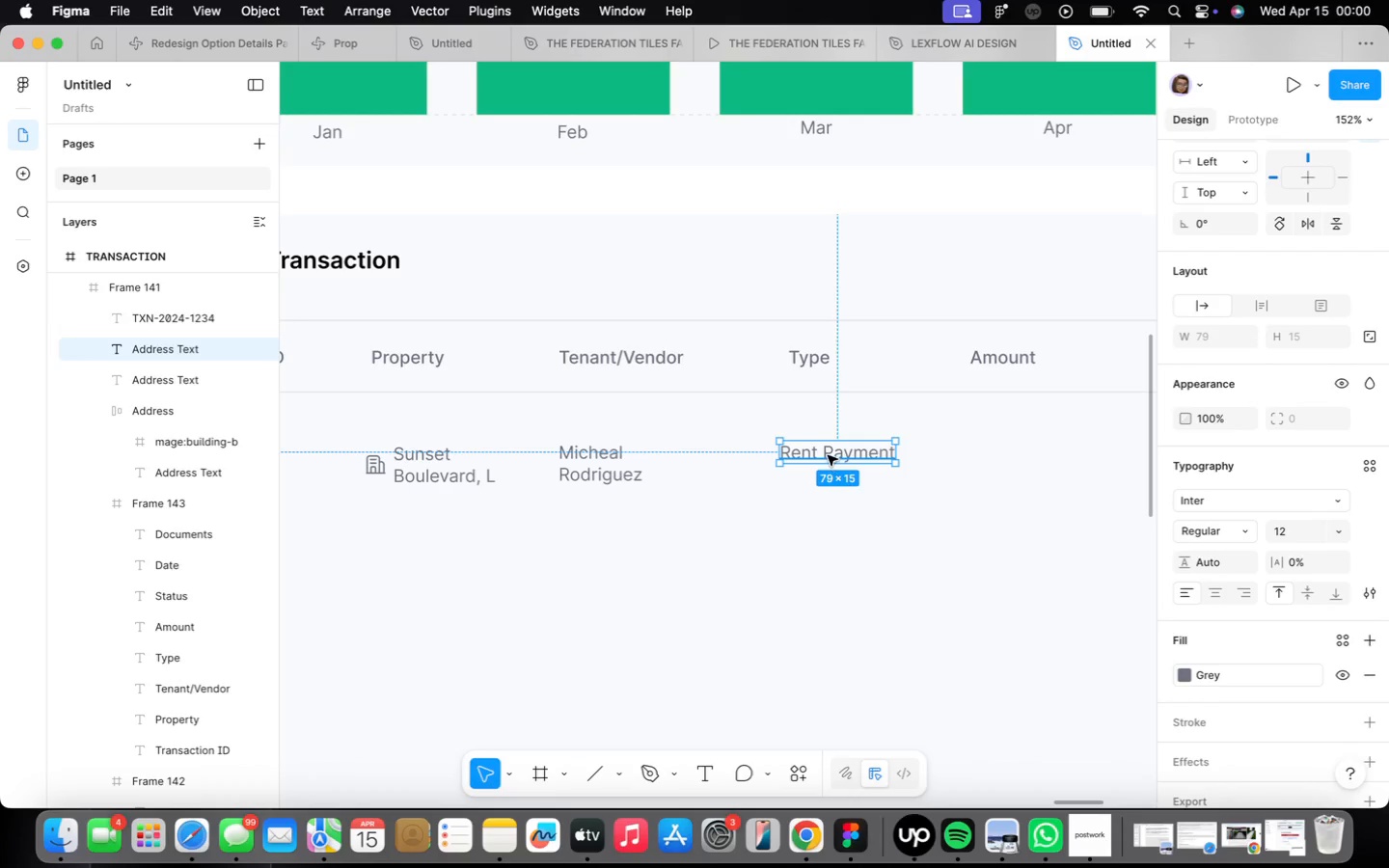 
left_click_drag(start_coordinate=[828, 455], to_coordinate=[816, 462])
 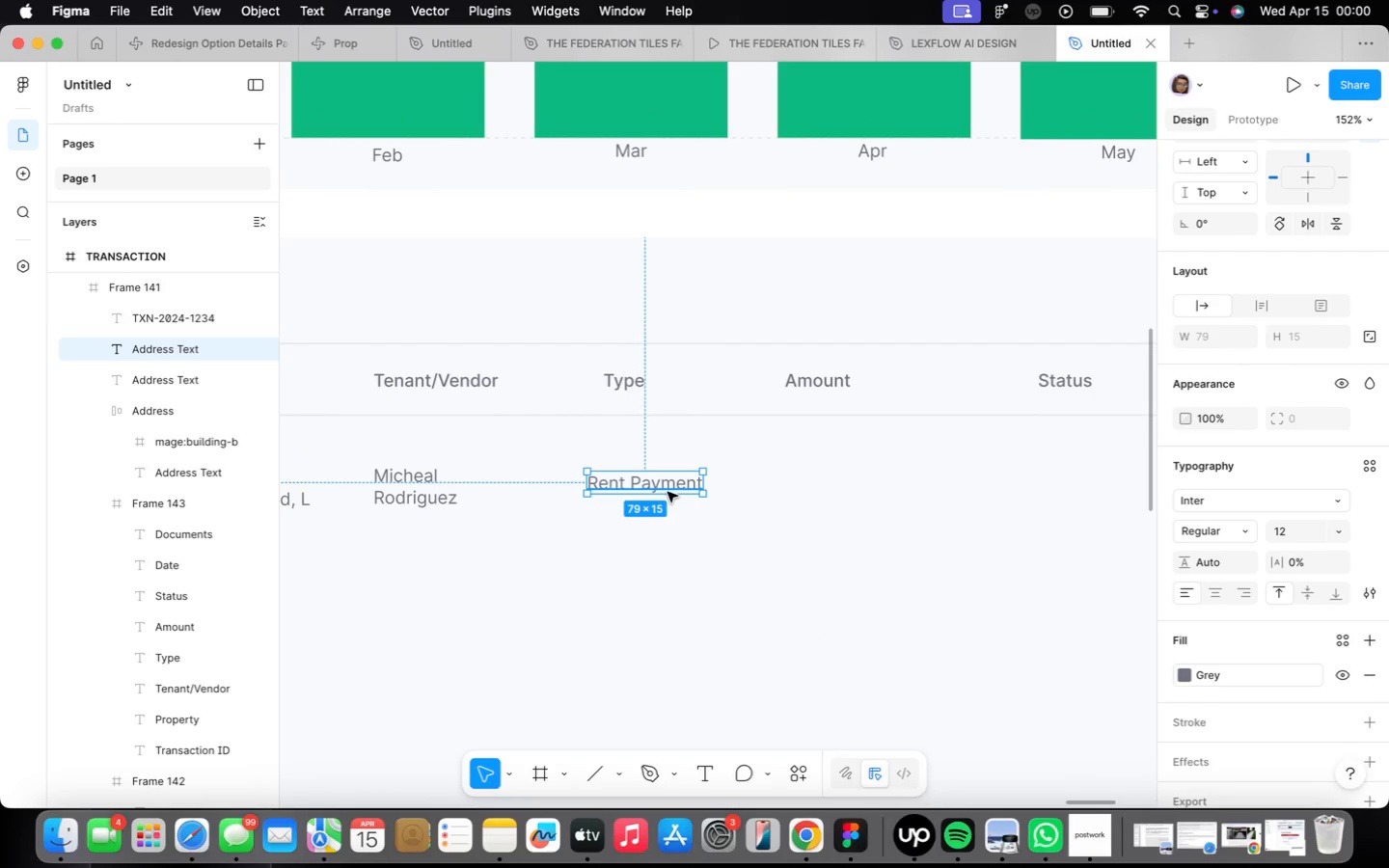 
wait(6.29)
 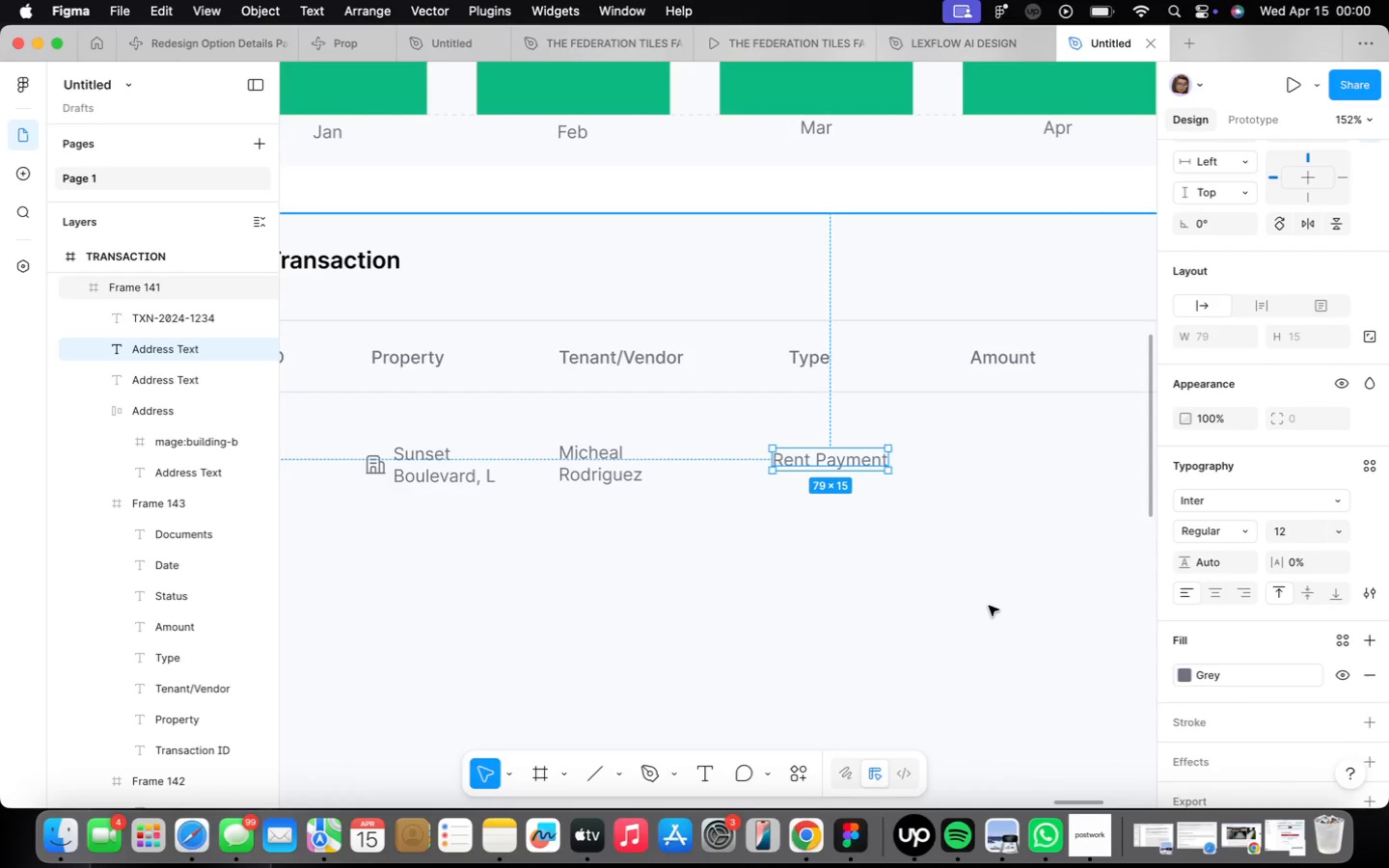 
hold_key(key=OptionLeft, duration=2.52)
left_click_drag(start_coordinate=[669, 492], to_coordinate=[869, 493])
 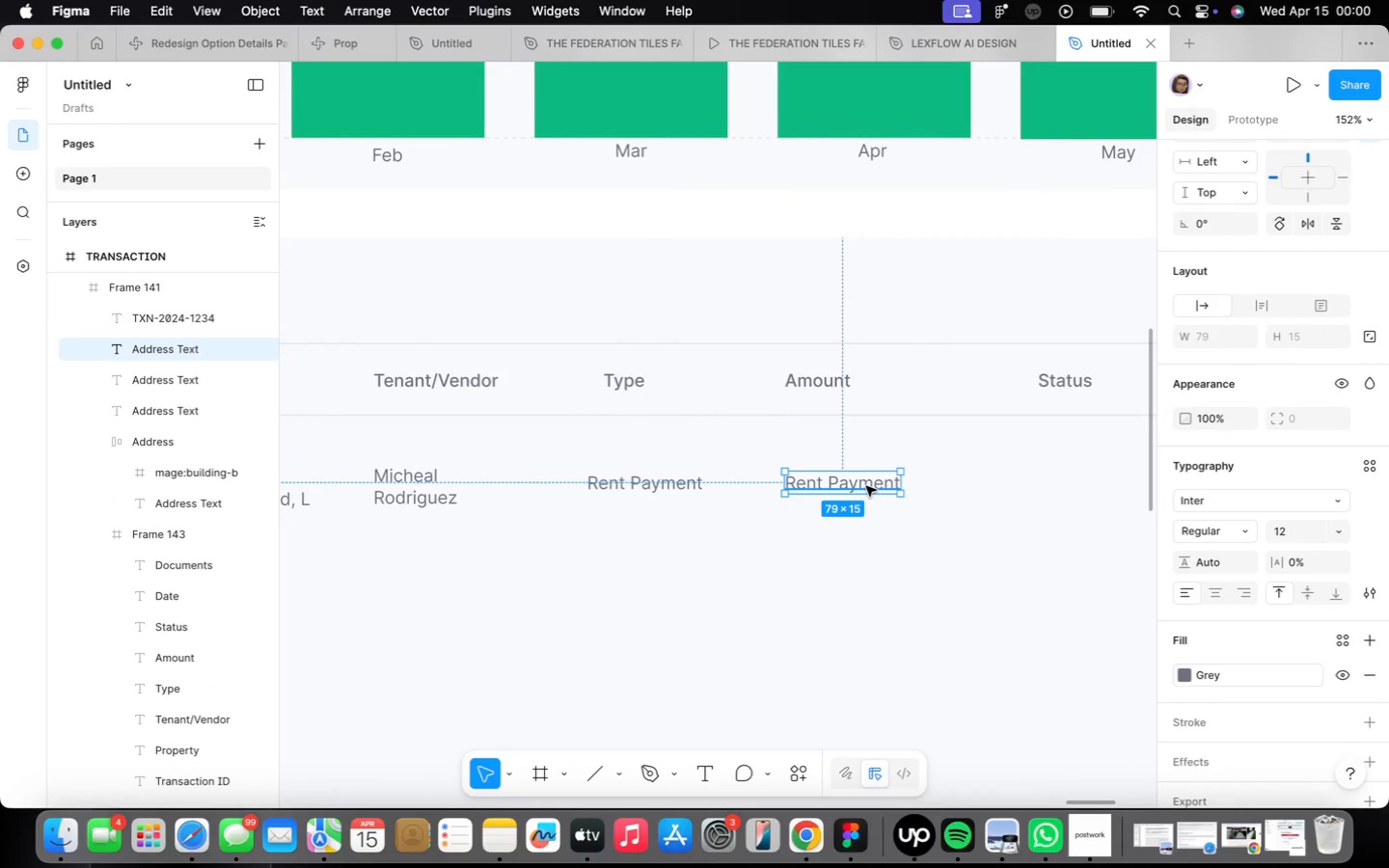 
double_click([866, 486])
 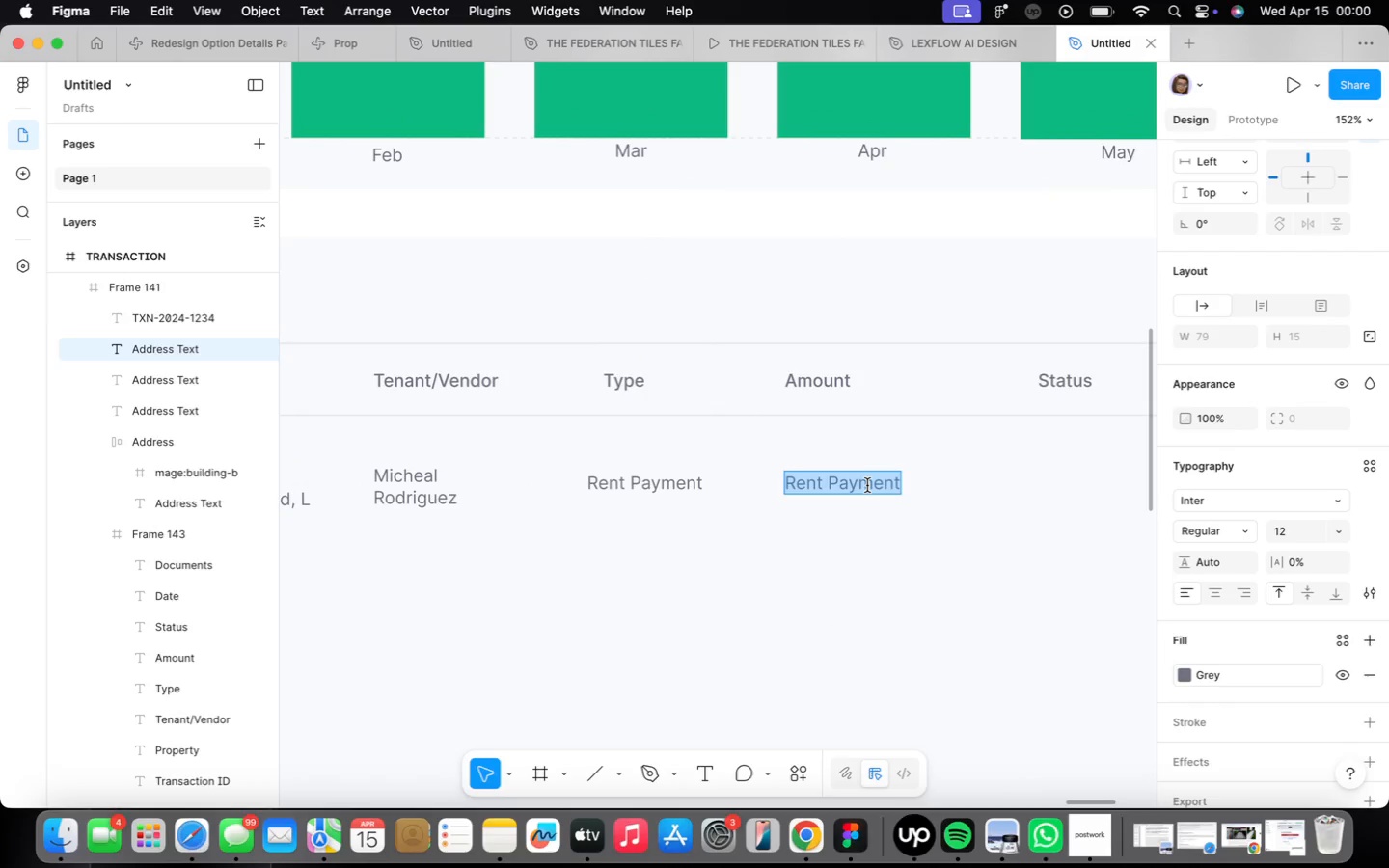 
type($4,500)
 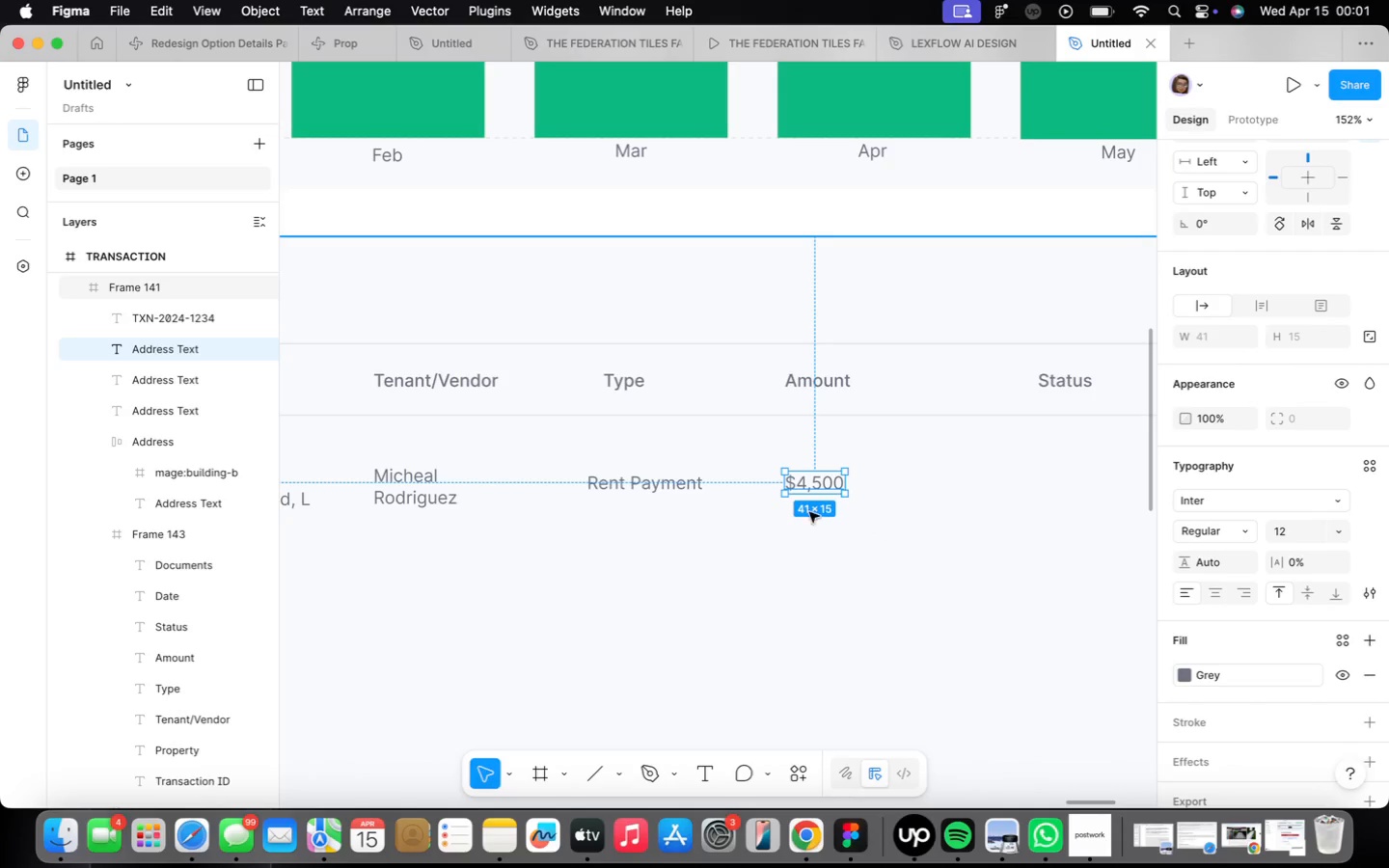 
left_click_drag(start_coordinate=[820, 486], to_coordinate=[833, 489])
 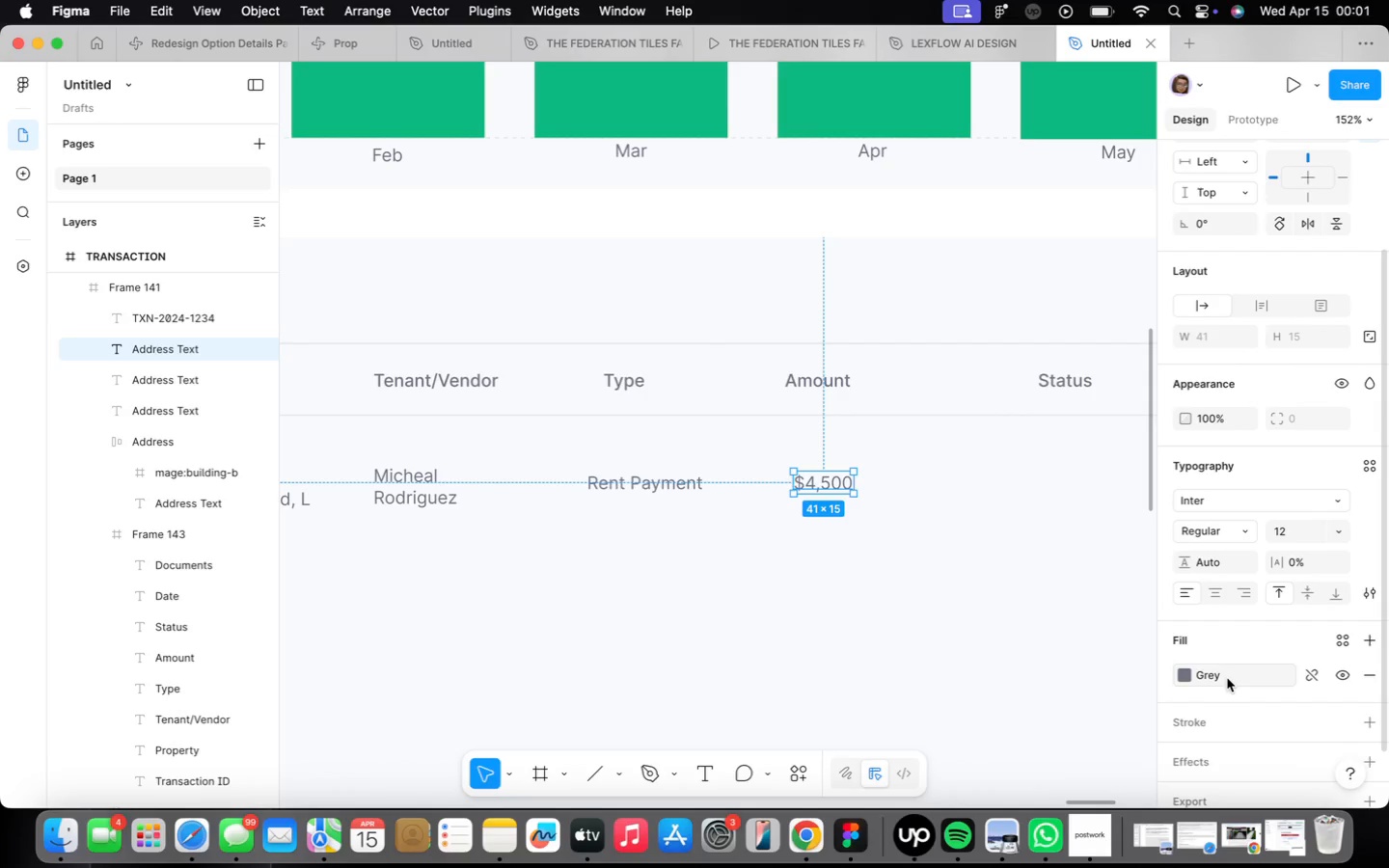 
left_click([1227, 678])
 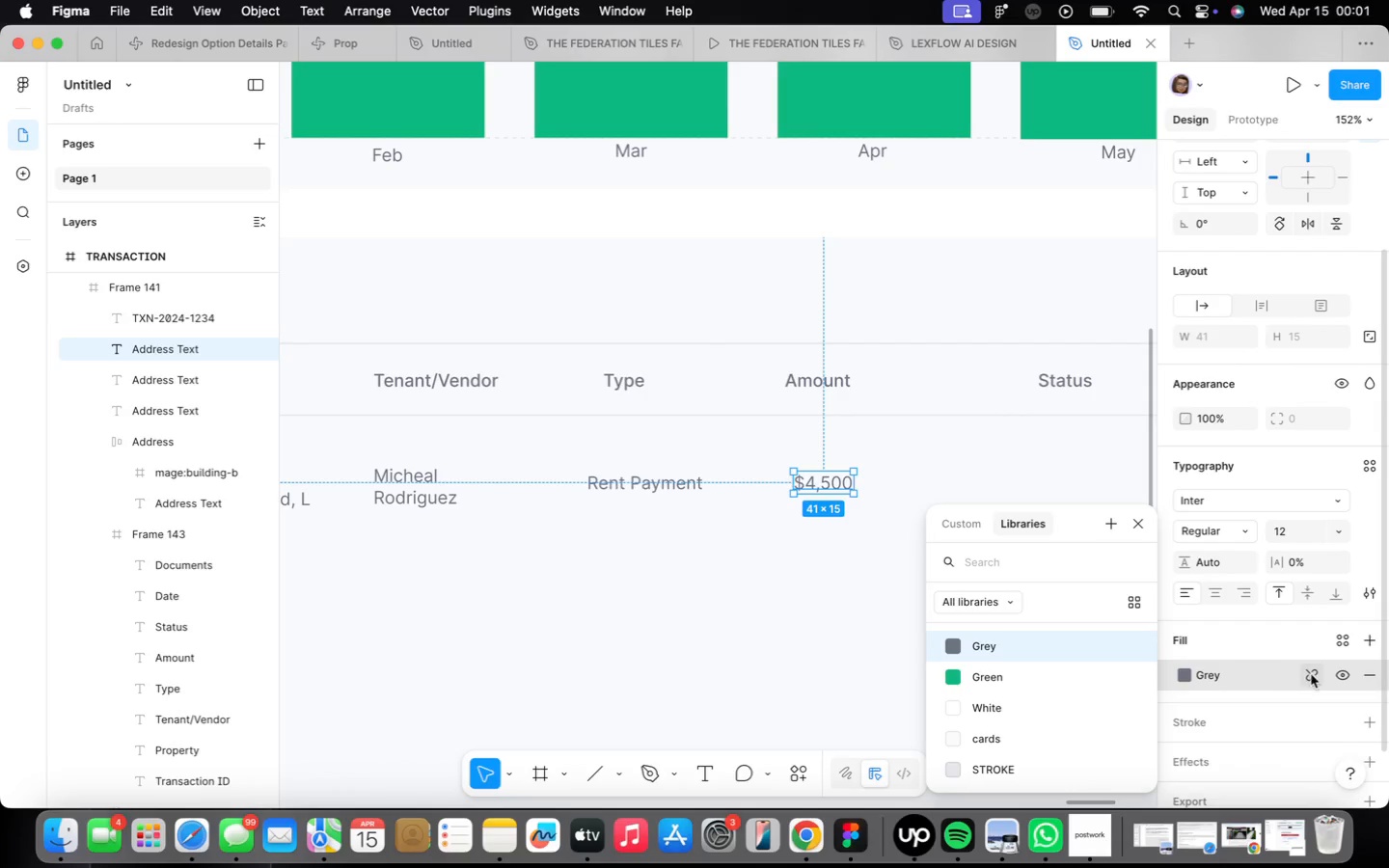 
left_click([1241, 678])
 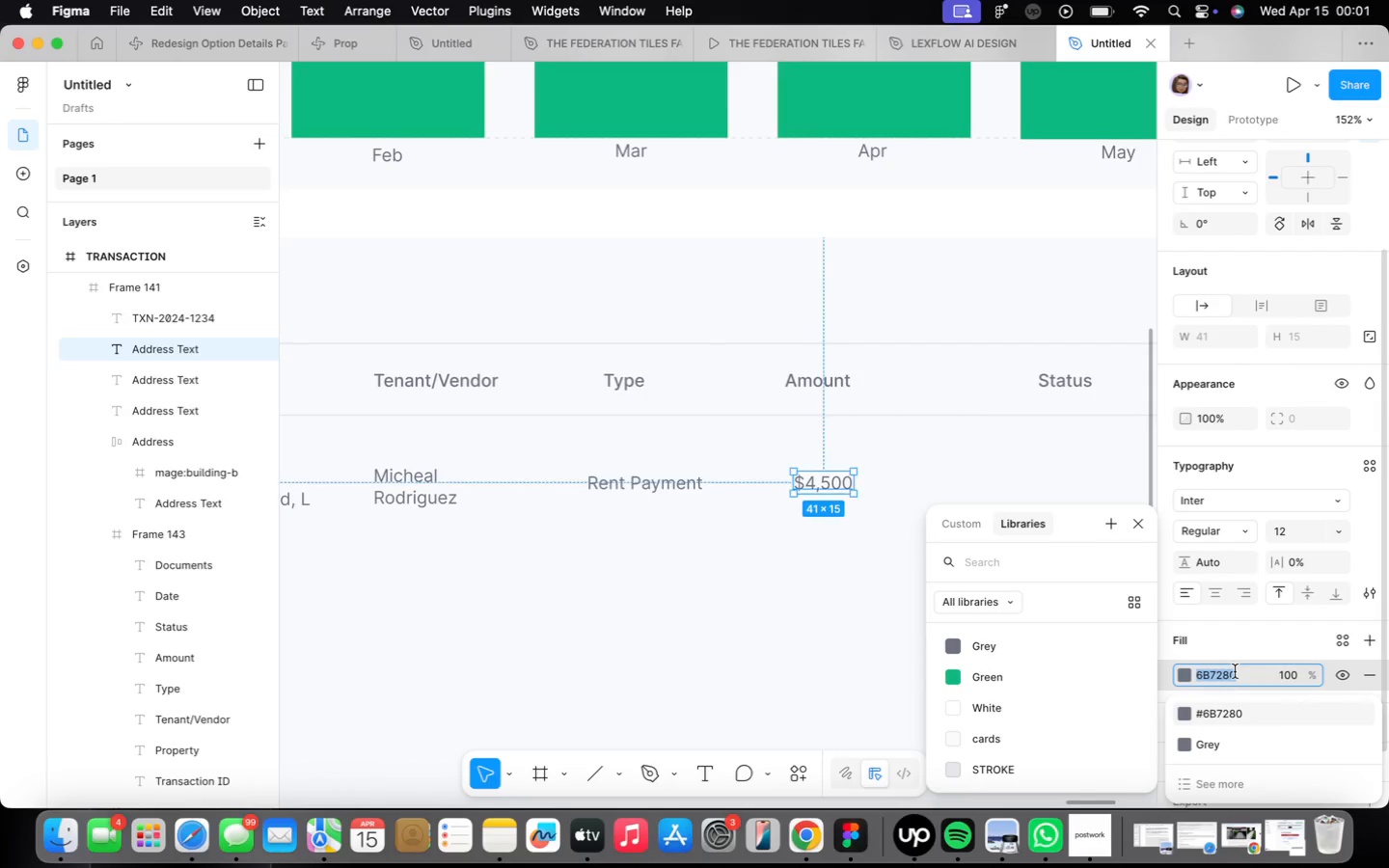 
type(00000)
 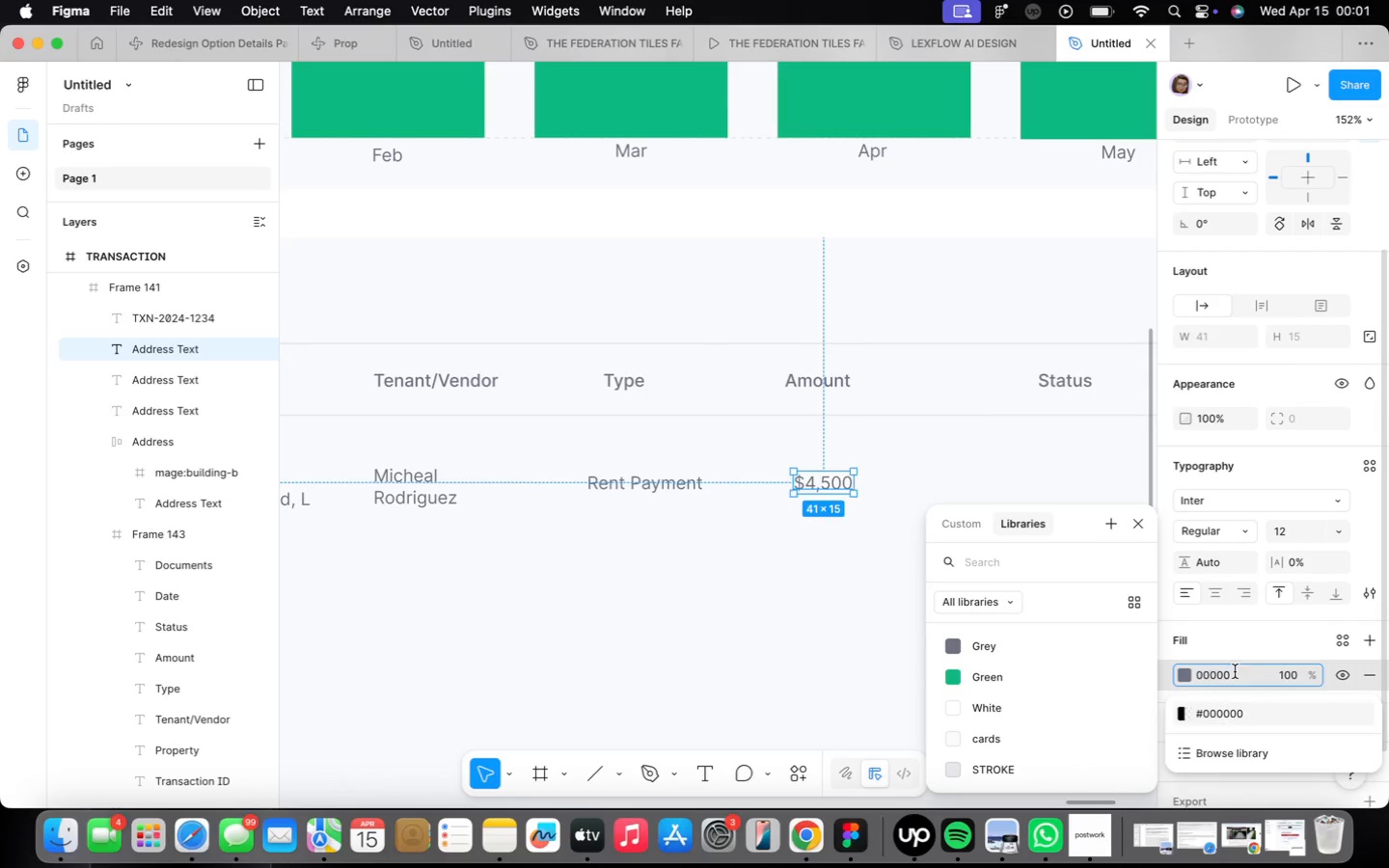 
key(Enter)
 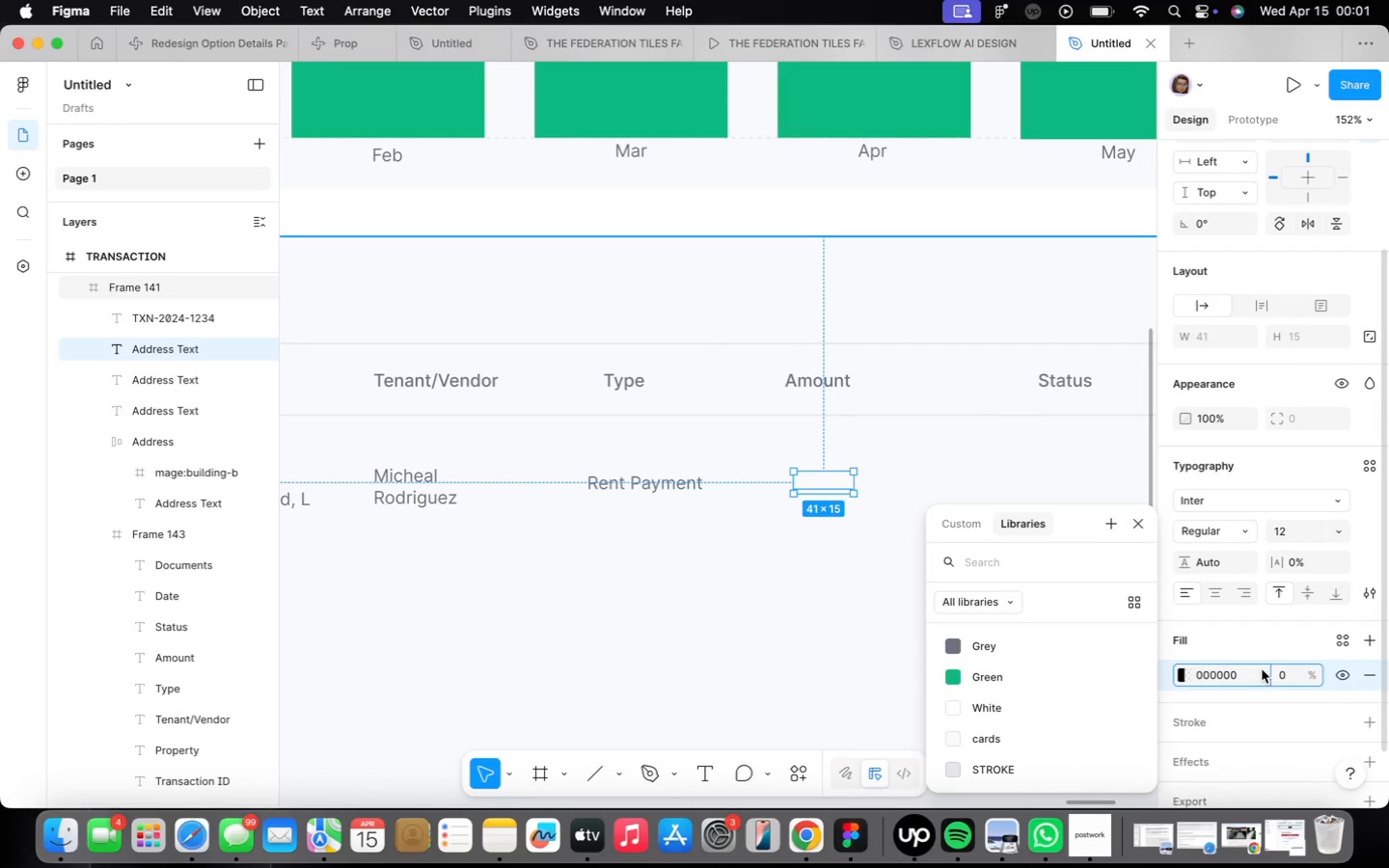 
left_click([1297, 679])
 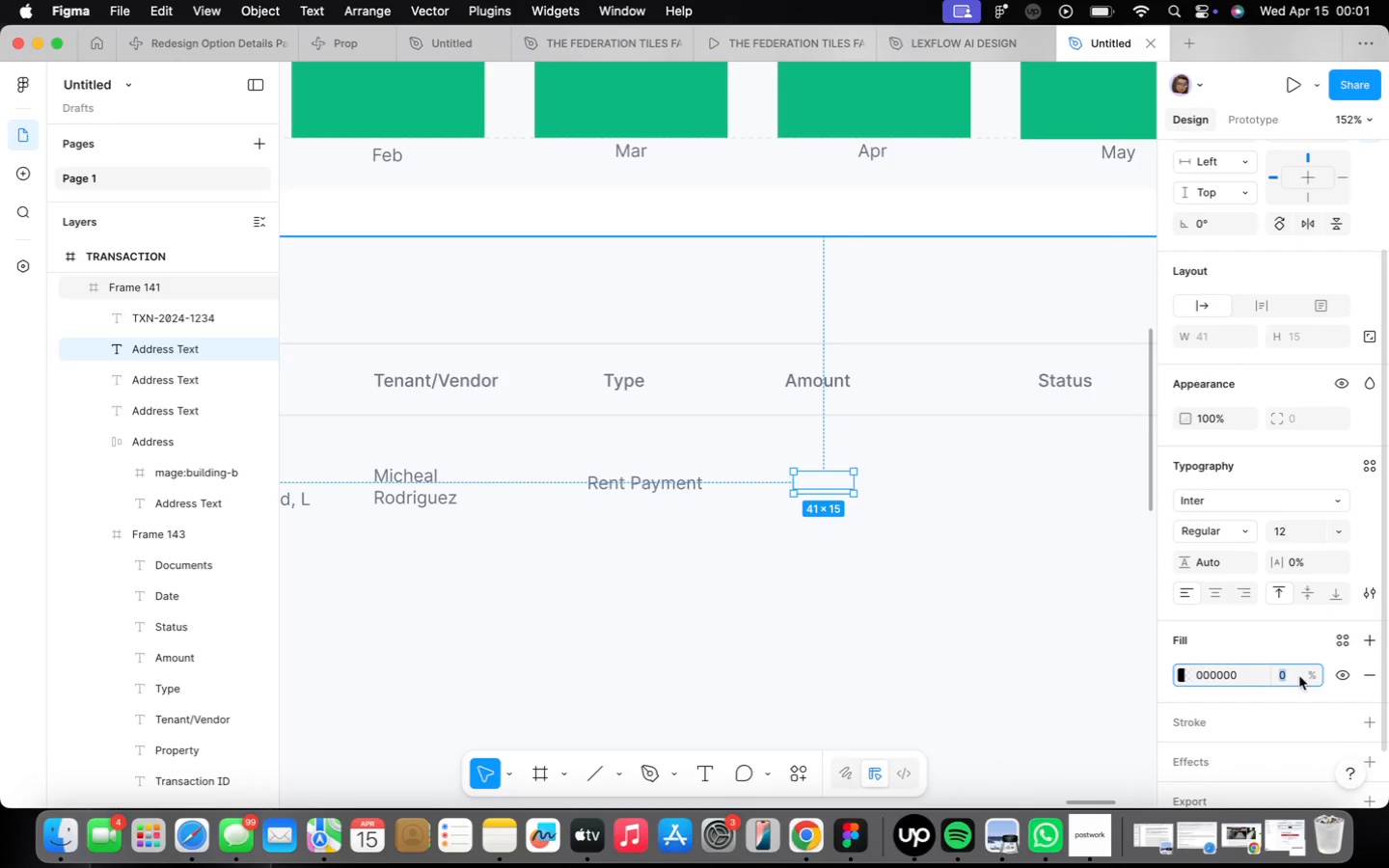 
type(100)
 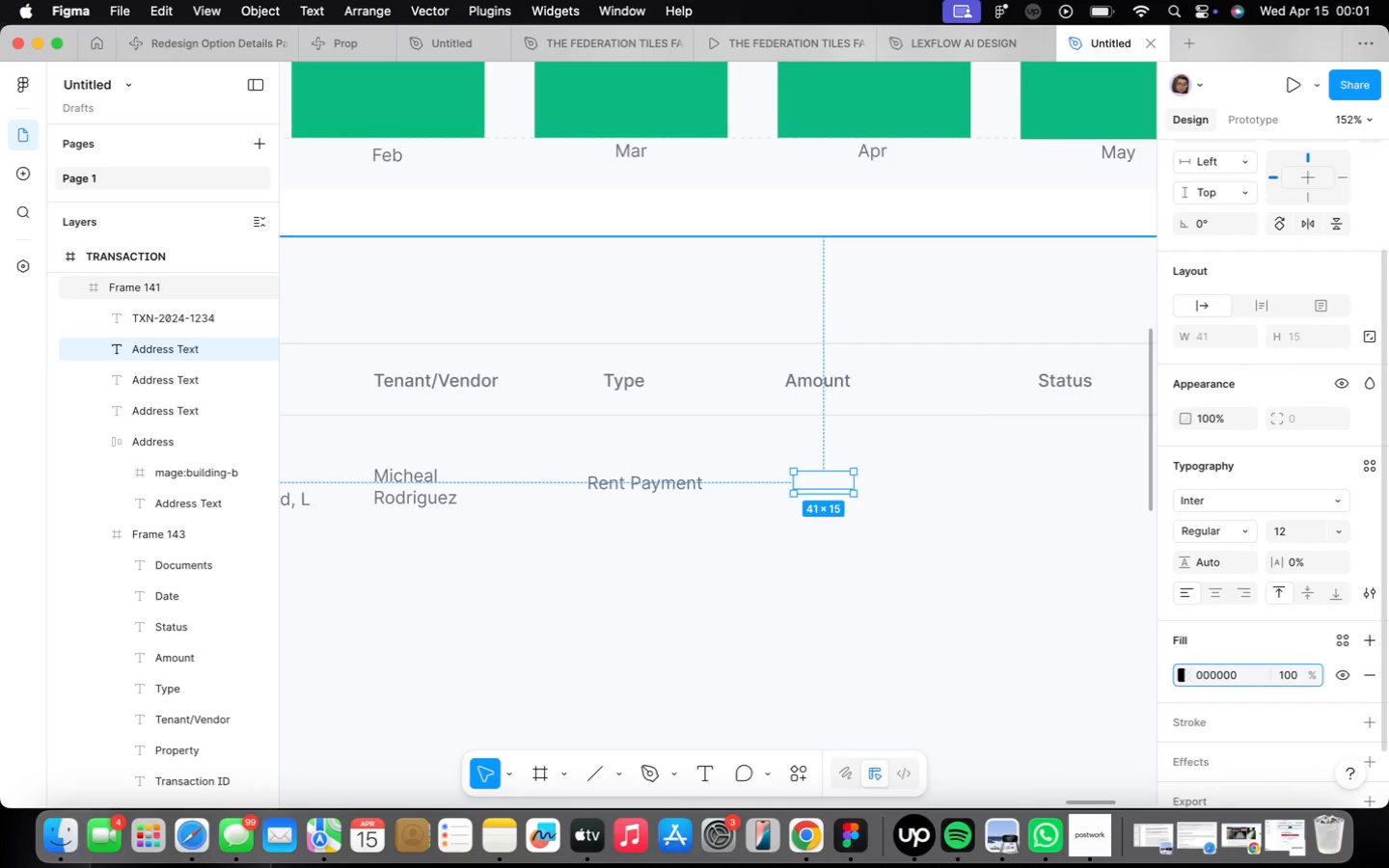 
key(Enter)
 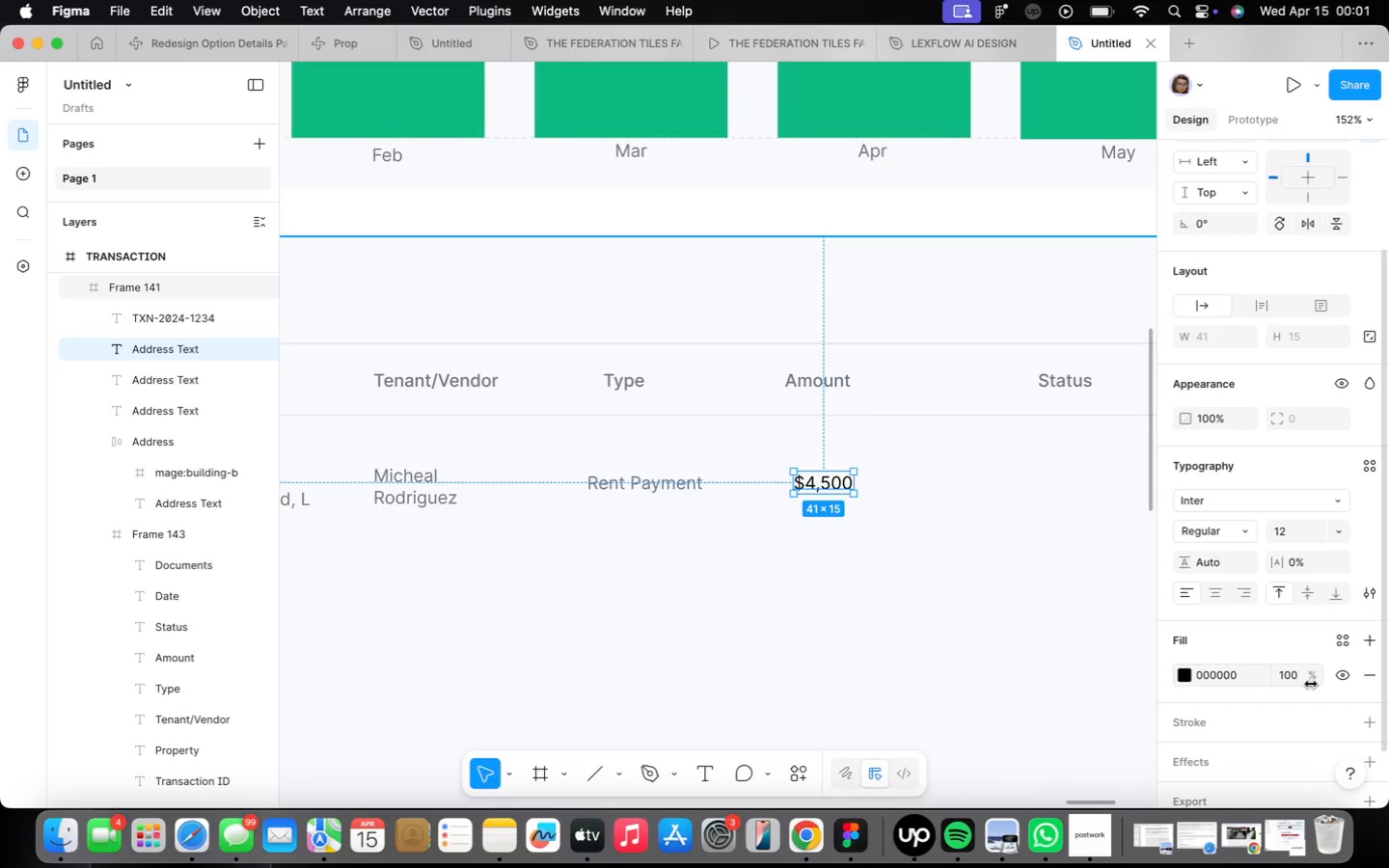 
wait(7.13)
 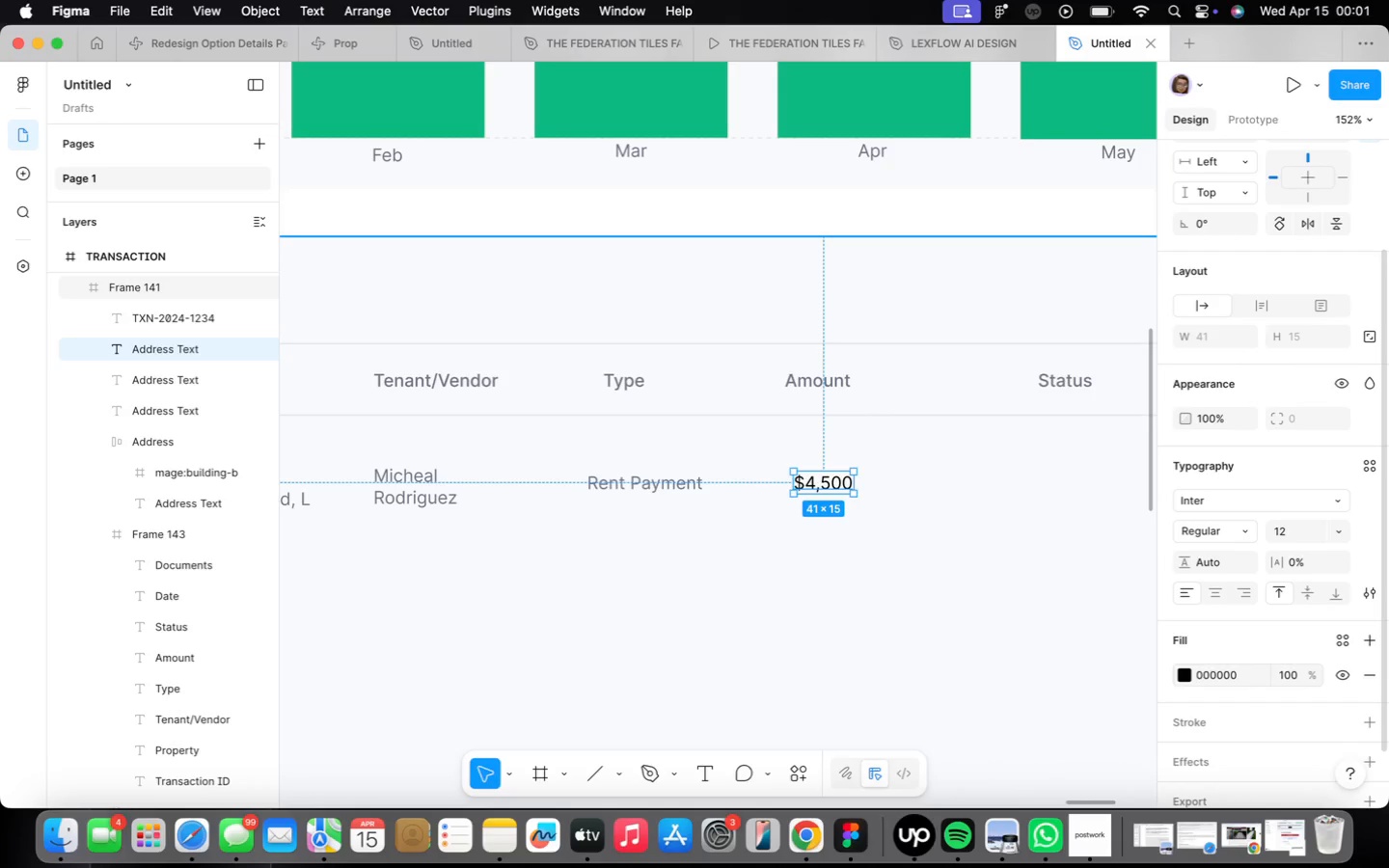 
scroll: coordinate [772, 604], scroll_direction: down, amount: 4.0
 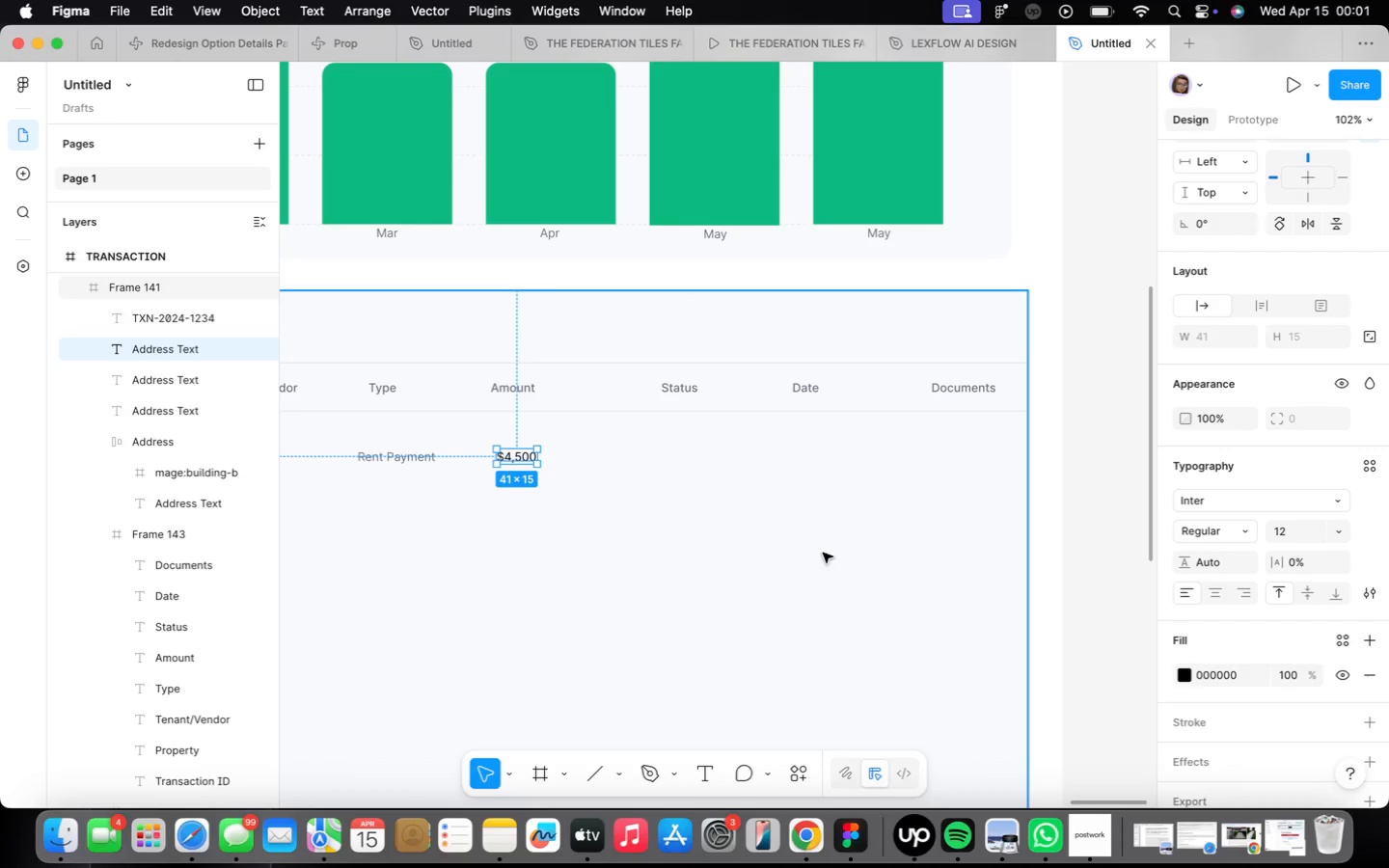 
wait(8.98)
 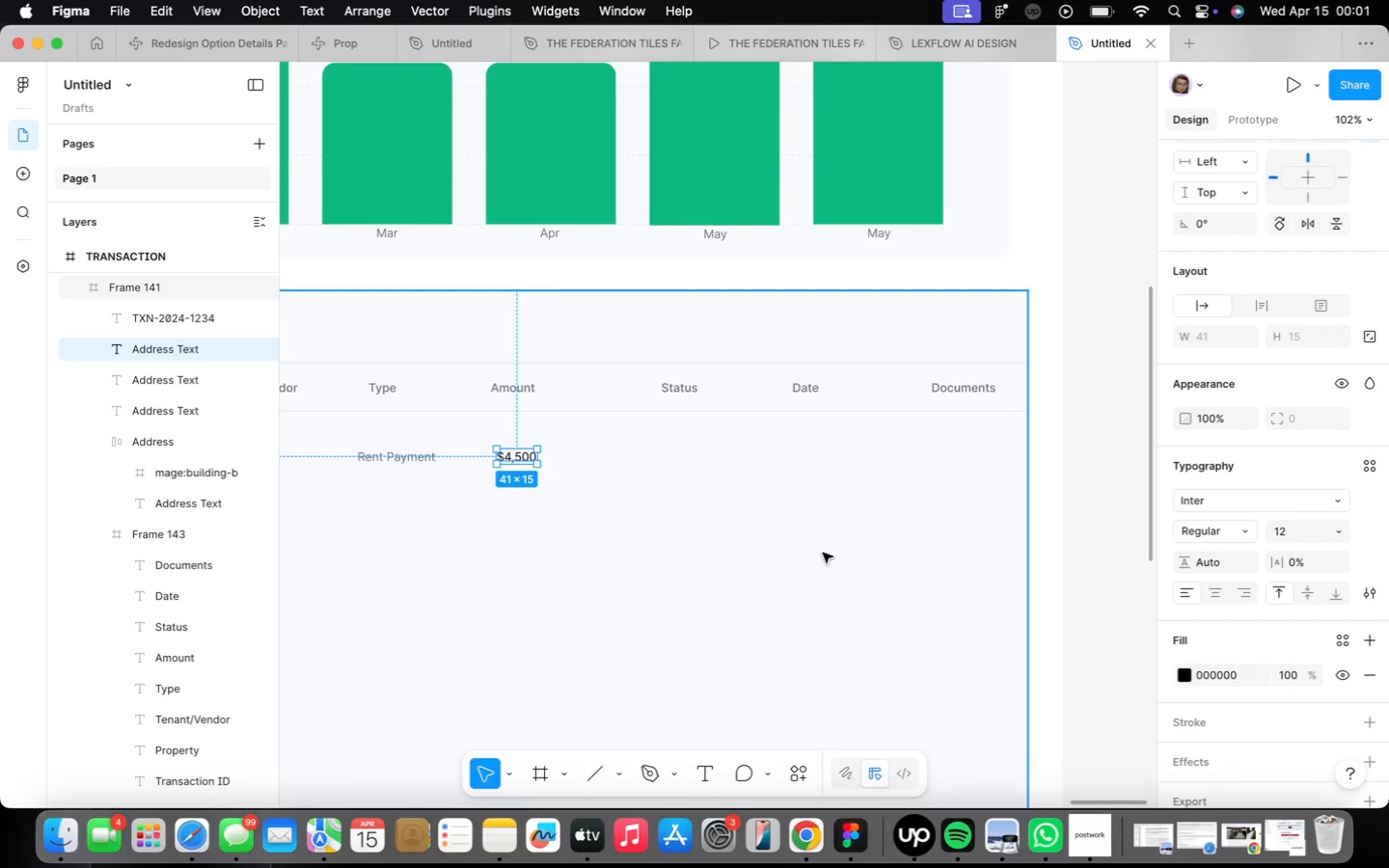 
hold_key(key=OptionLeft, duration=2.6)
left_click_drag(start_coordinate=[520, 453], to_coordinate=[819, 452])
 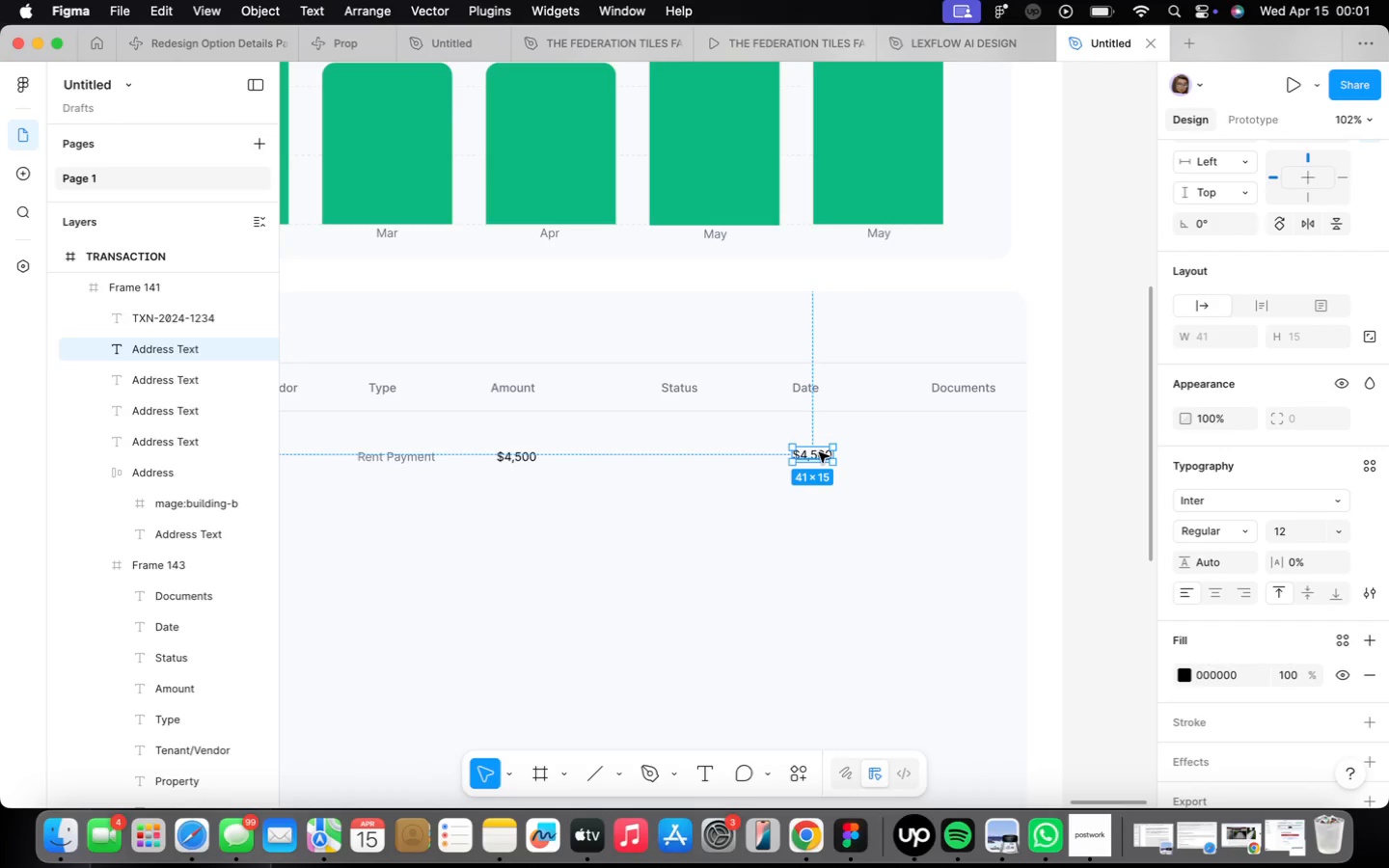 
double_click([818, 452])
 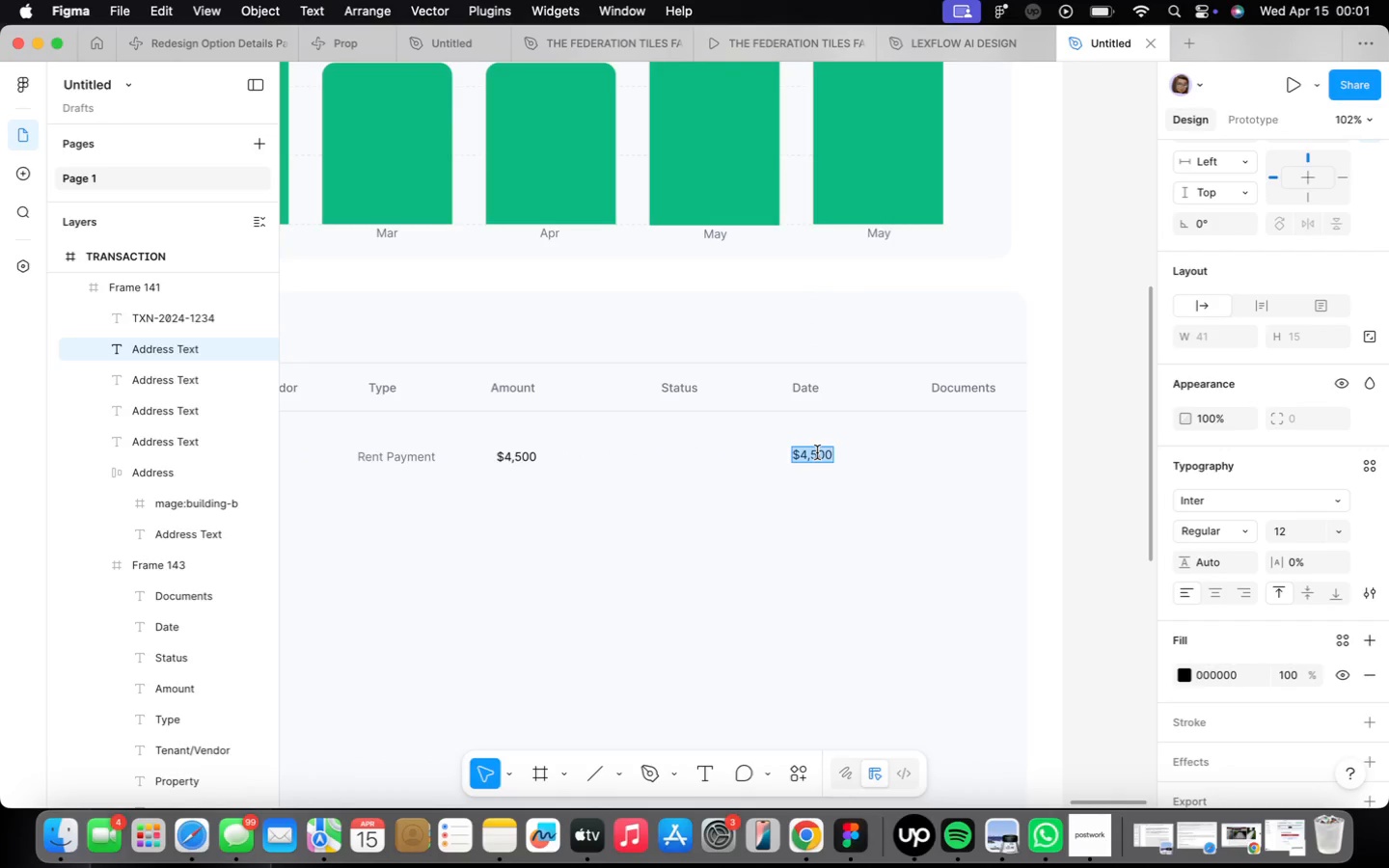 
type(Apr 2)
key(Backspace)
type(1,)
 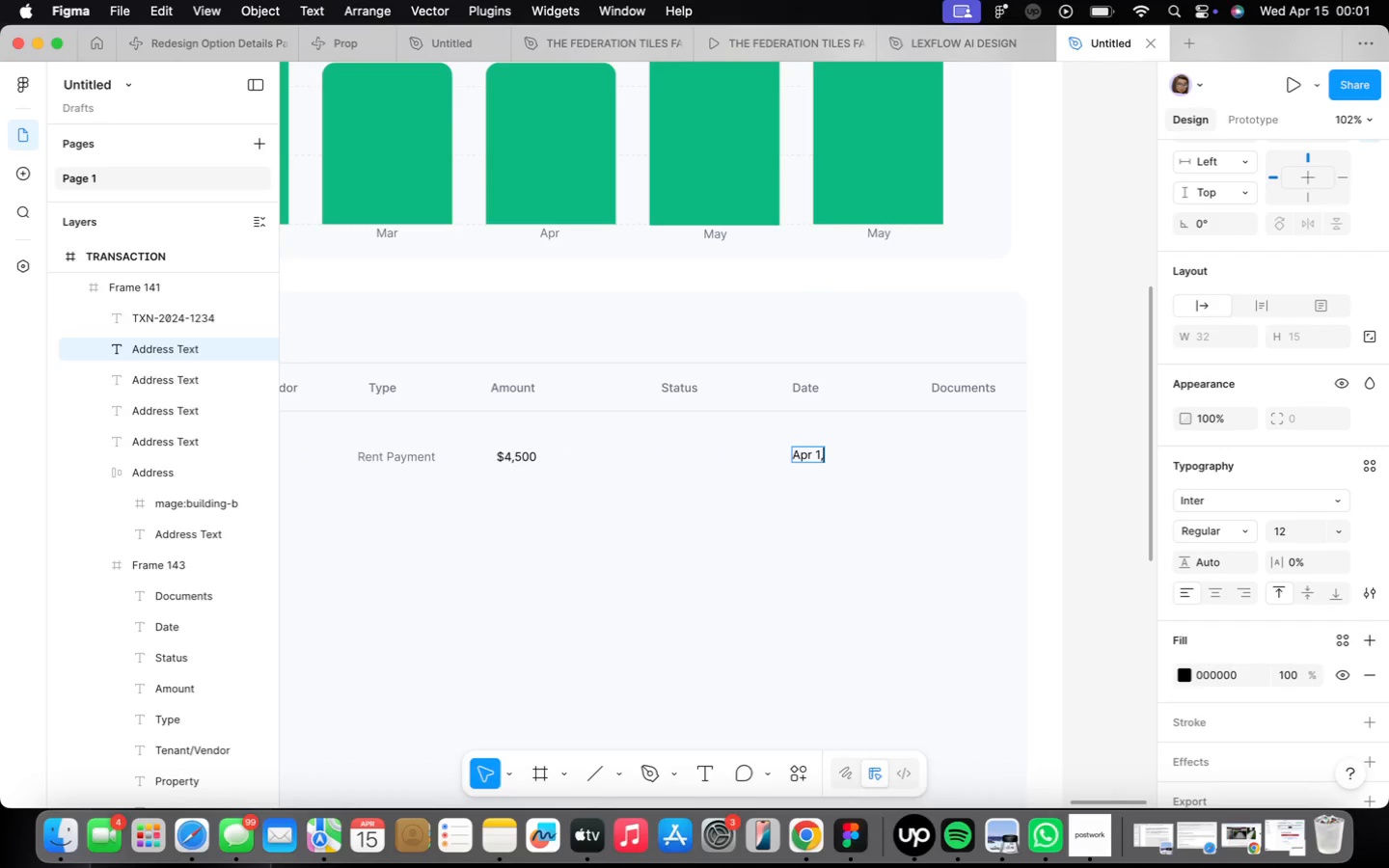 
key(Enter)
 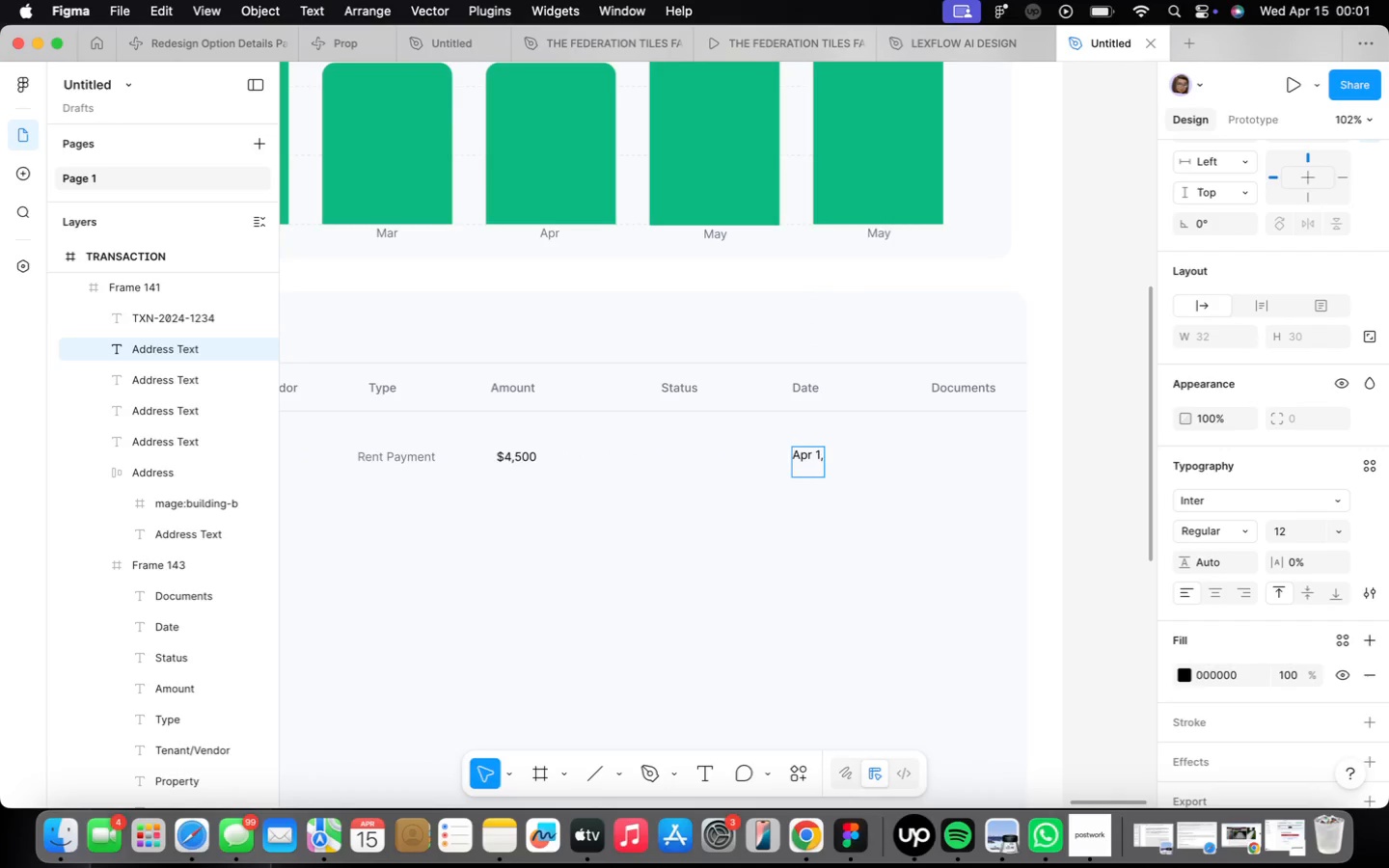 
type(2026)
 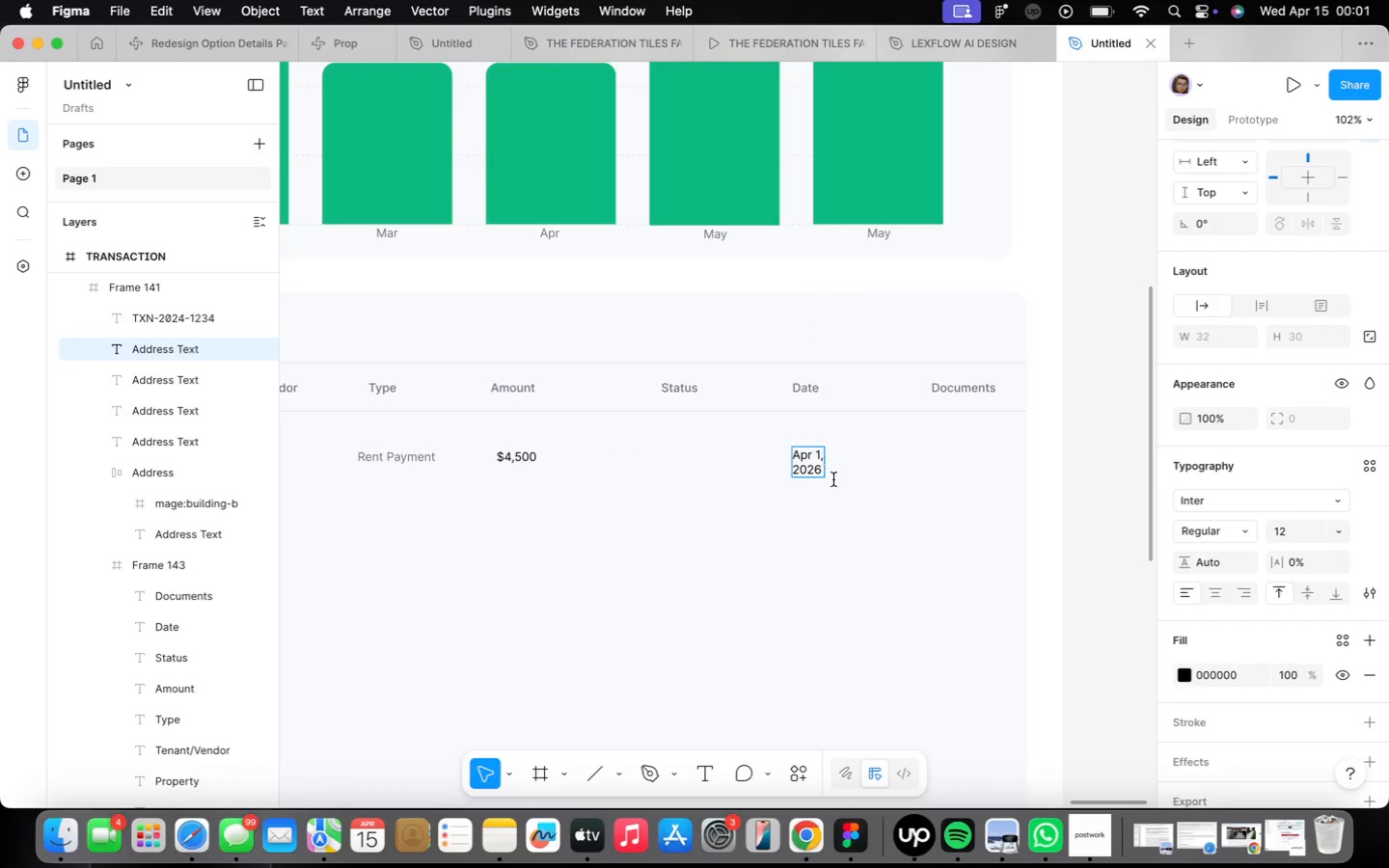 
left_click([876, 553])
 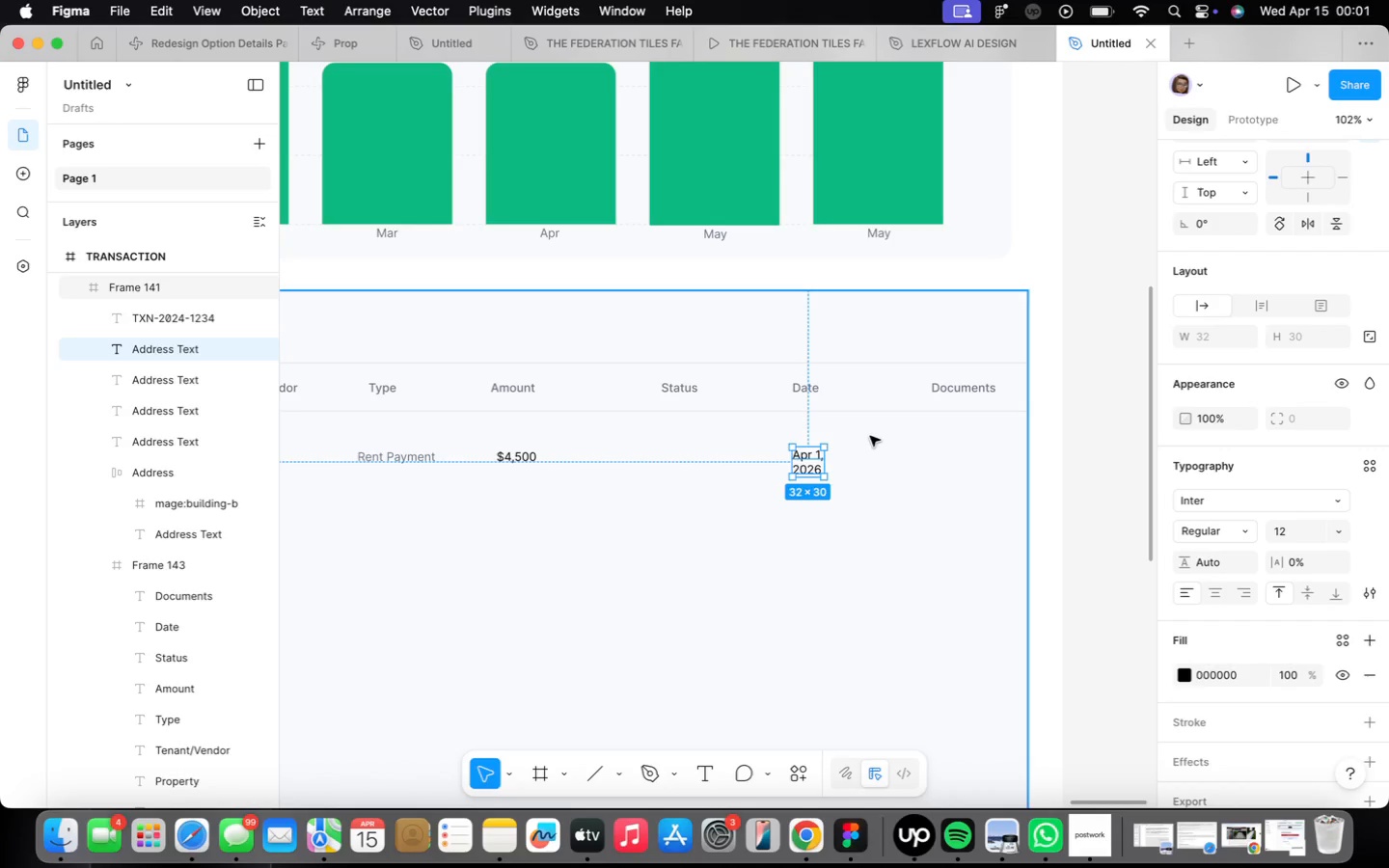 
wait(6.66)
 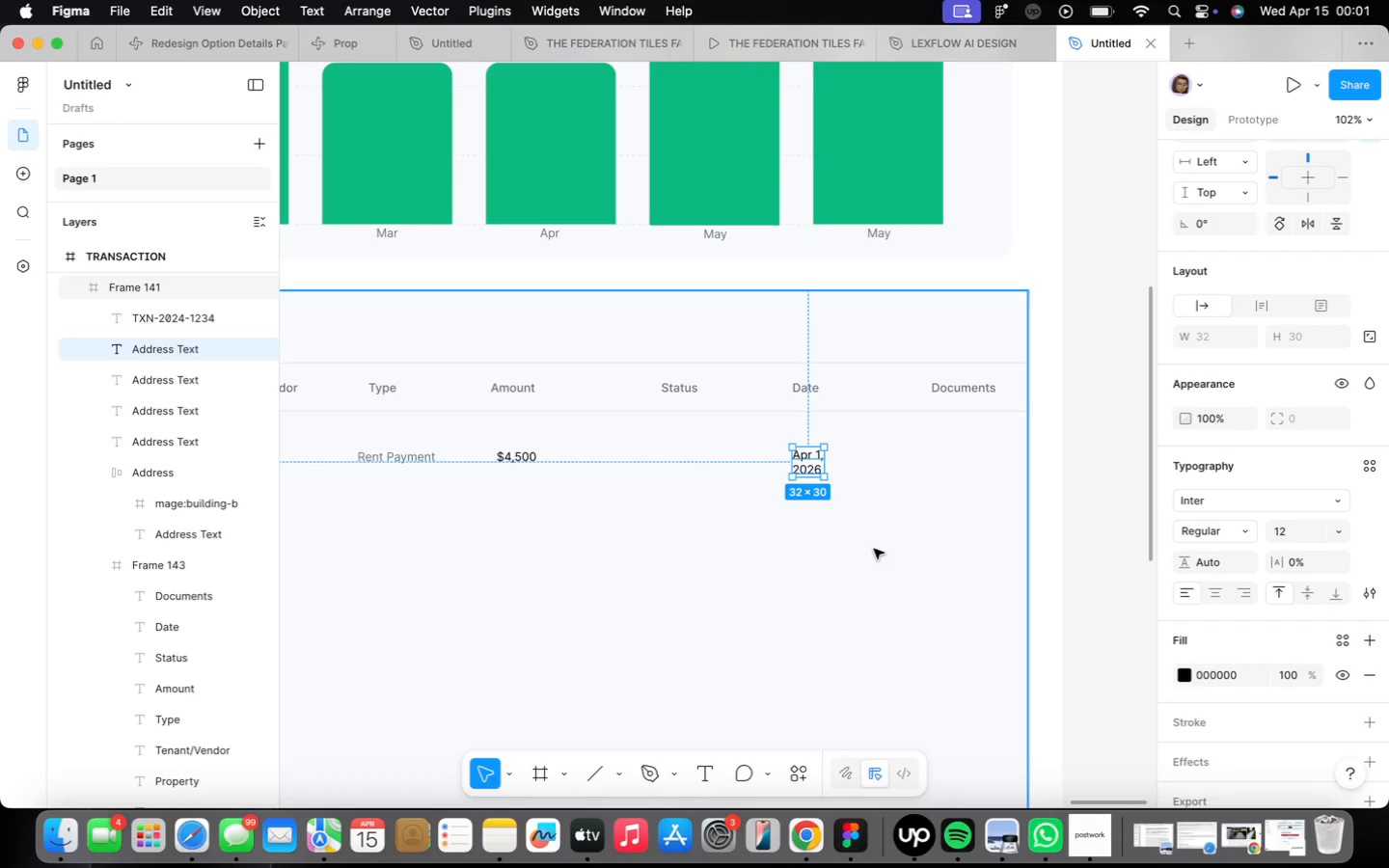 
double_click([815, 455])
 